 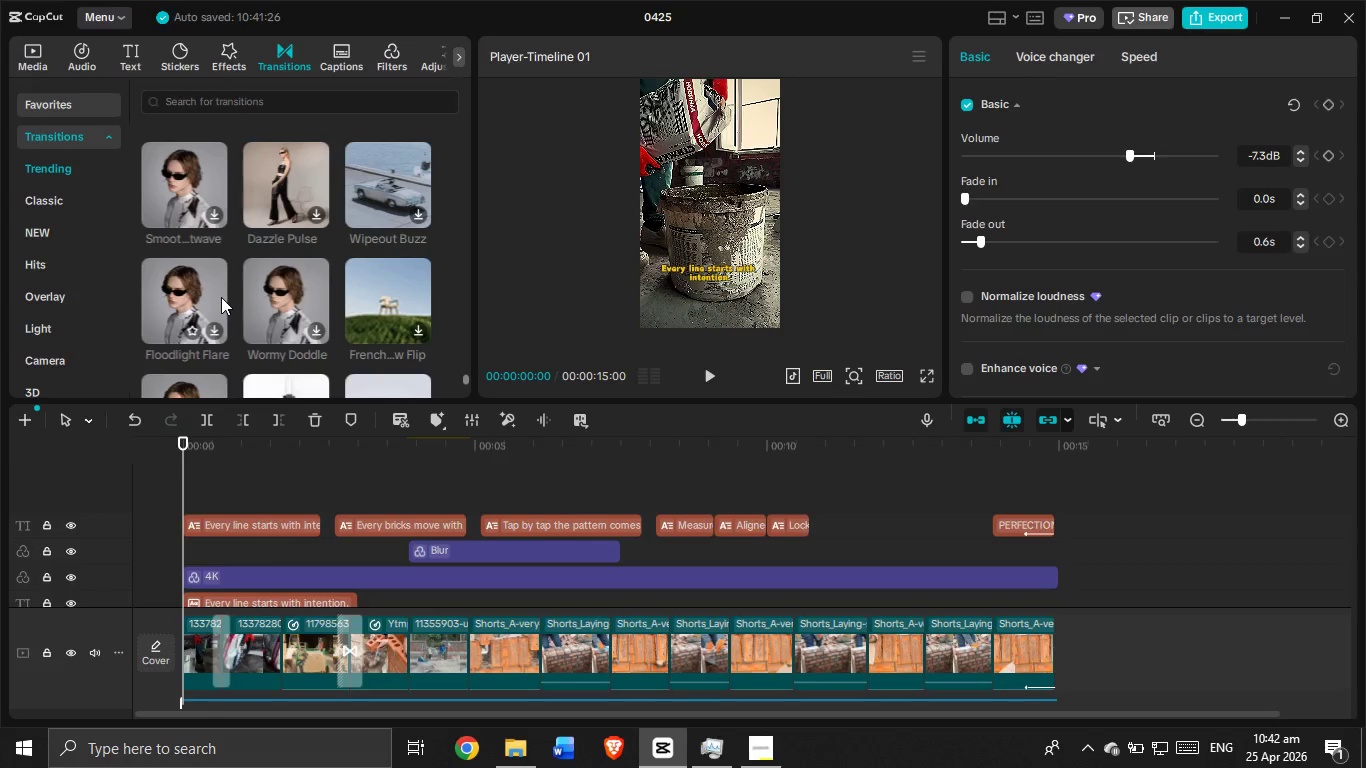 
scroll: coordinate [256, 315], scroll_direction: up, amount: 1.0
 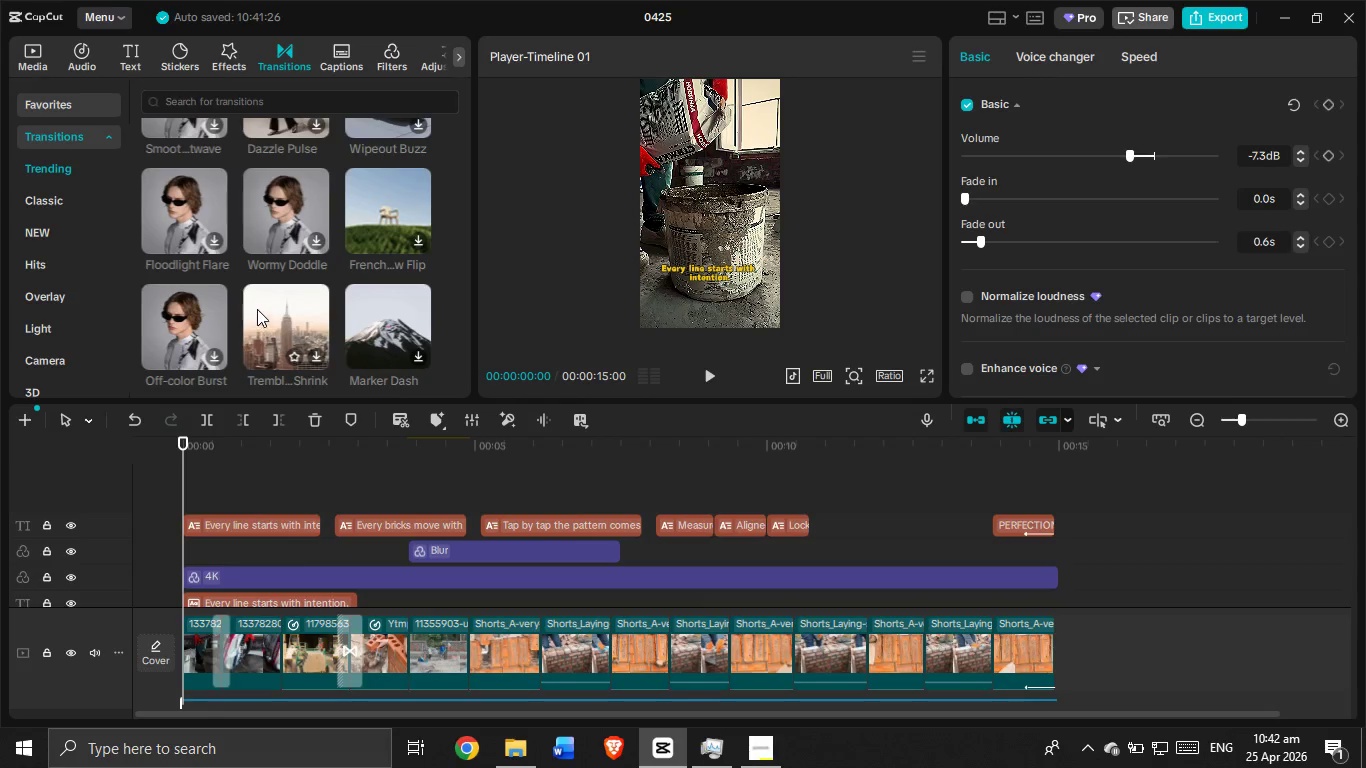 
scroll: coordinate [257, 308], scroll_direction: down, amount: 1.0
 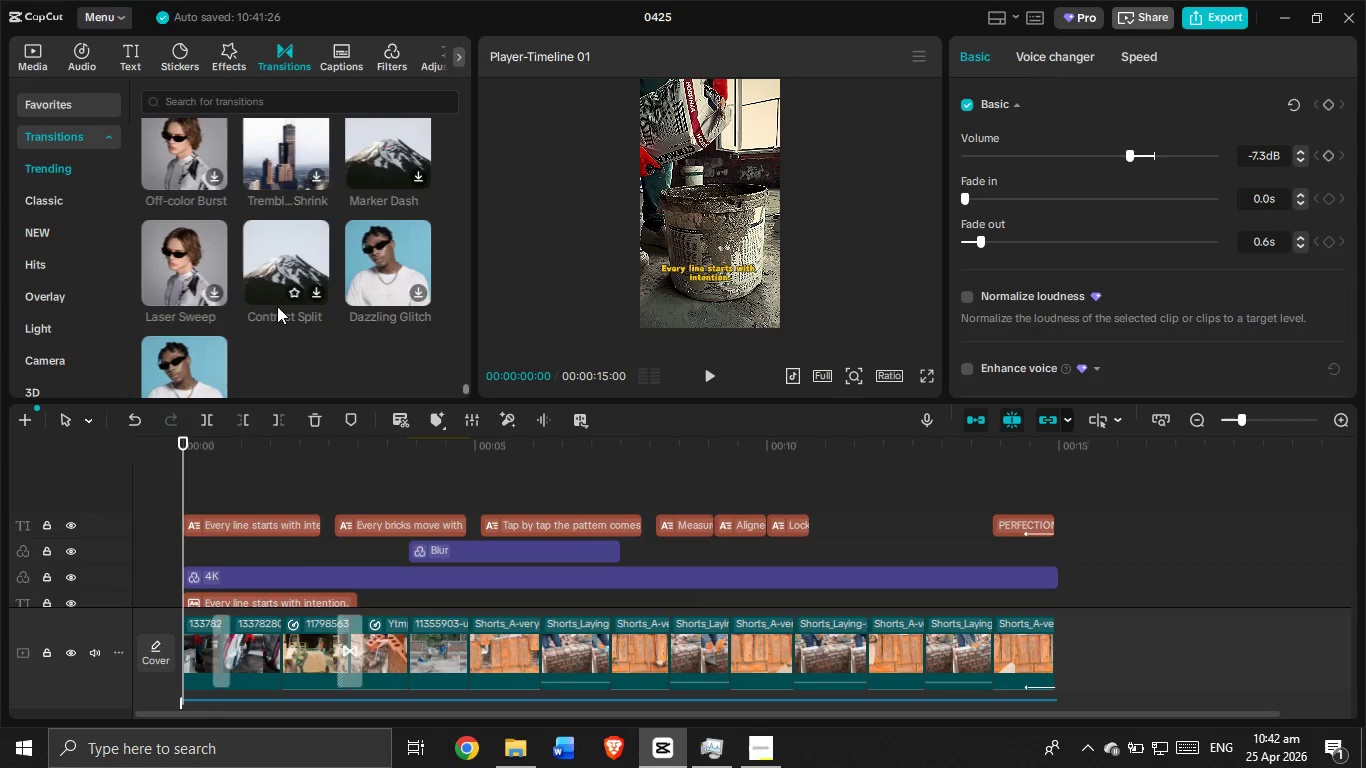 
scroll: coordinate [281, 297], scroll_direction: up, amount: 11.0
 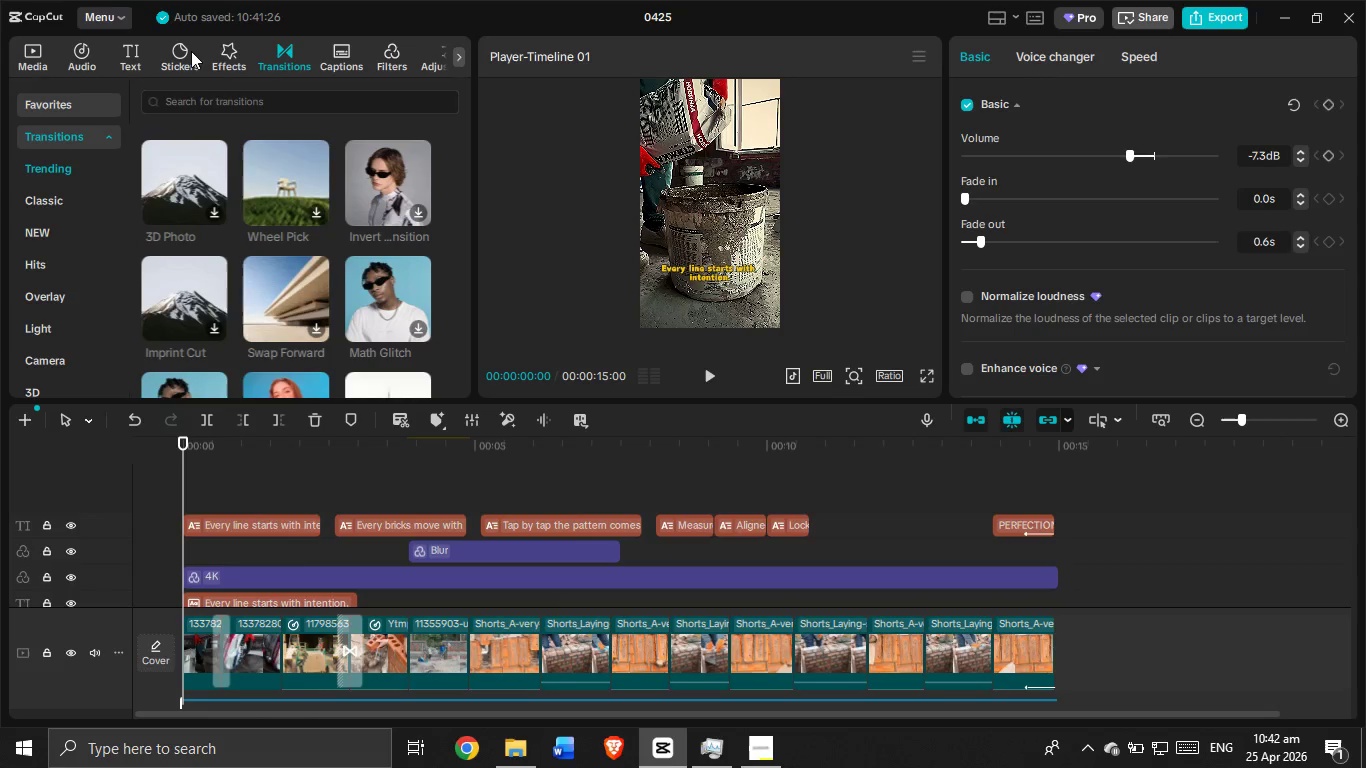 
left_click([217, 55])
 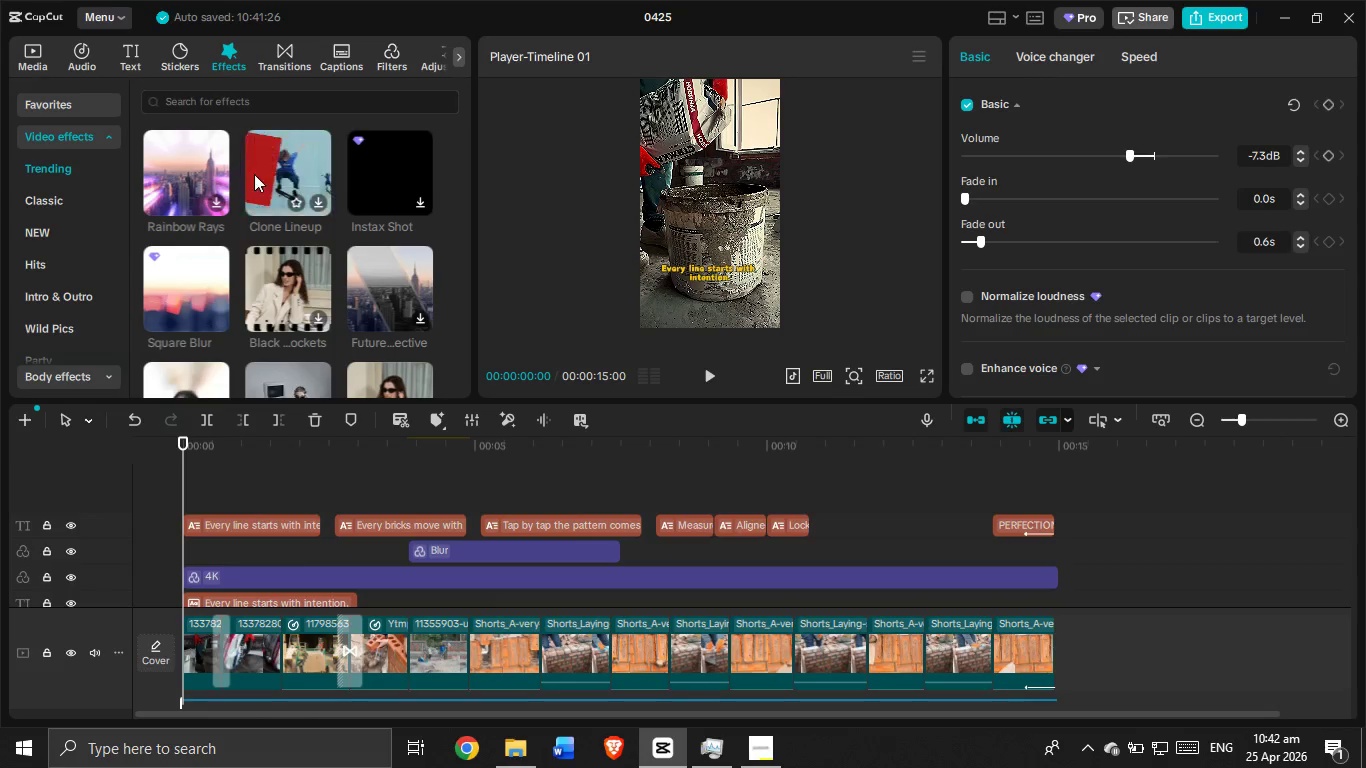 
scroll: coordinate [261, 263], scroll_direction: none, amount: 0.0
 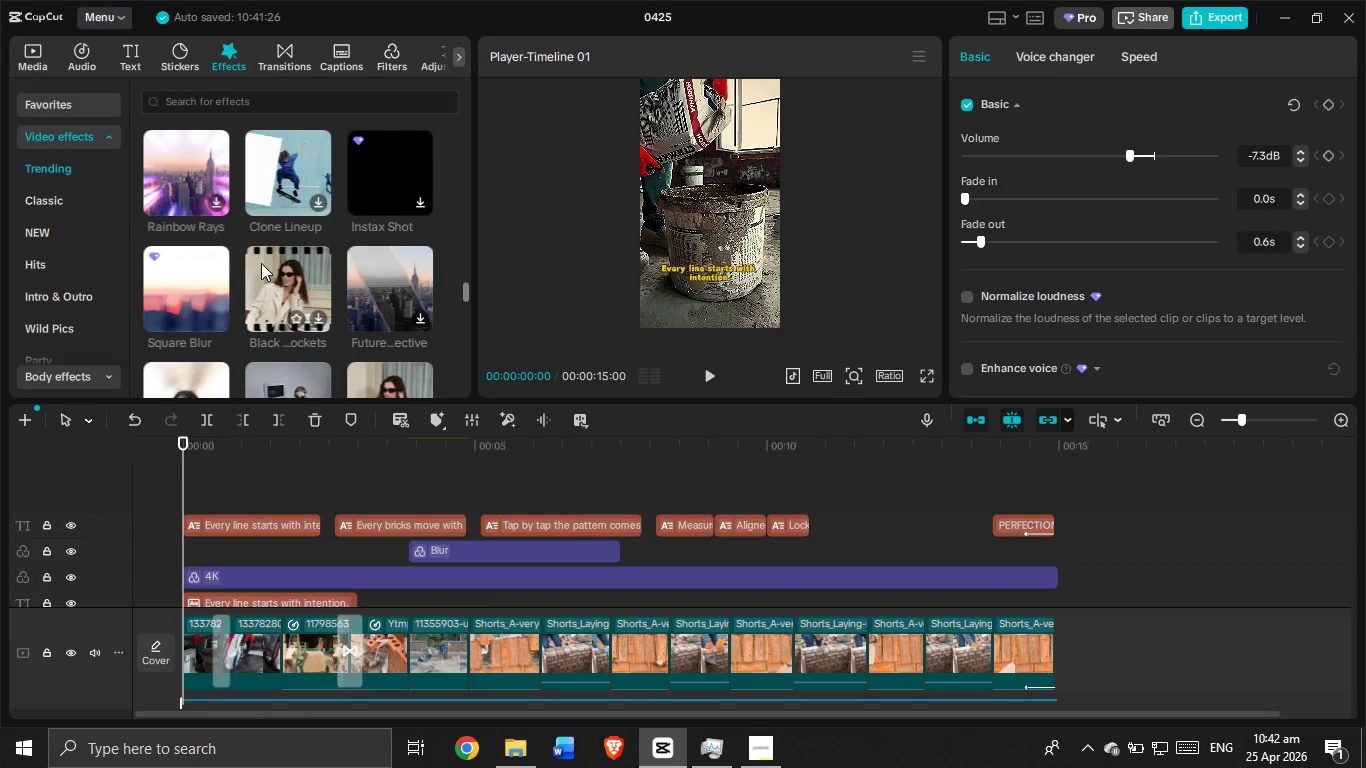 
scroll: coordinate [261, 263], scroll_direction: up, amount: 2.0
 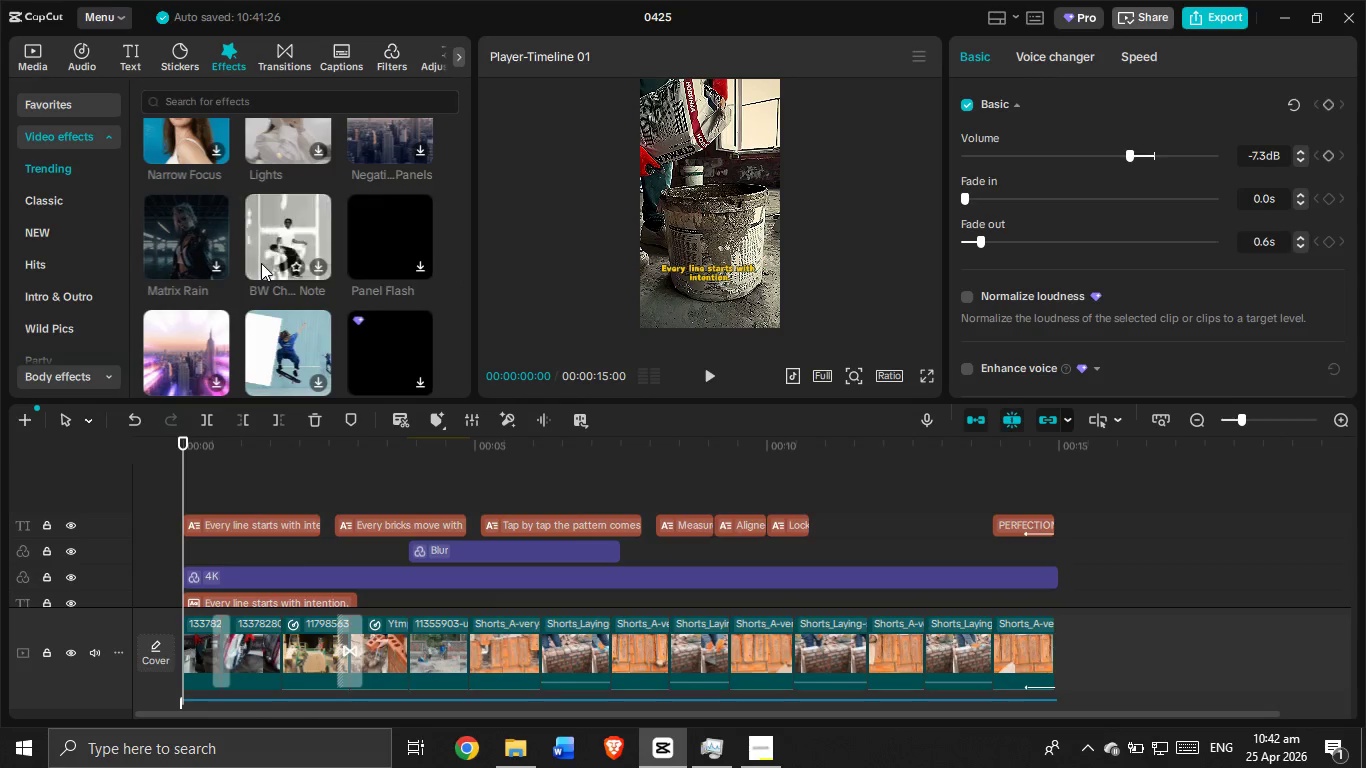 
scroll: coordinate [347, 367], scroll_direction: down, amount: 6.0
 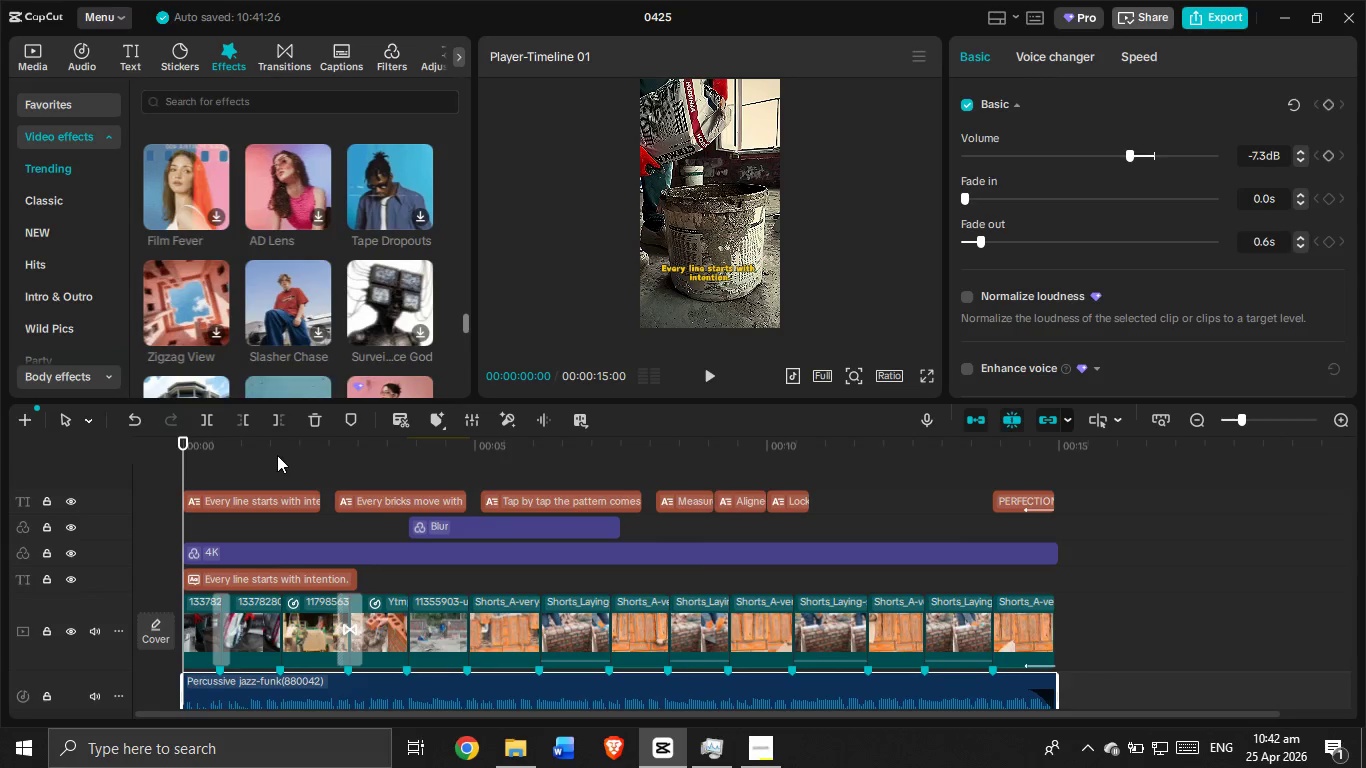 
left_click_drag(start_coordinate=[275, 472], to_coordinate=[806, 513])
 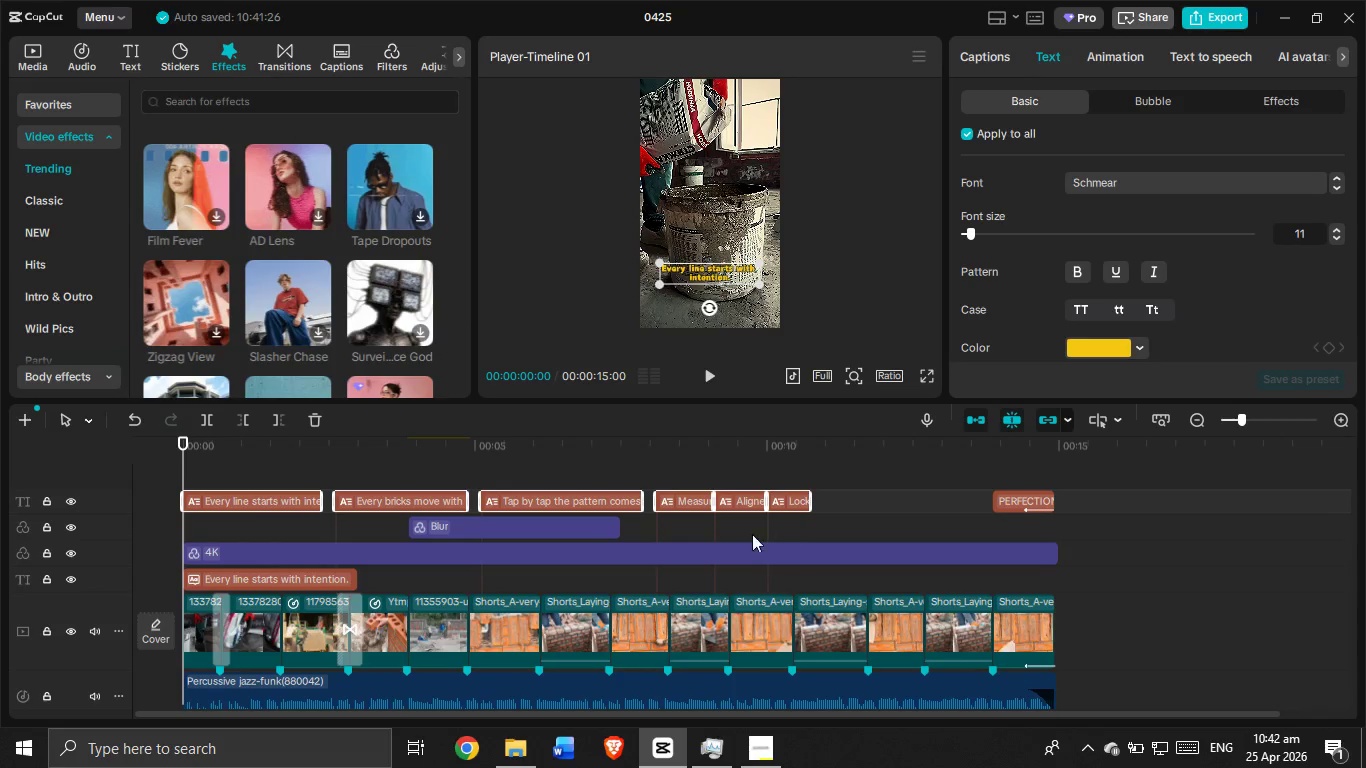 
scroll: coordinate [433, 590], scroll_direction: down, amount: 3.0
 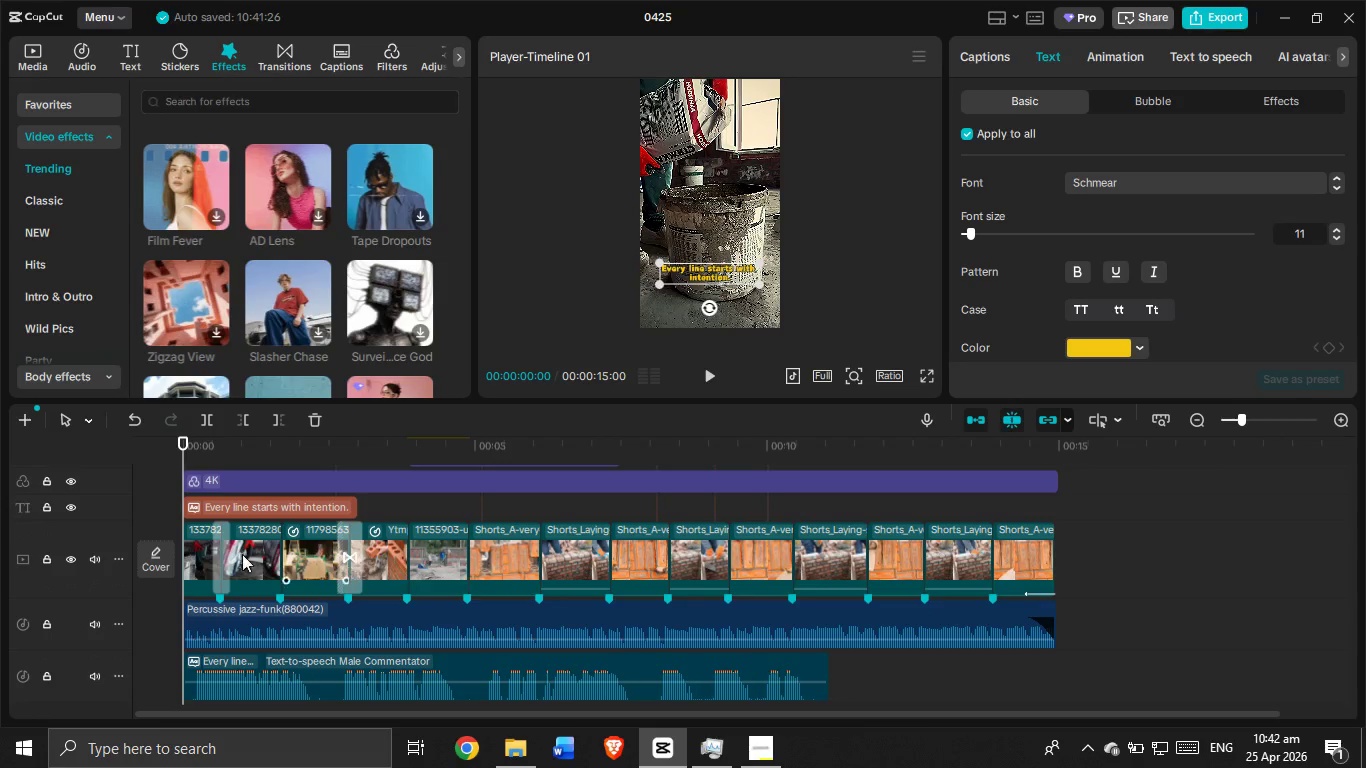 
scroll: coordinate [232, 548], scroll_direction: up, amount: 1.0
 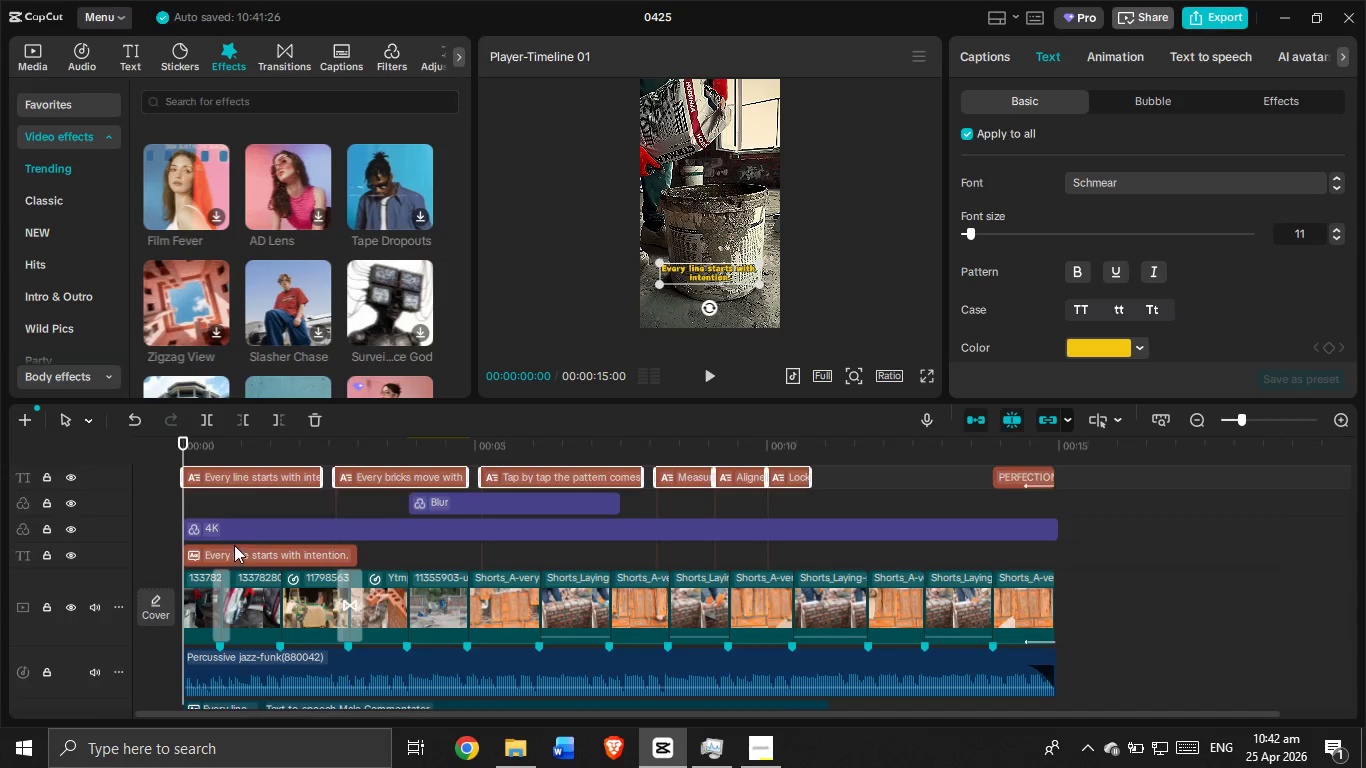 
scroll: coordinate [235, 545], scroll_direction: down, amount: 2.0
 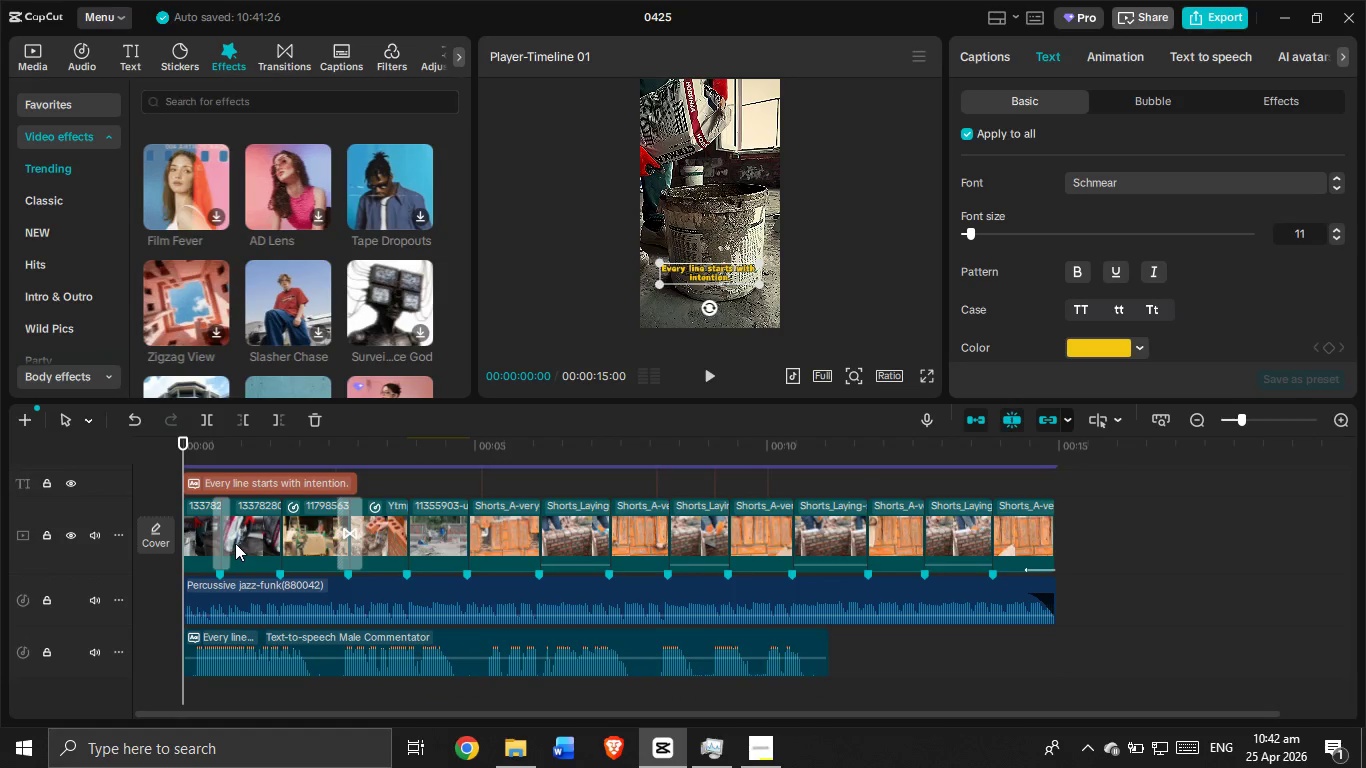 
scroll: coordinate [236, 543], scroll_direction: up, amount: 1.0
 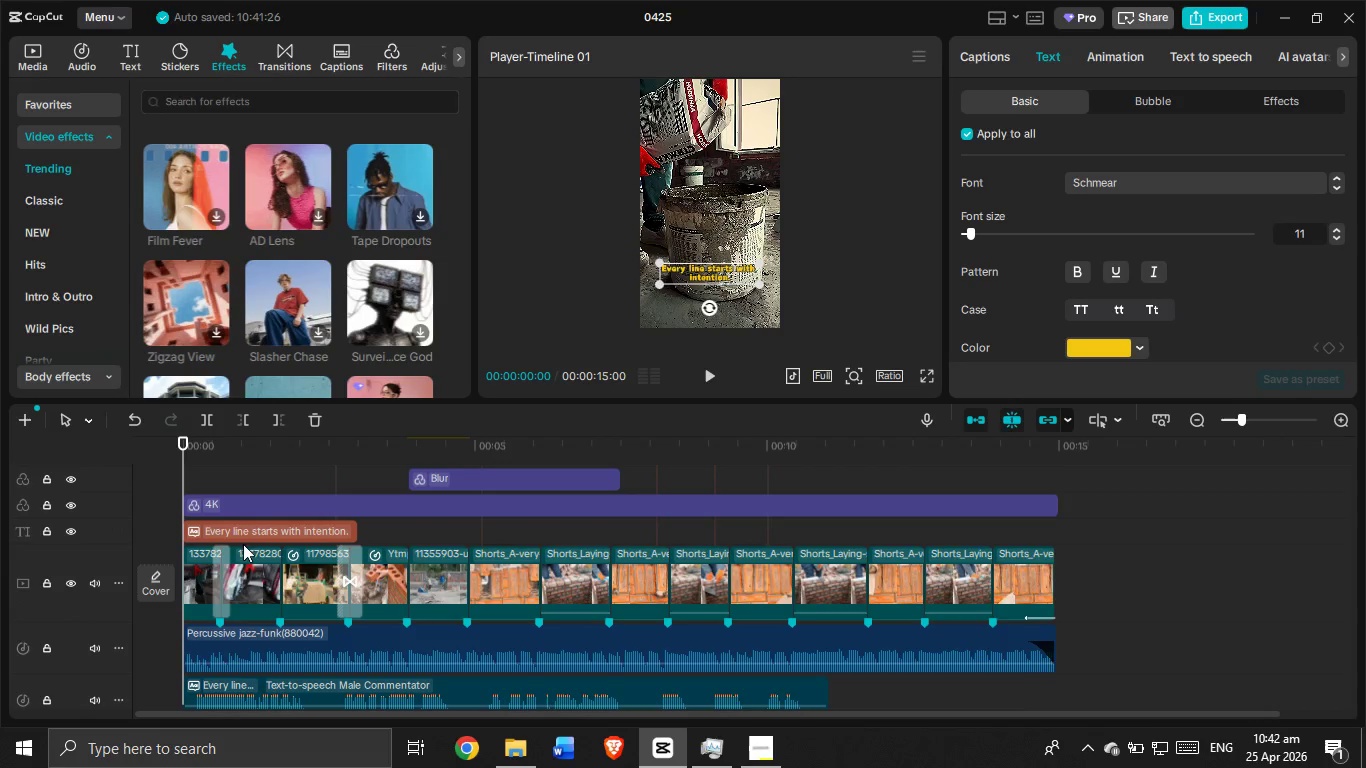 
left_click([246, 531])
 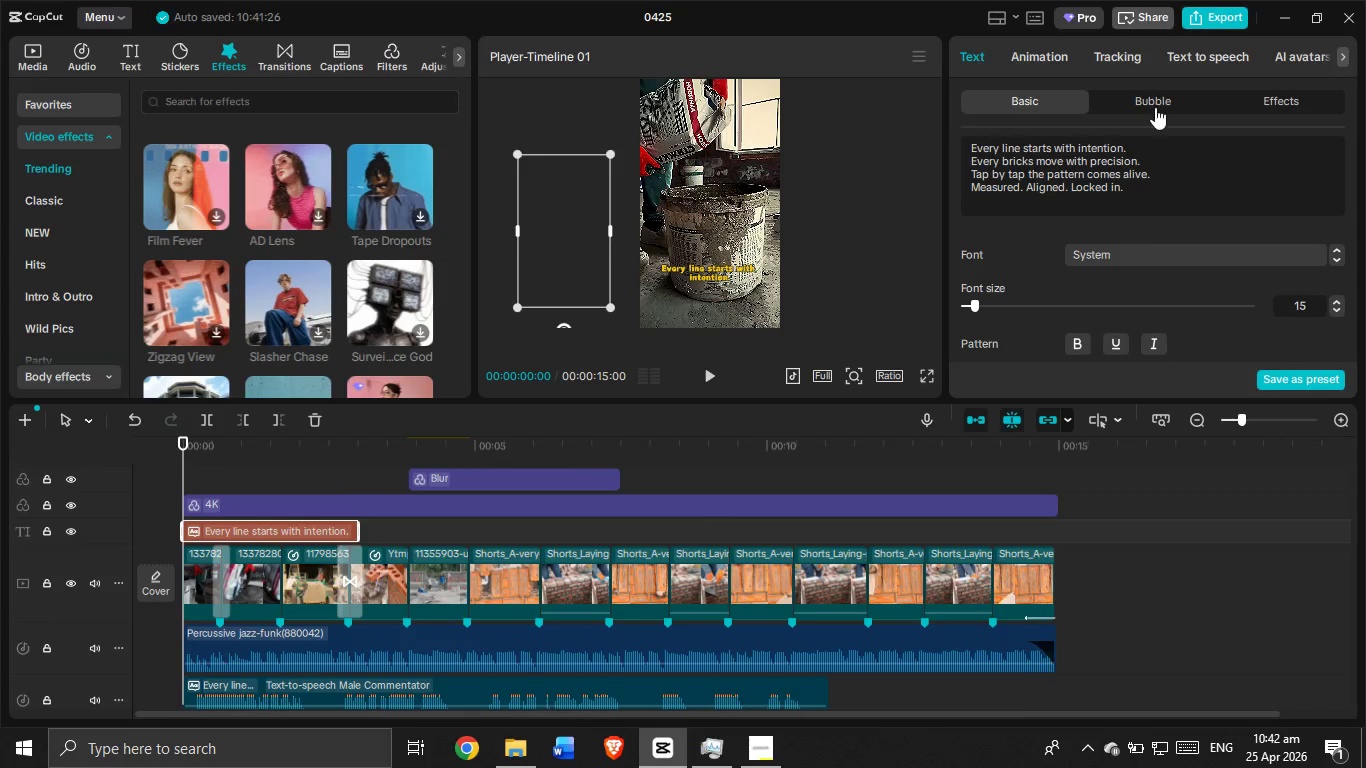 
scroll: coordinate [999, 335], scroll_direction: down, amount: 2.0
 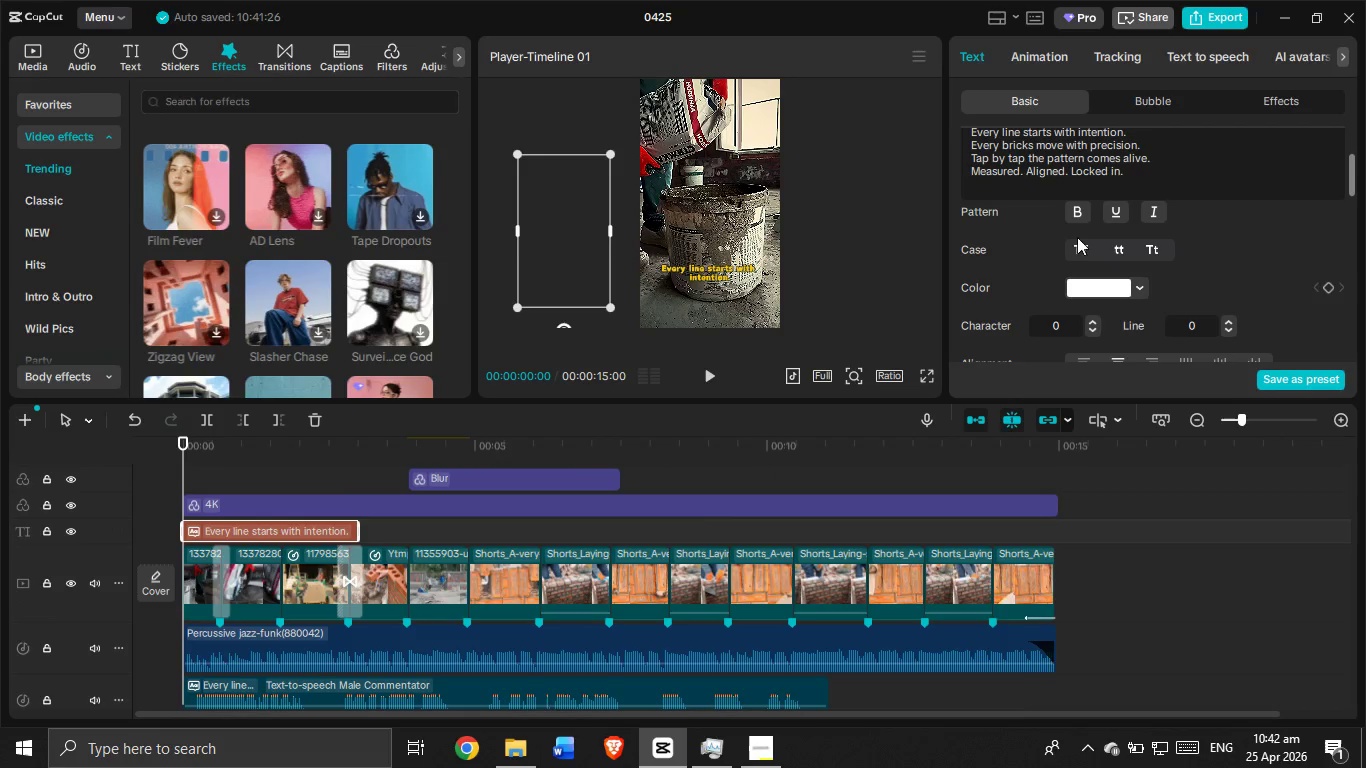 
scroll: coordinate [1102, 210], scroll_direction: up, amount: 1.0
 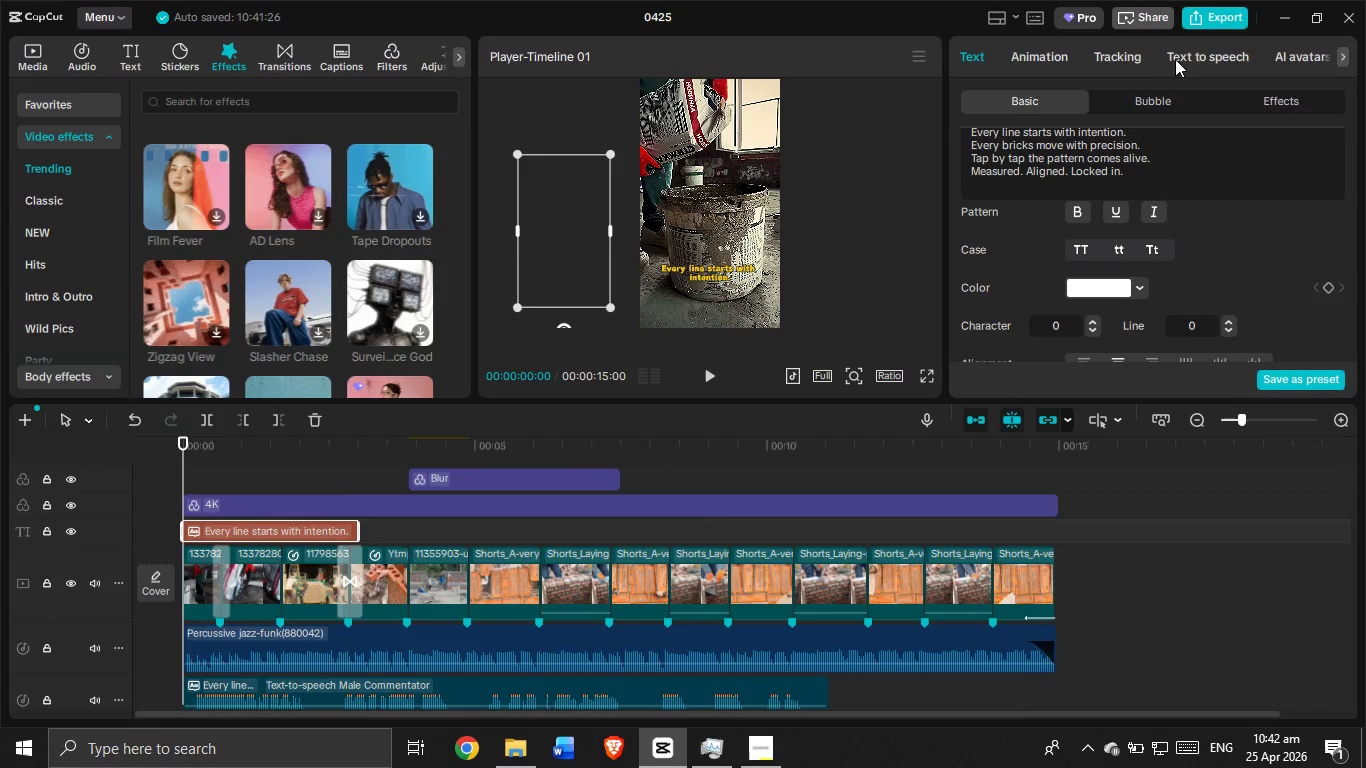 
left_click([1180, 53])
 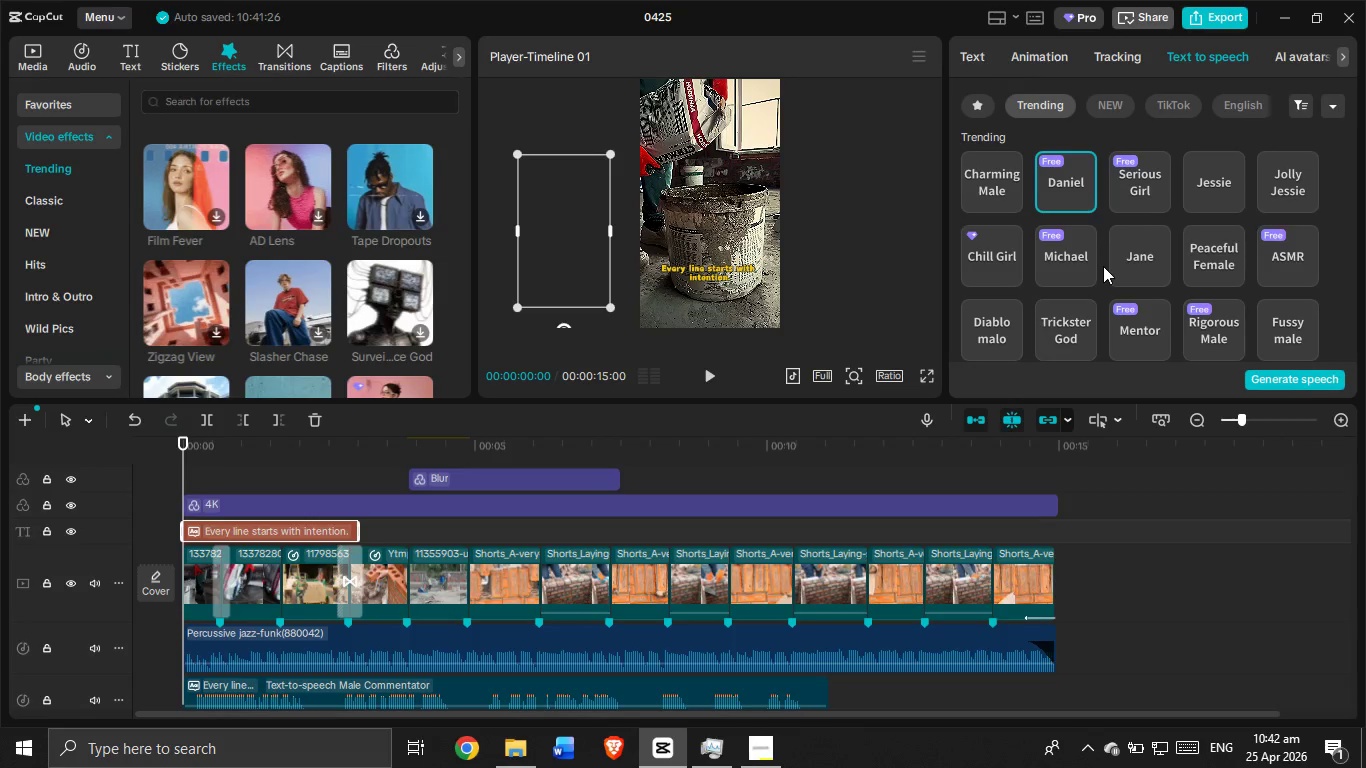 
scroll: coordinate [1139, 259], scroll_direction: down, amount: 8.0
 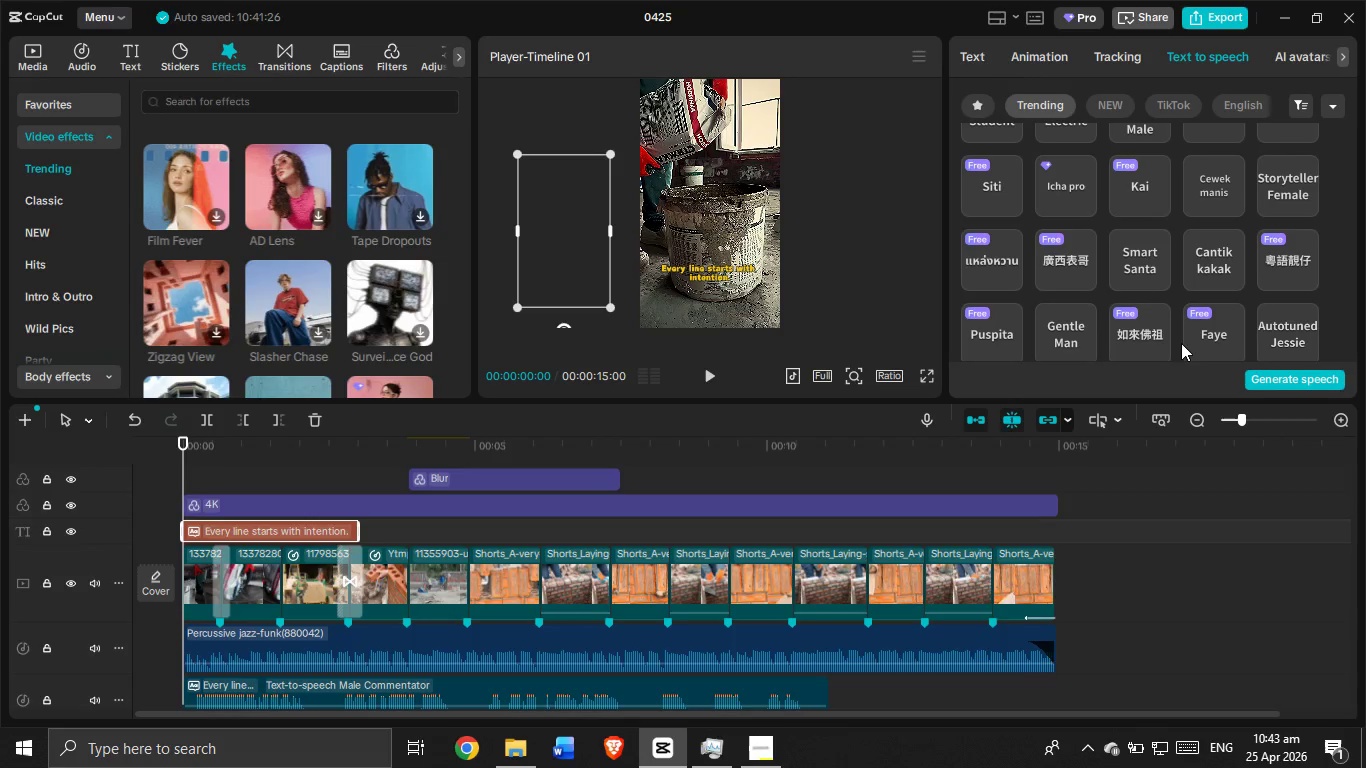 
wait(16.9)
 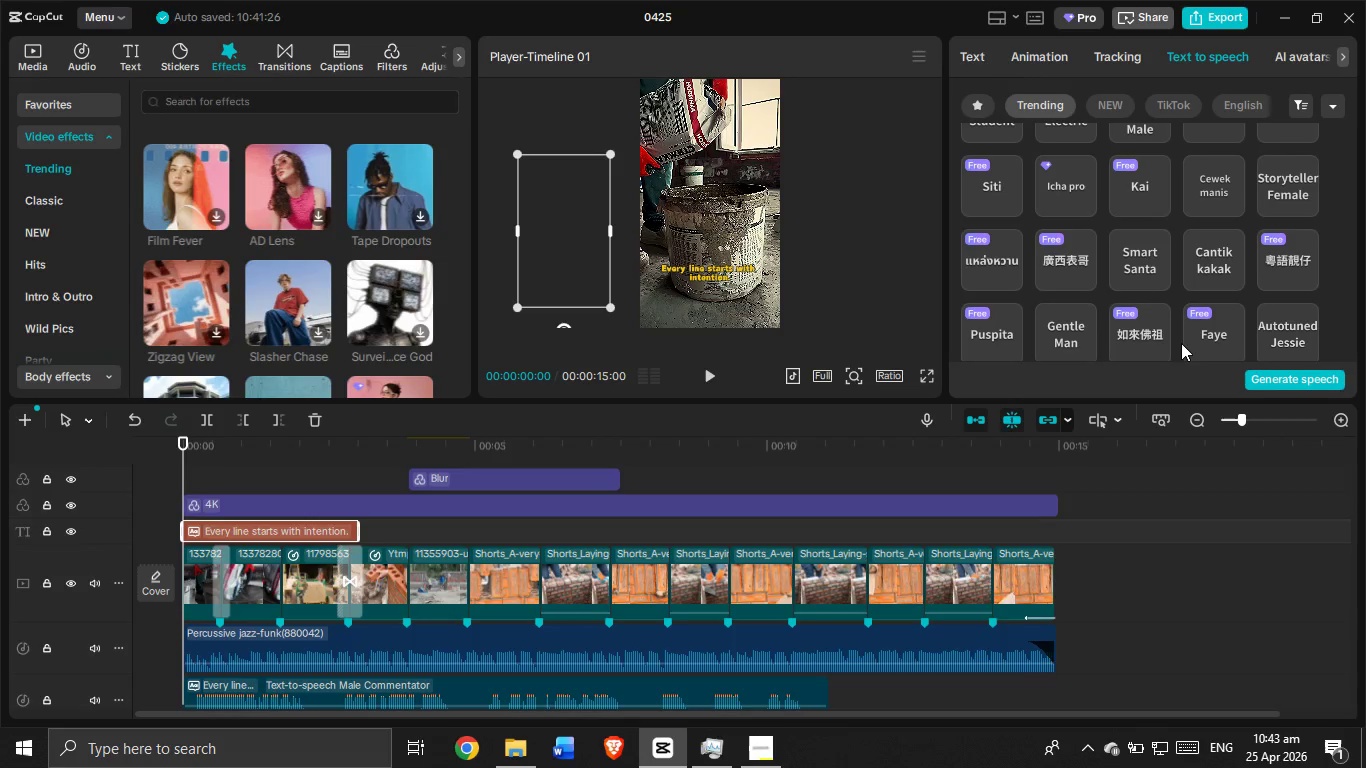 
scroll: coordinate [1169, 293], scroll_direction: down, amount: 1.0
 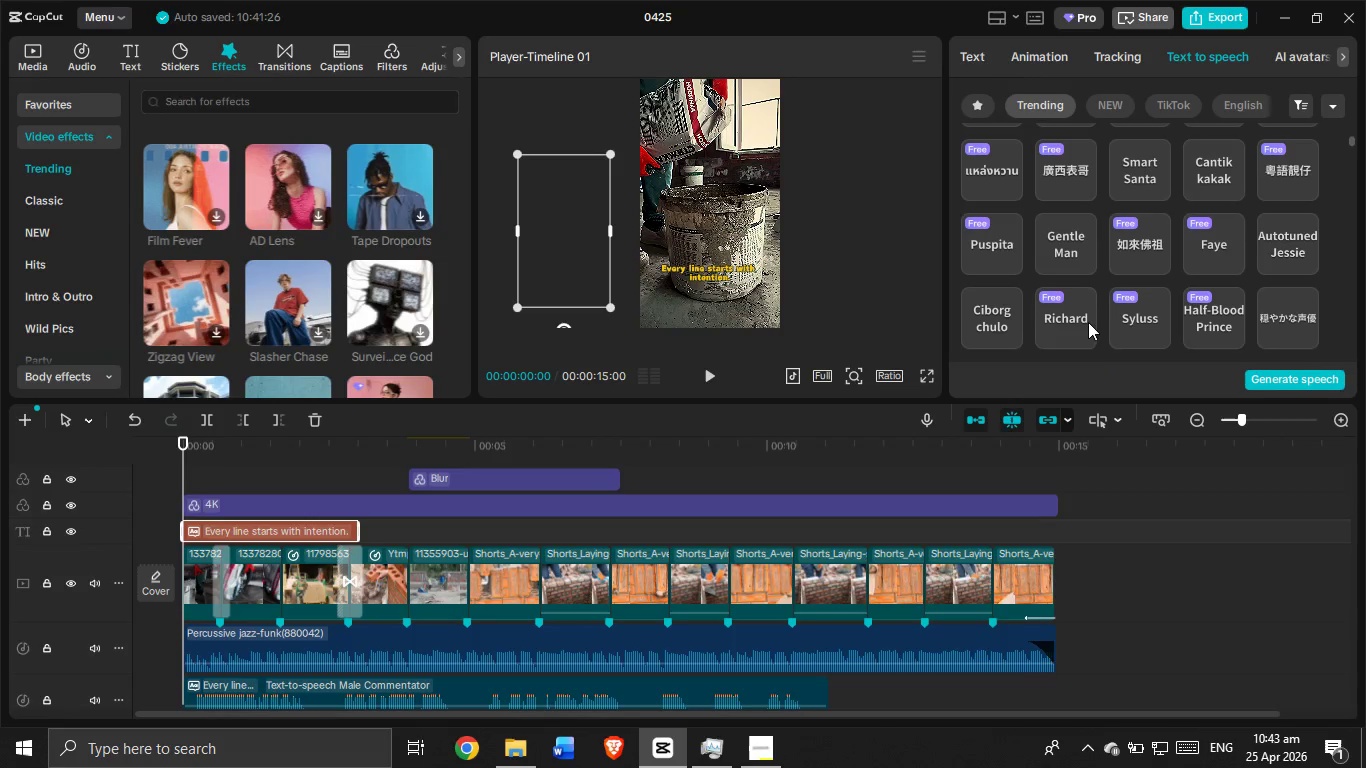 
left_click([1083, 325])
 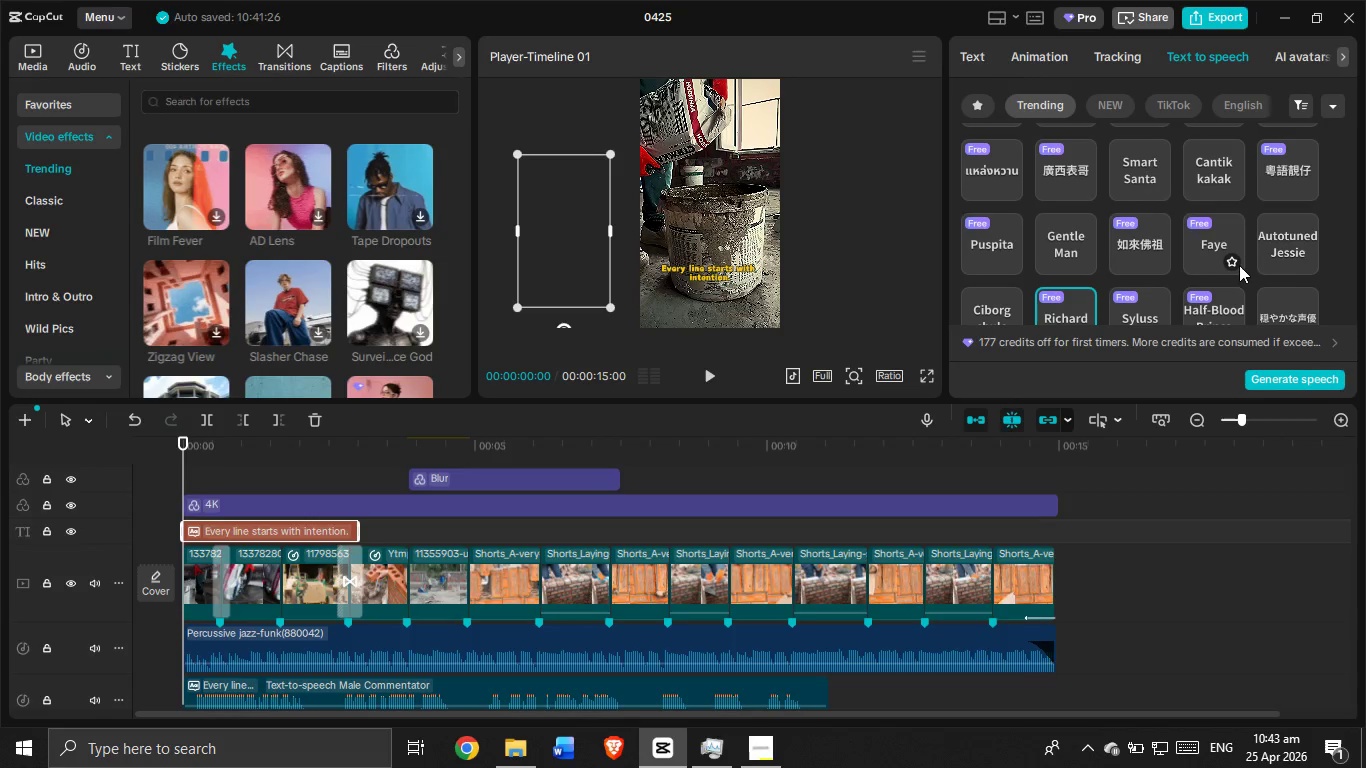 
wait(17.14)
 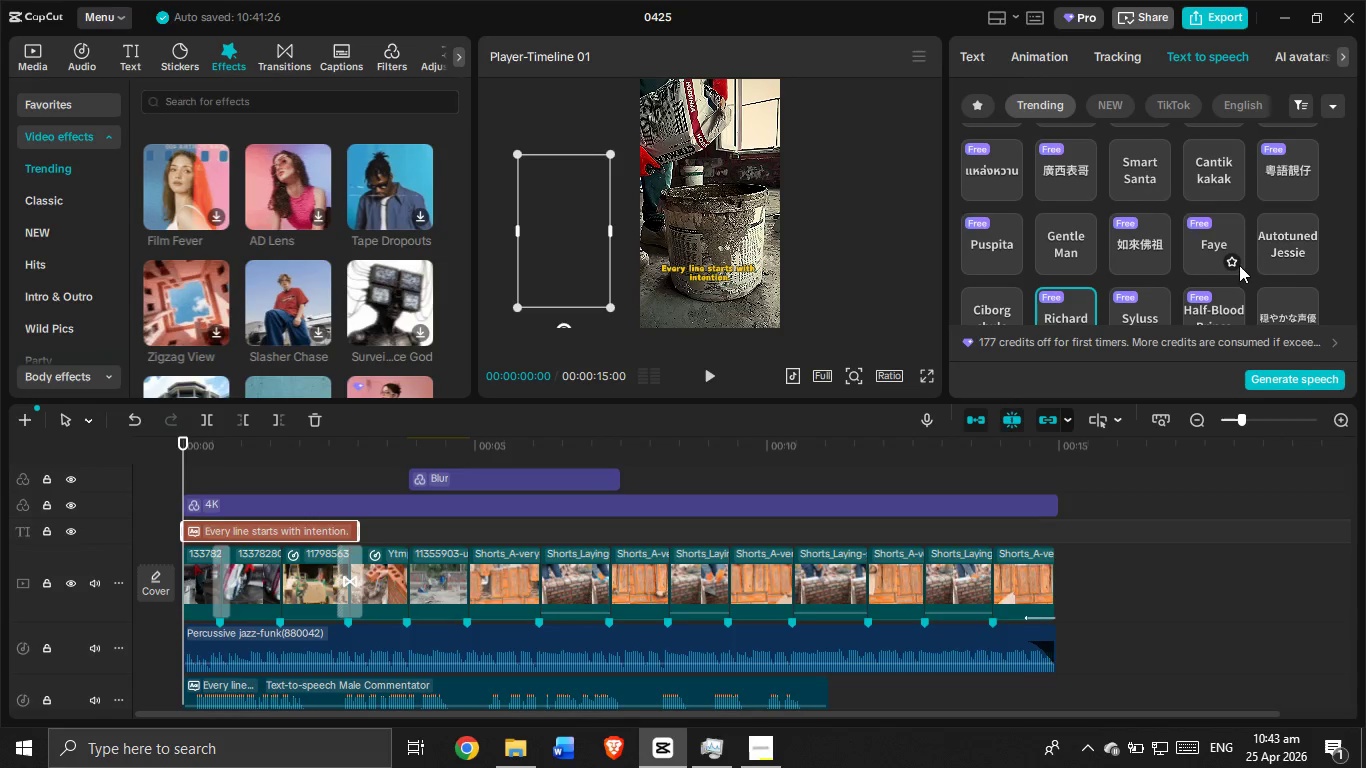 
scroll: coordinate [1196, 280], scroll_direction: down, amount: 1.0
 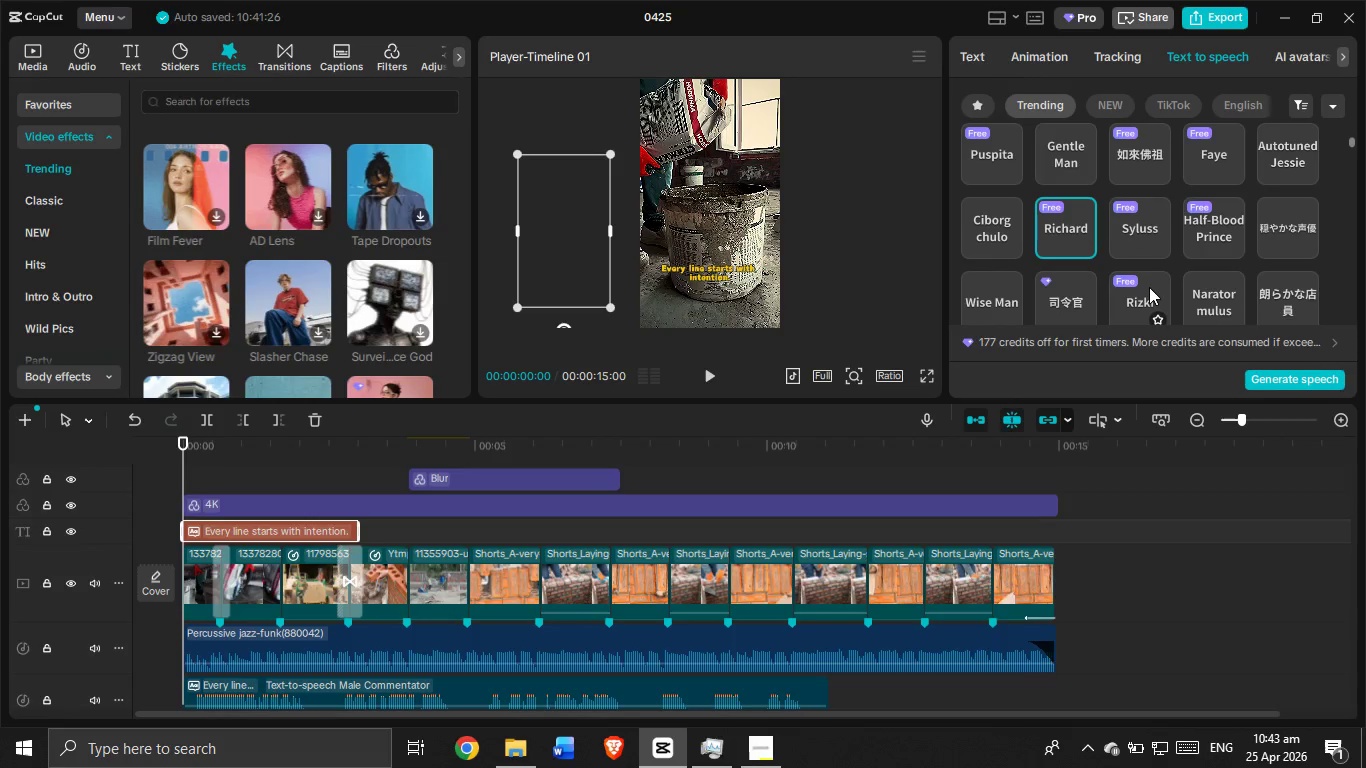 
left_click([1147, 290])
 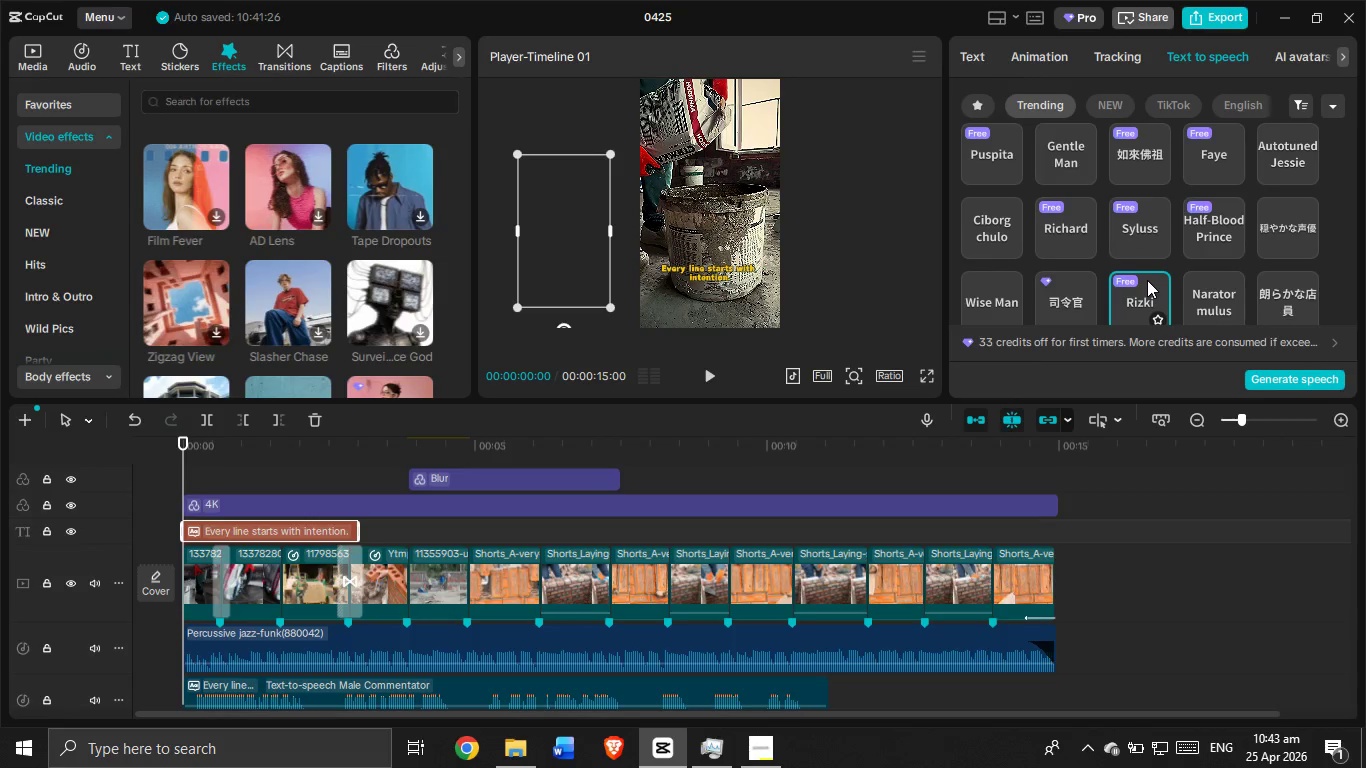 
wait(5.64)
 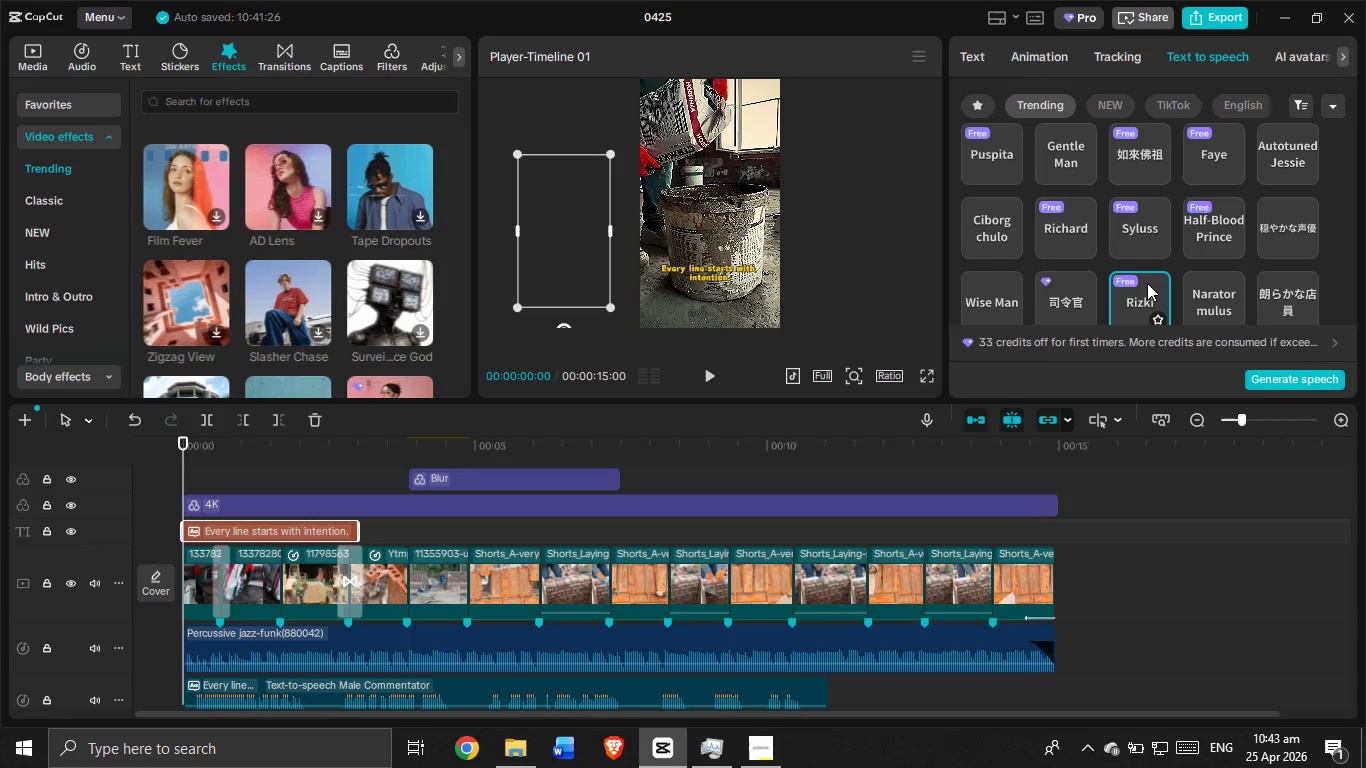 
scroll: coordinate [1250, 289], scroll_direction: down, amount: 1.0
 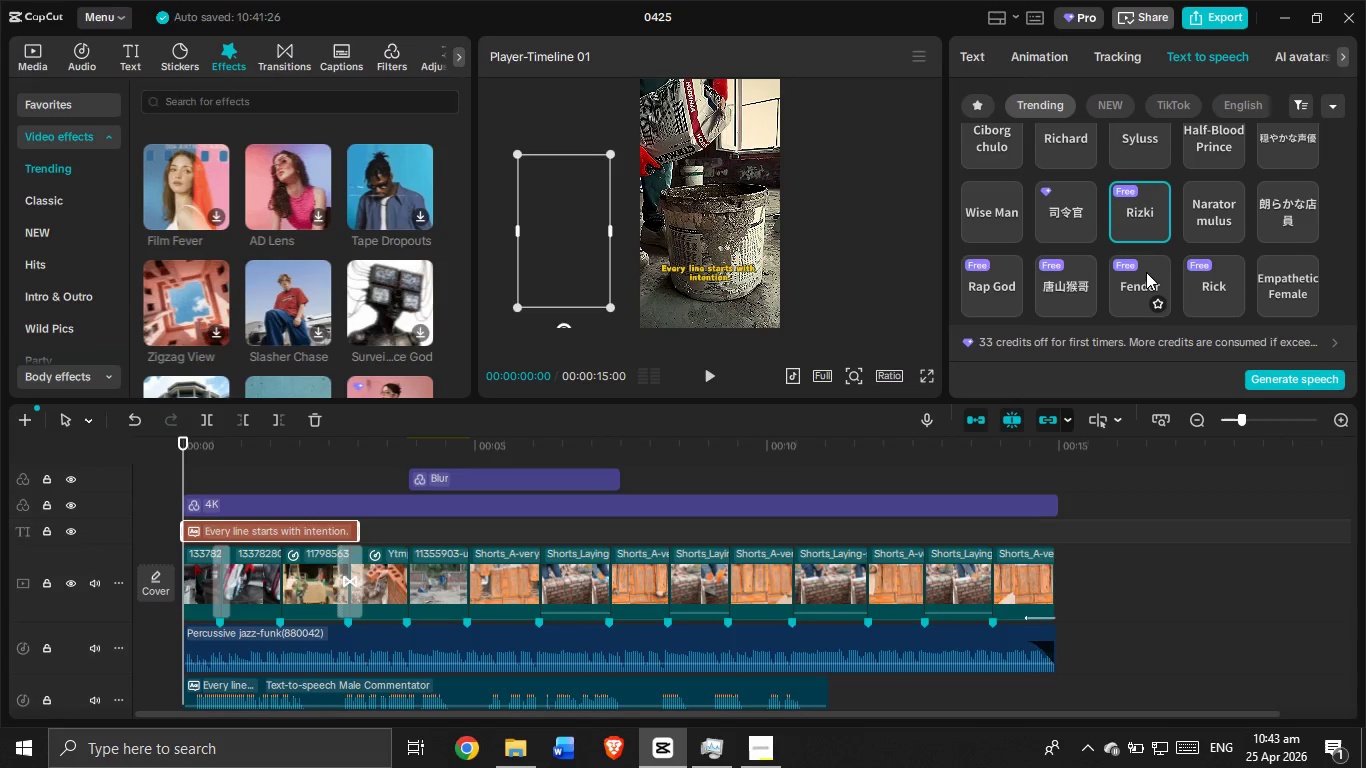 
wait(5.31)
 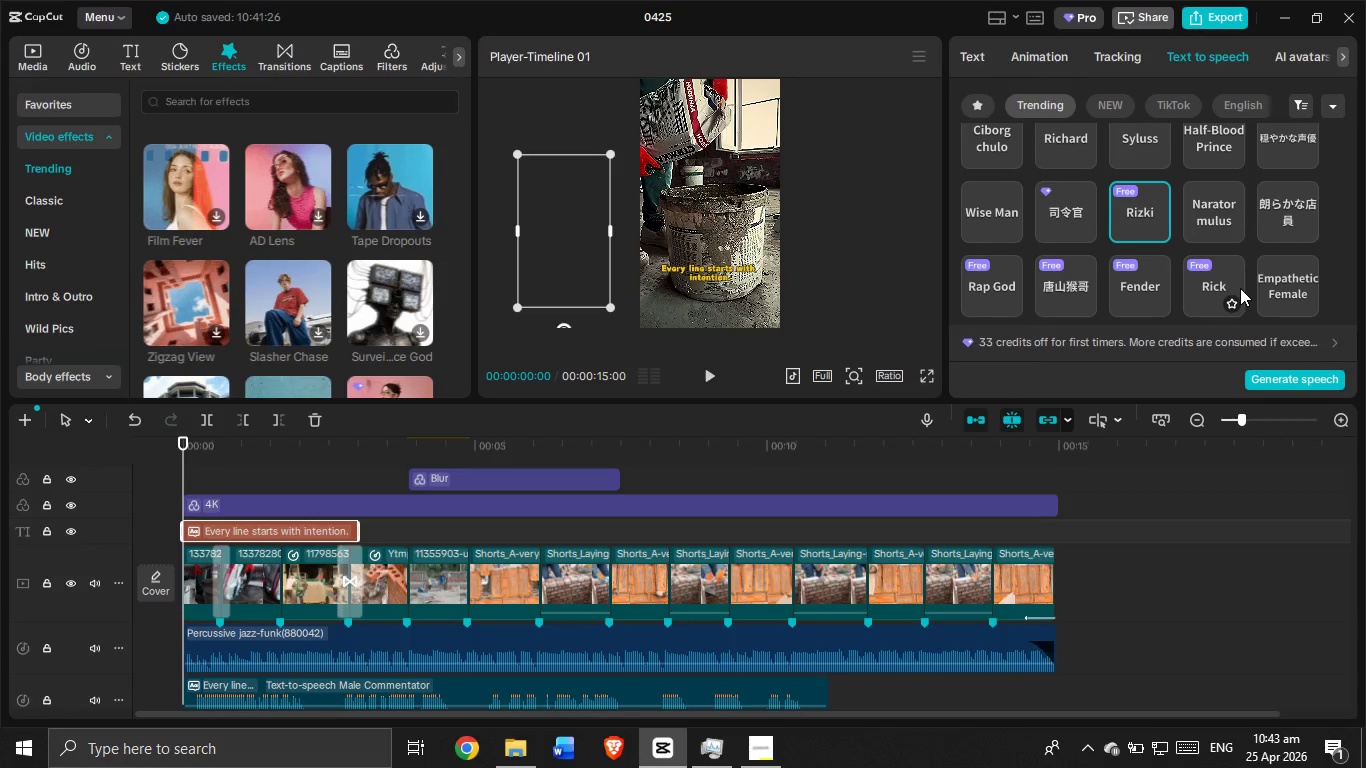 
left_click([1003, 217])
 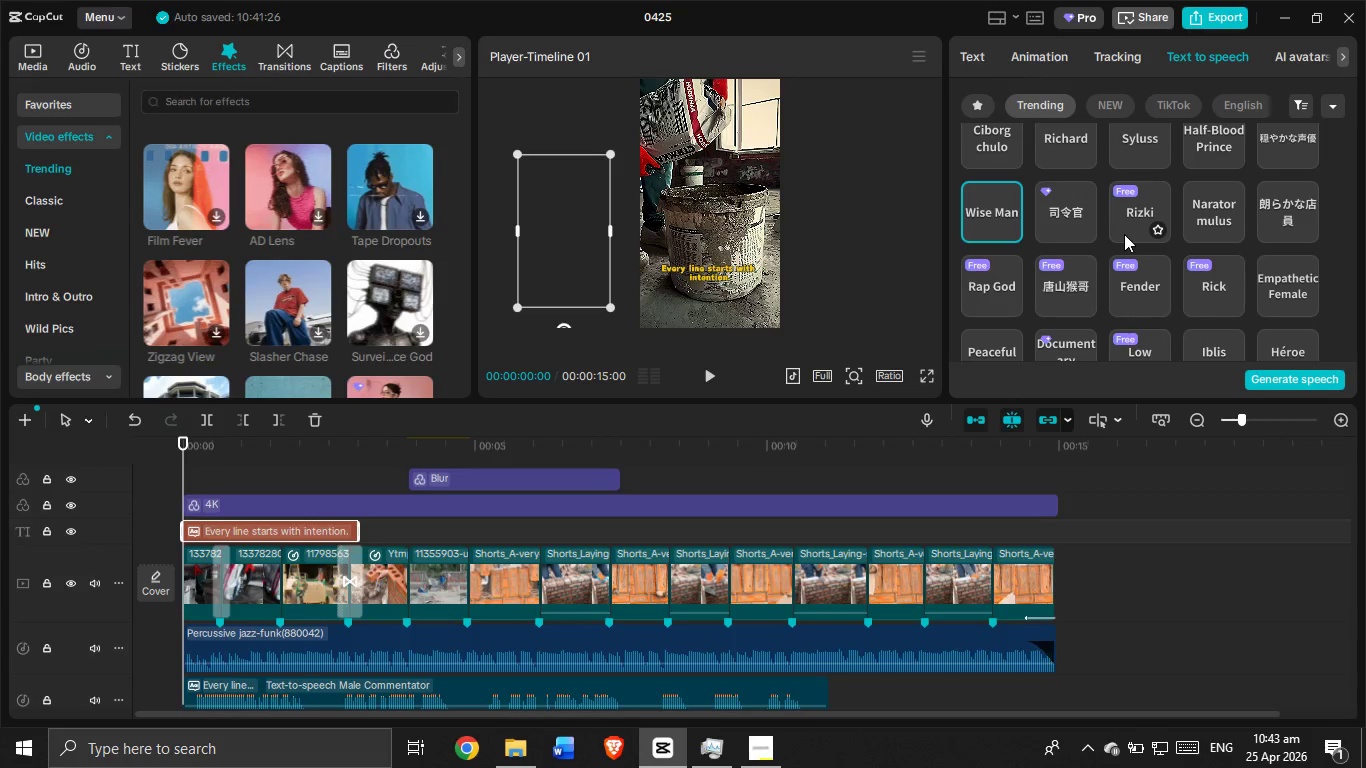 
wait(22.02)
 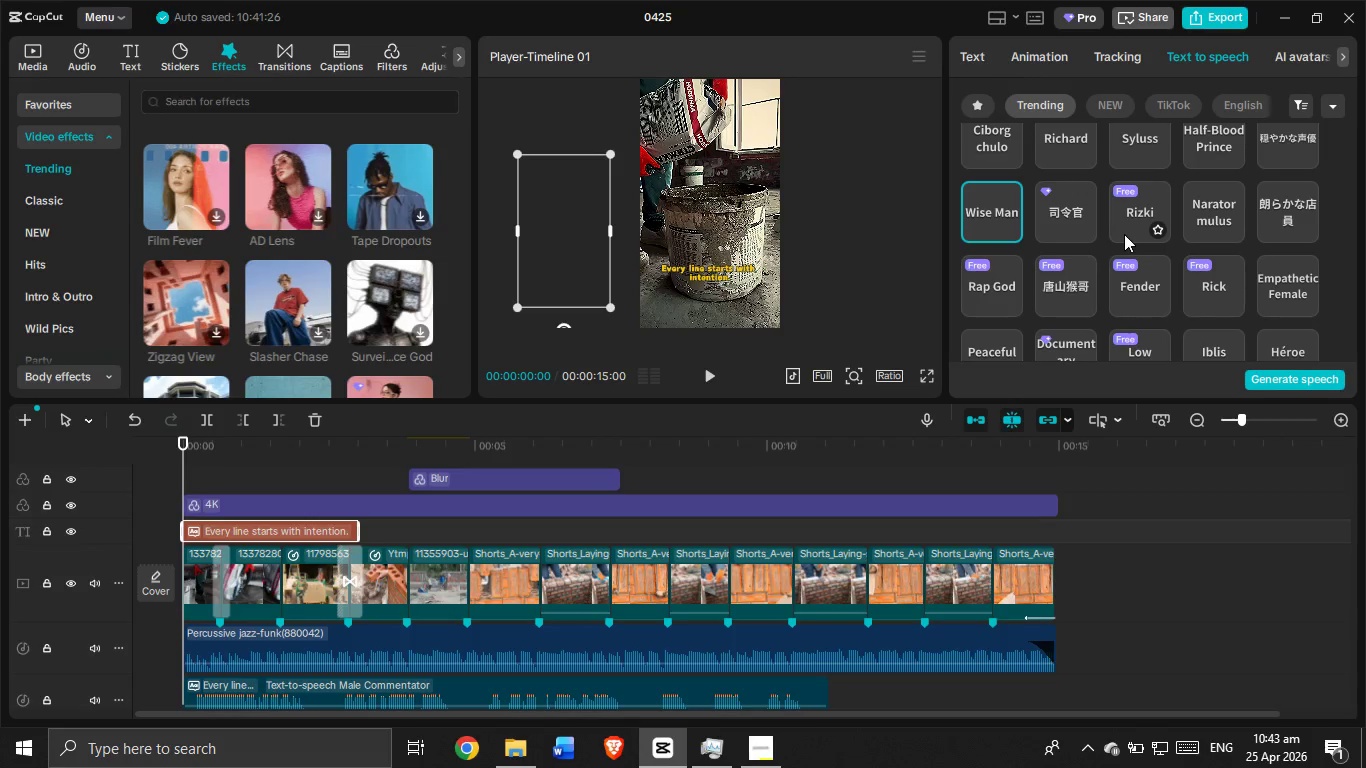 
left_click([1151, 205])
 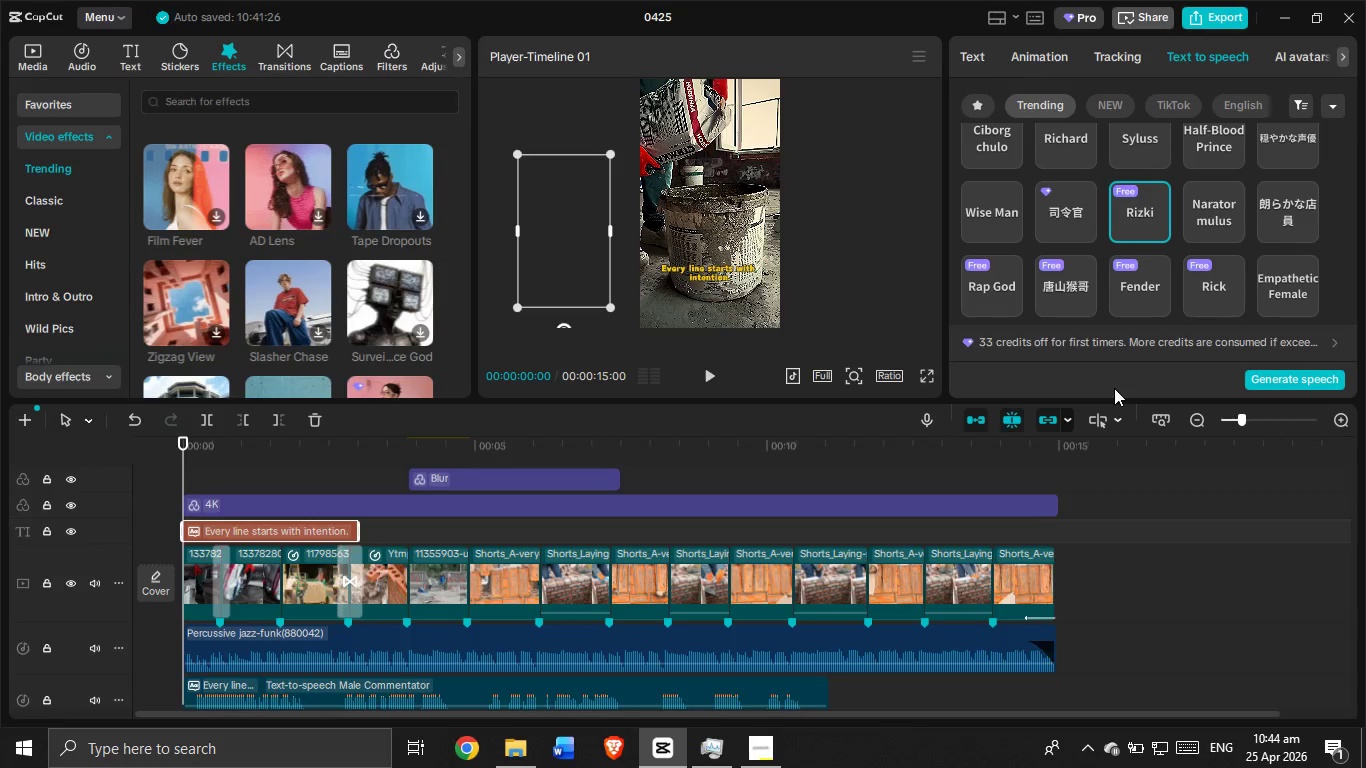 
wait(5.3)
 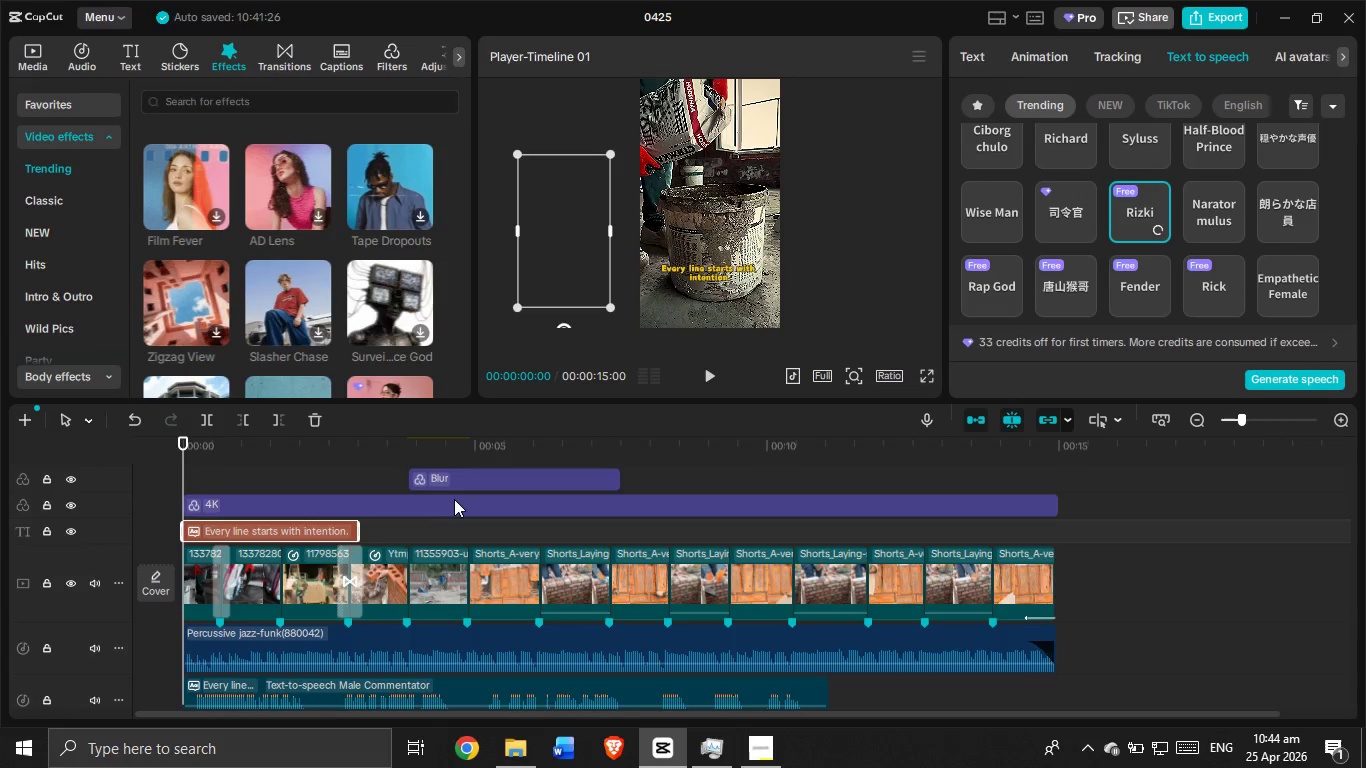 
scroll: coordinate [1075, 344], scroll_direction: none, amount: 0.0
 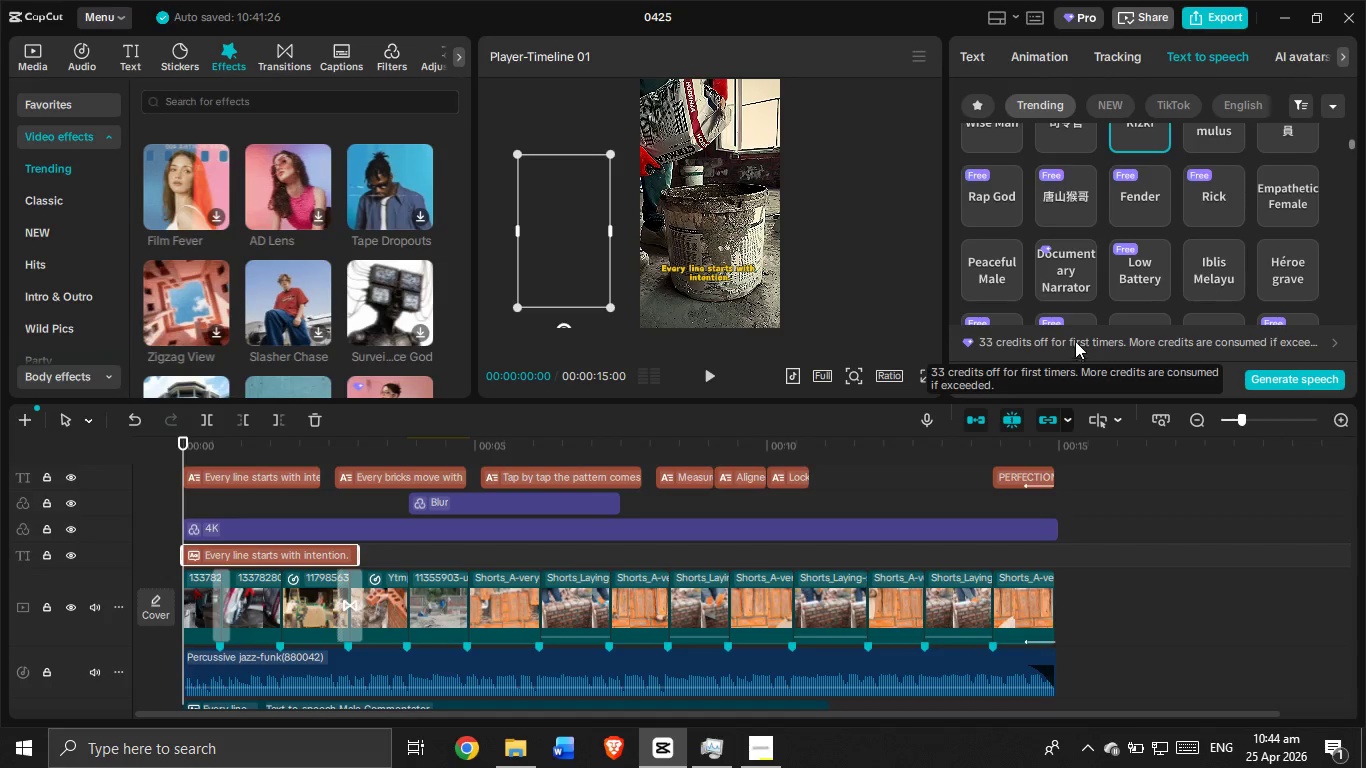 
scroll: coordinate [1080, 276], scroll_direction: down, amount: 2.0
 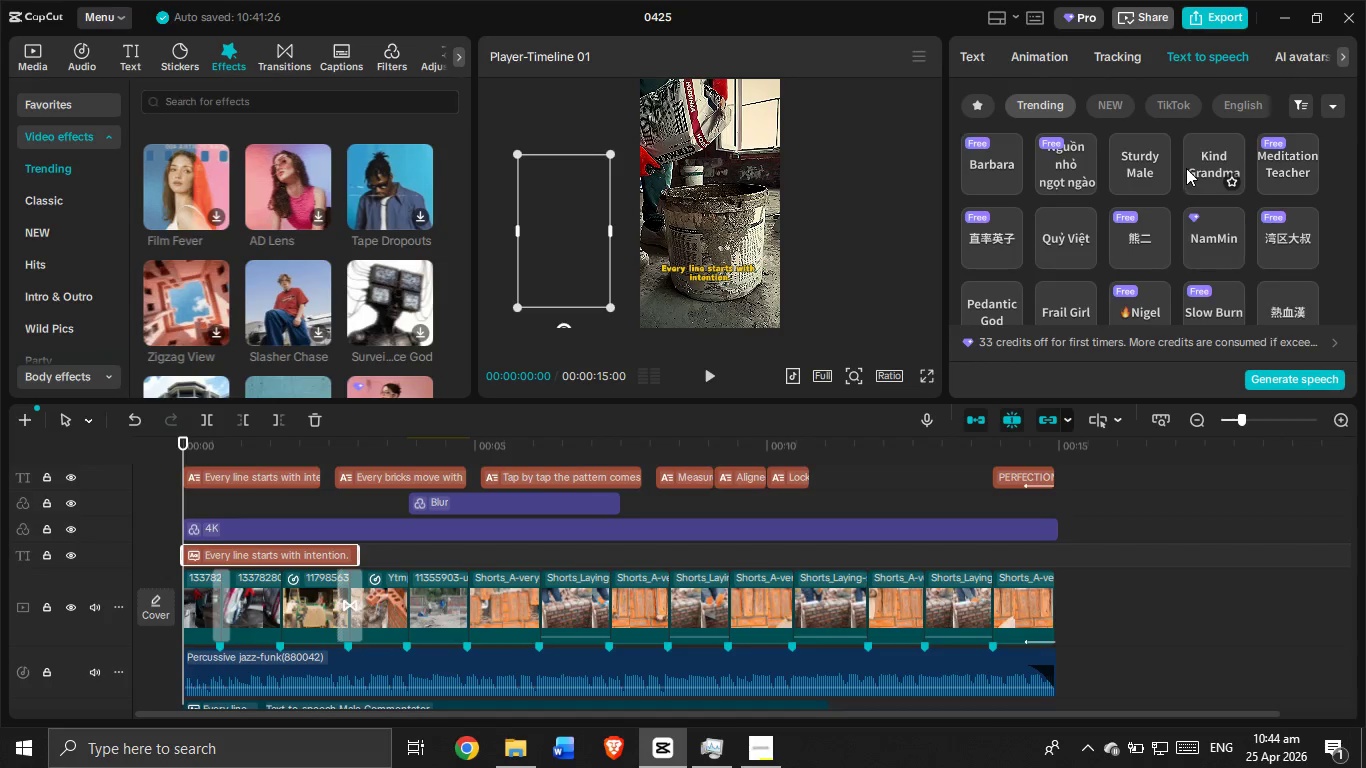 
left_click([1139, 156])
 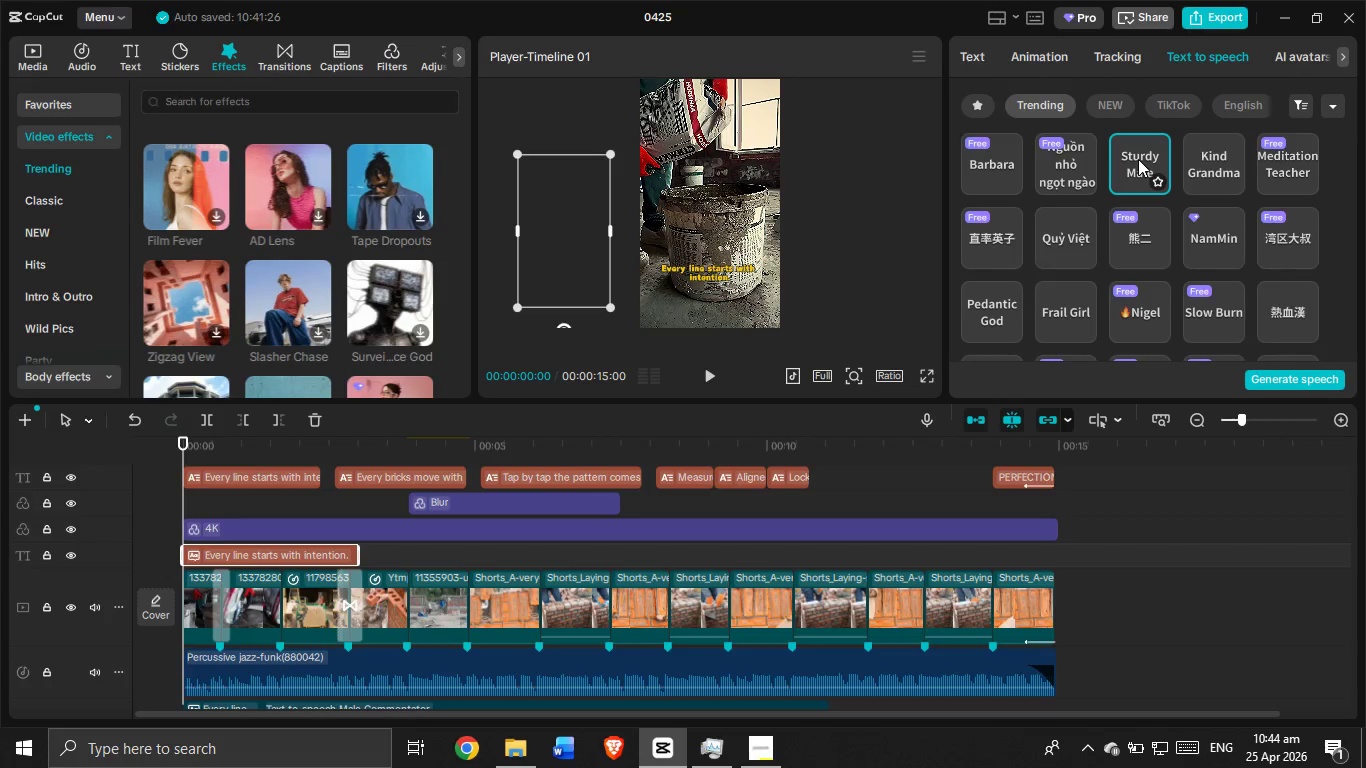 
wait(7.47)
 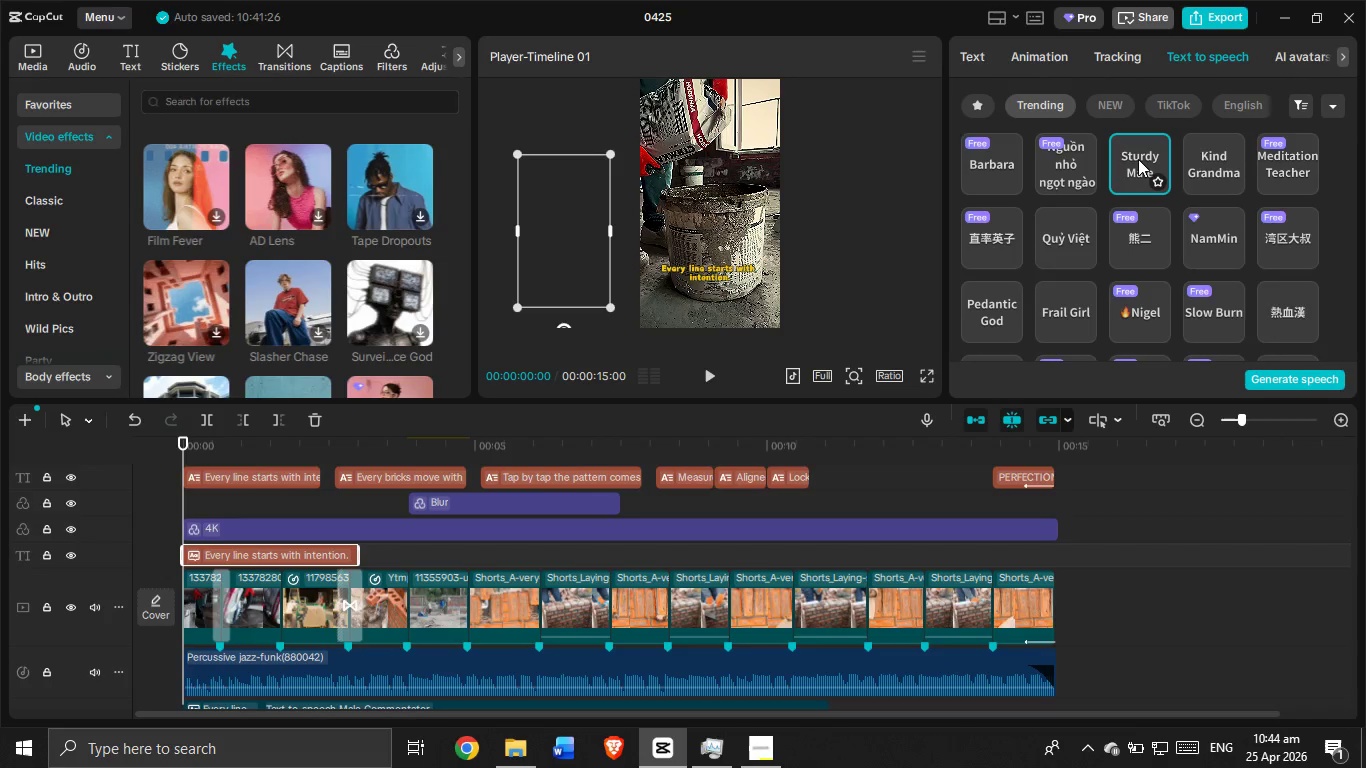 
left_click([1208, 157])
 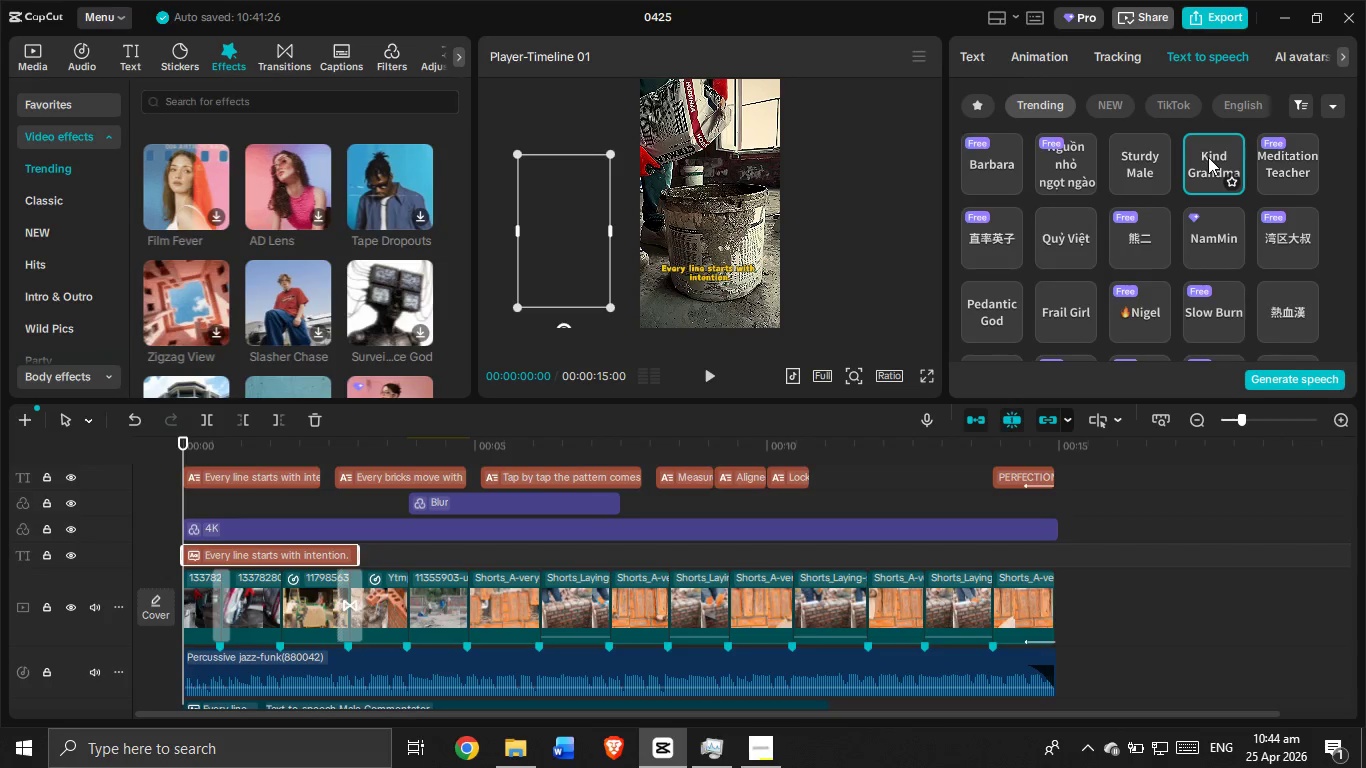 
wait(9.45)
 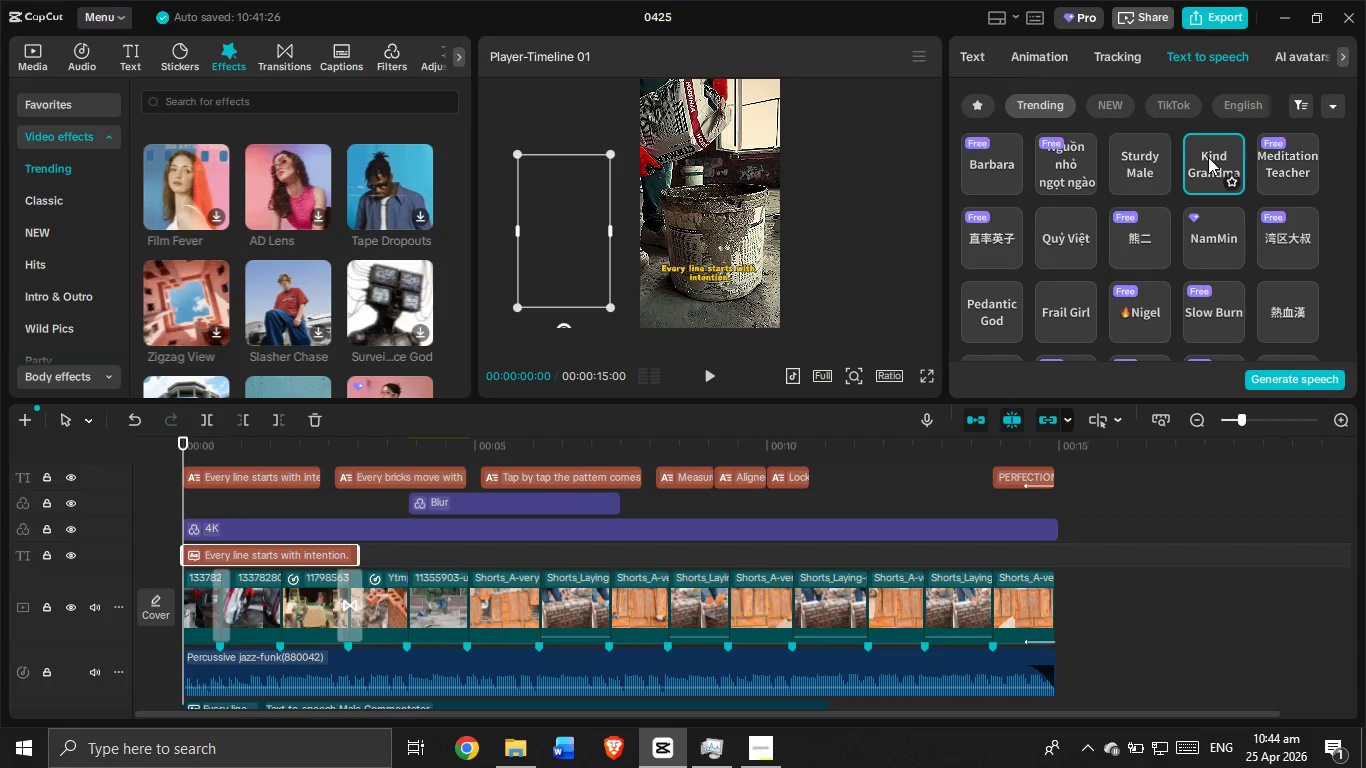 
scroll: coordinate [1211, 159], scroll_direction: down, amount: 2.0
 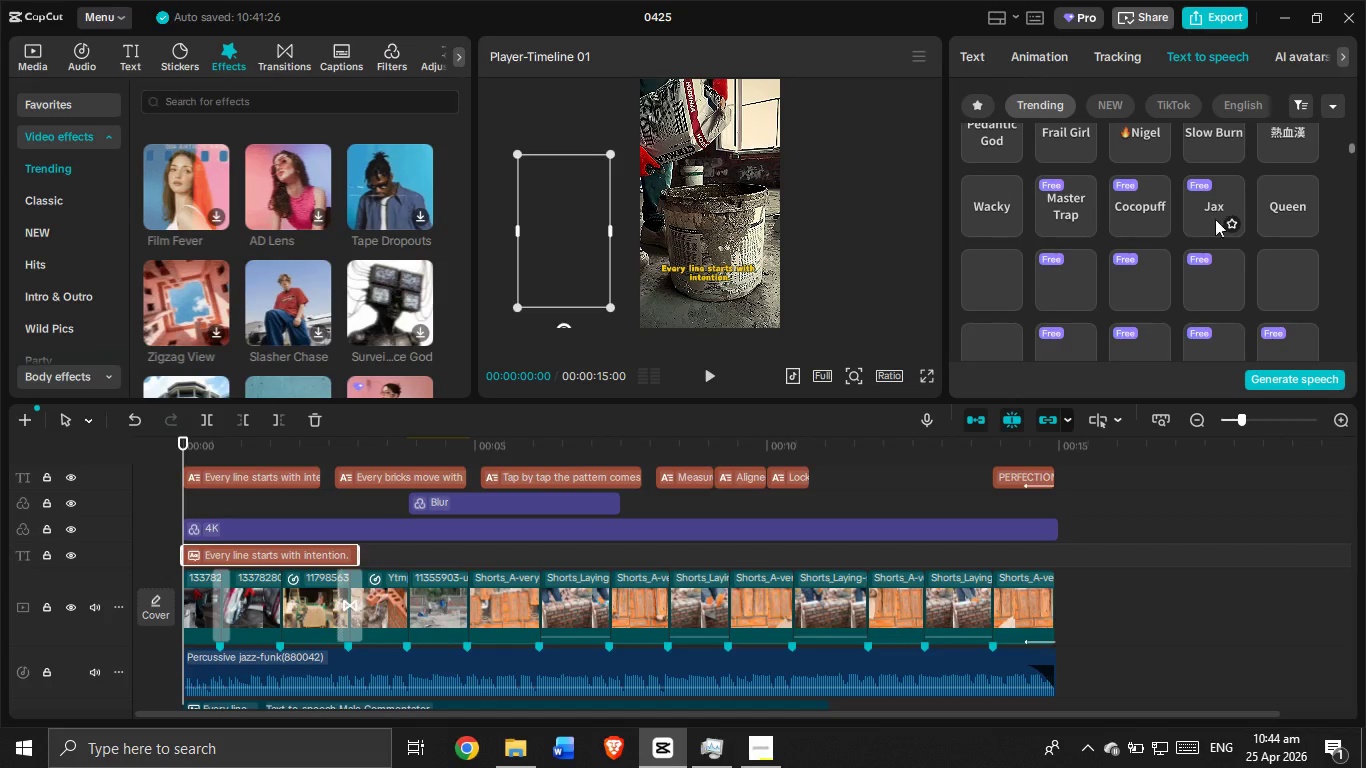 
mouse_move([1167, 227])
 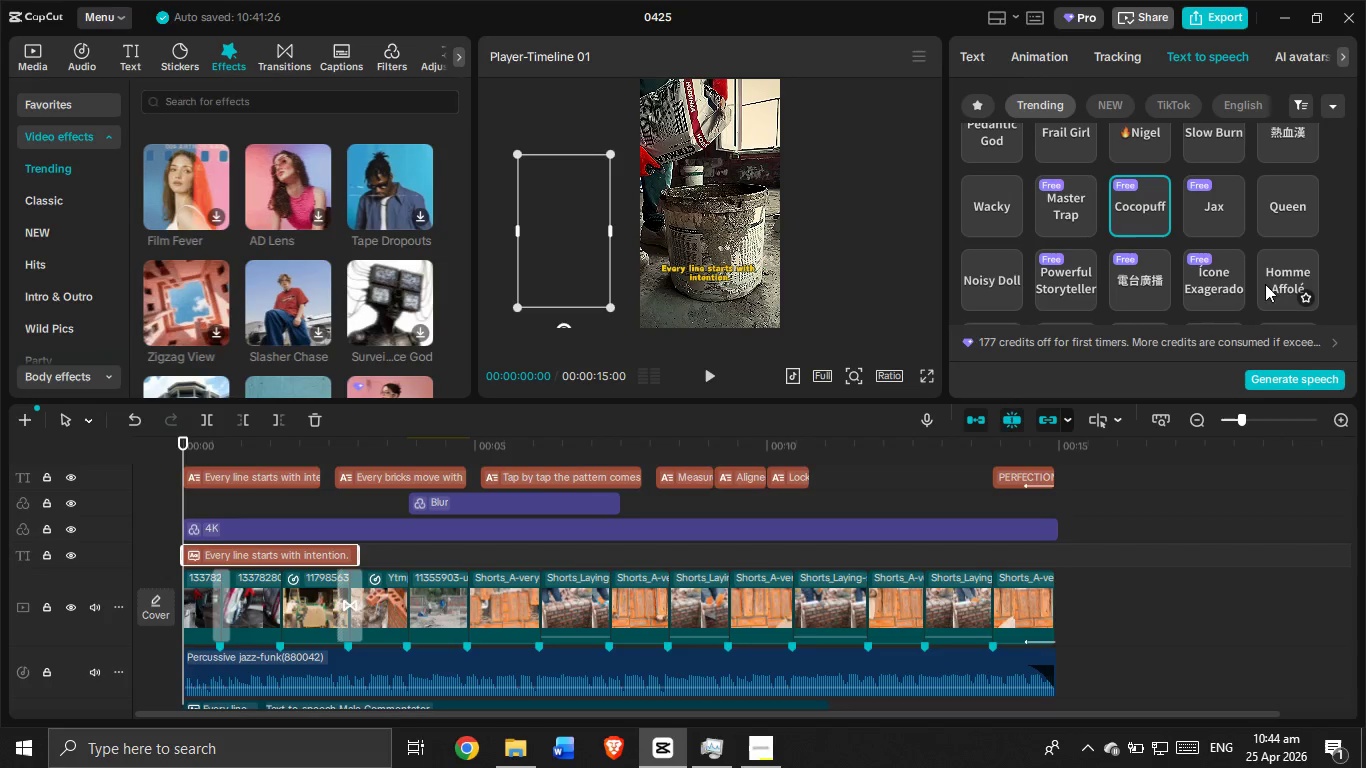 
left_click([1276, 278])
 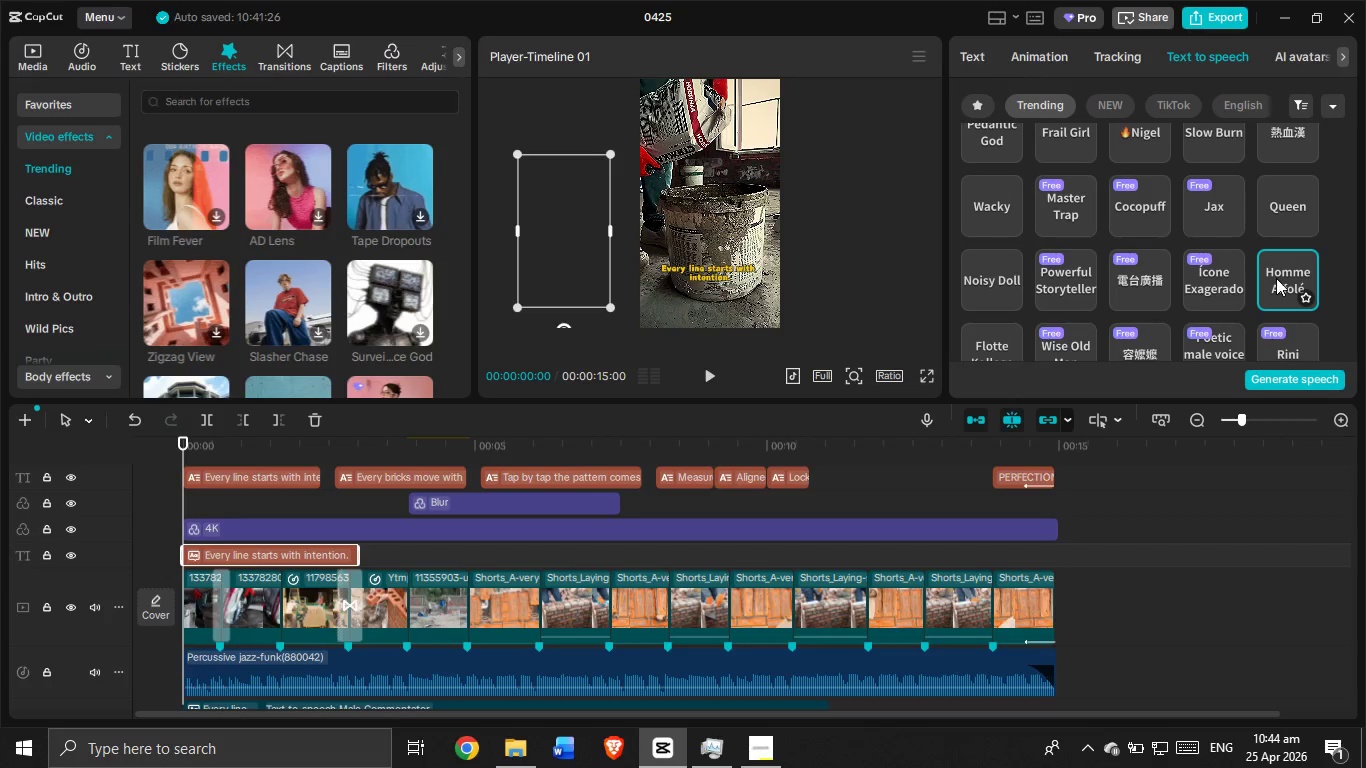 
wait(6.36)
 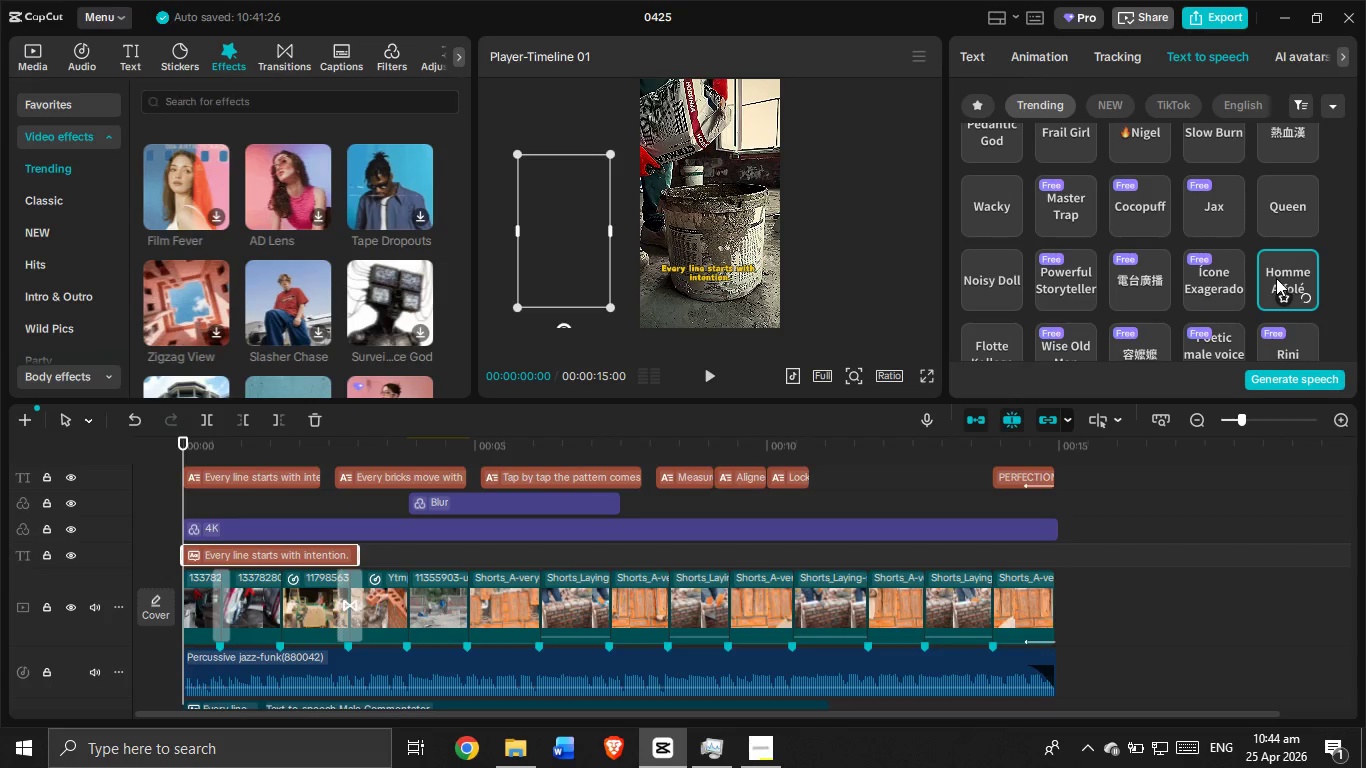 
scroll: coordinate [1276, 278], scroll_direction: down, amount: 1.0
 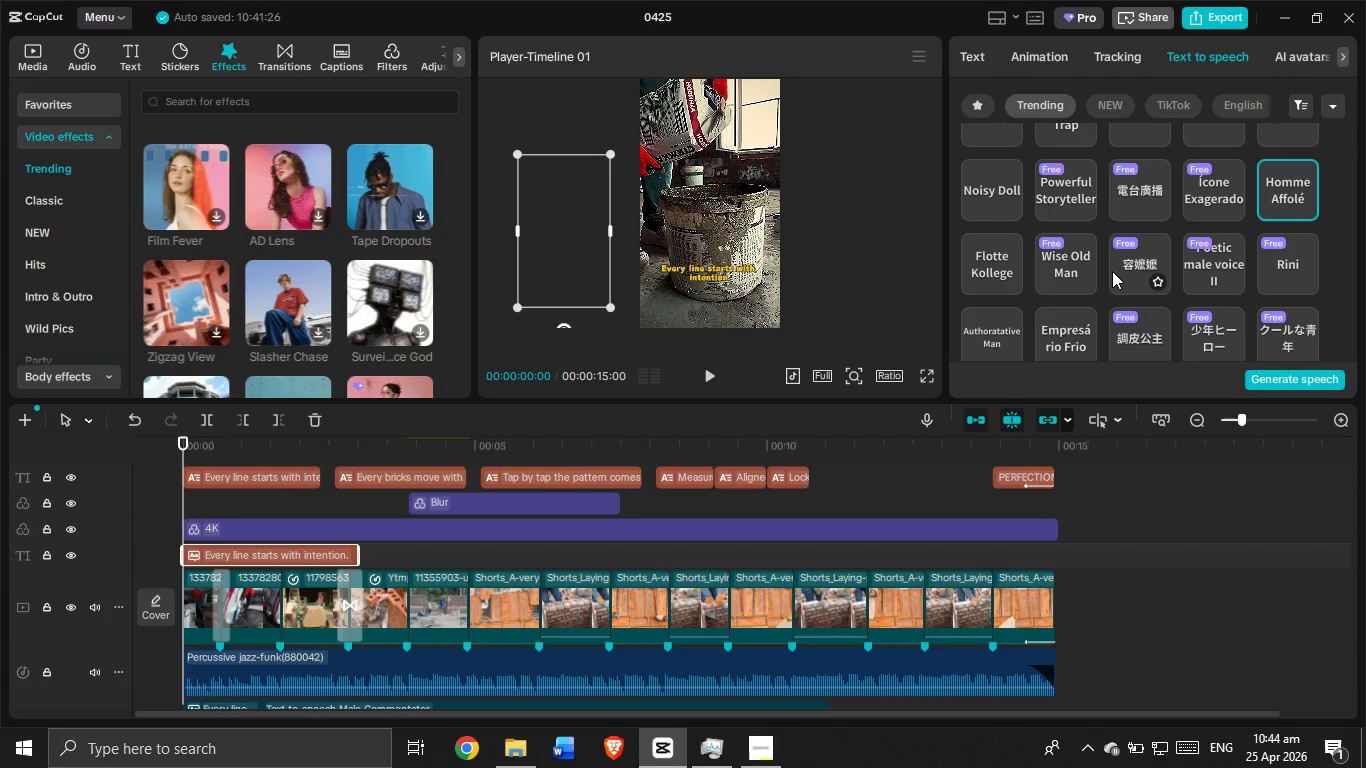 
left_click([1081, 261])
 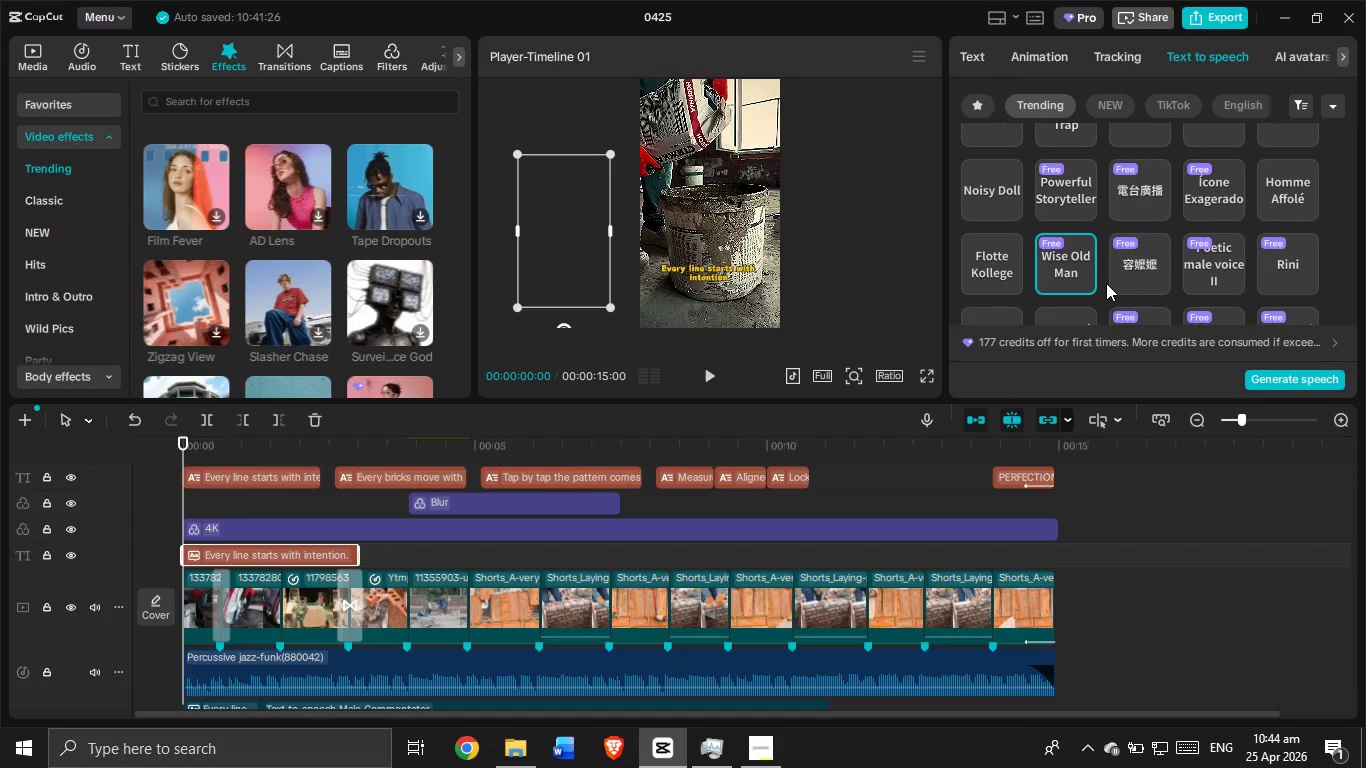 
wait(6.23)
 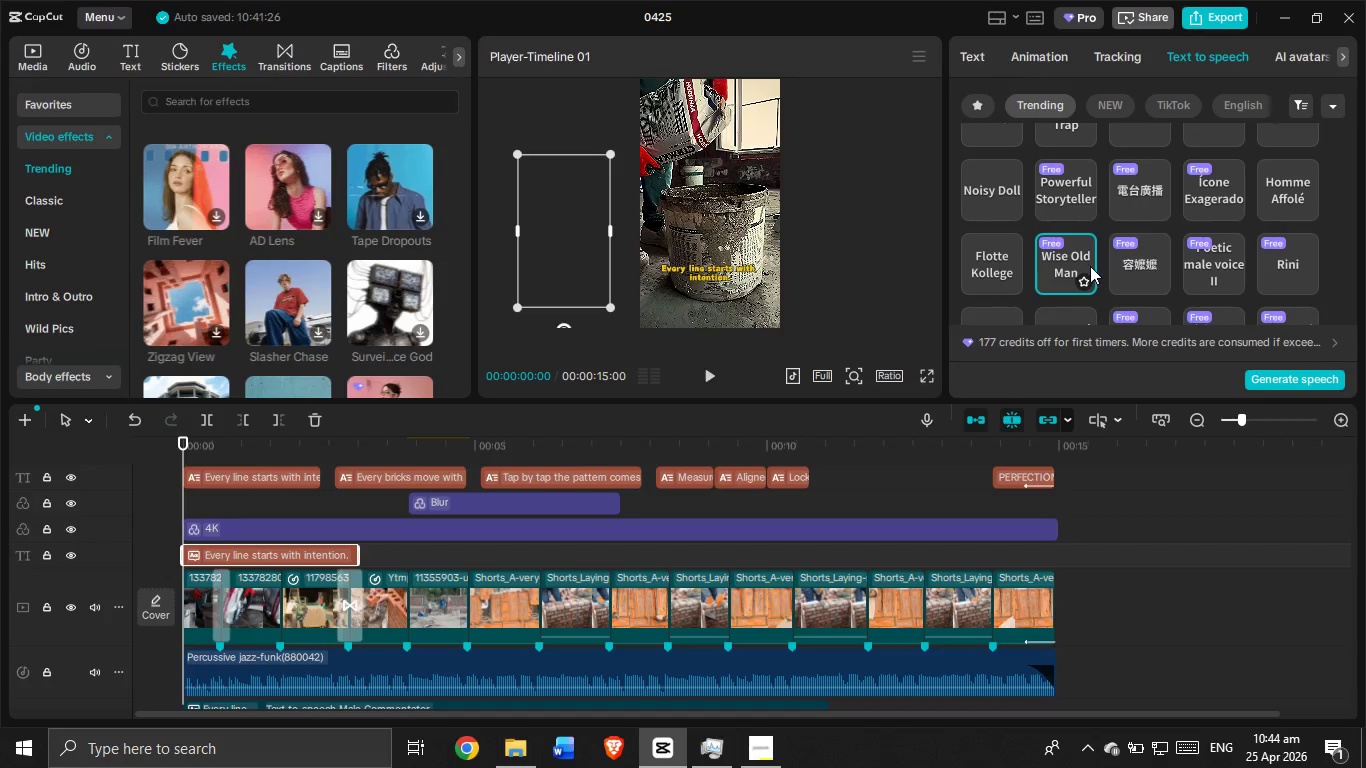 
scroll: coordinate [1106, 283], scroll_direction: down, amount: 1.0
 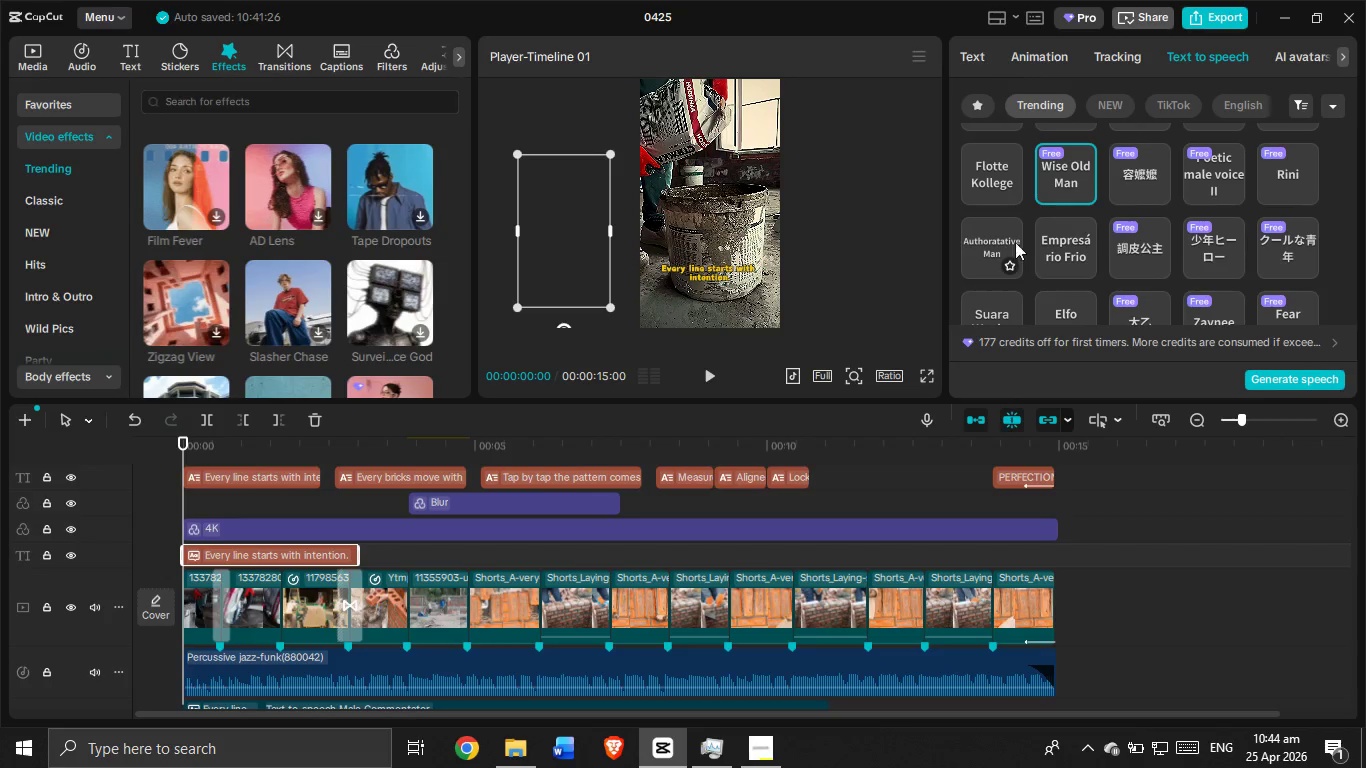 
left_click([984, 180])
 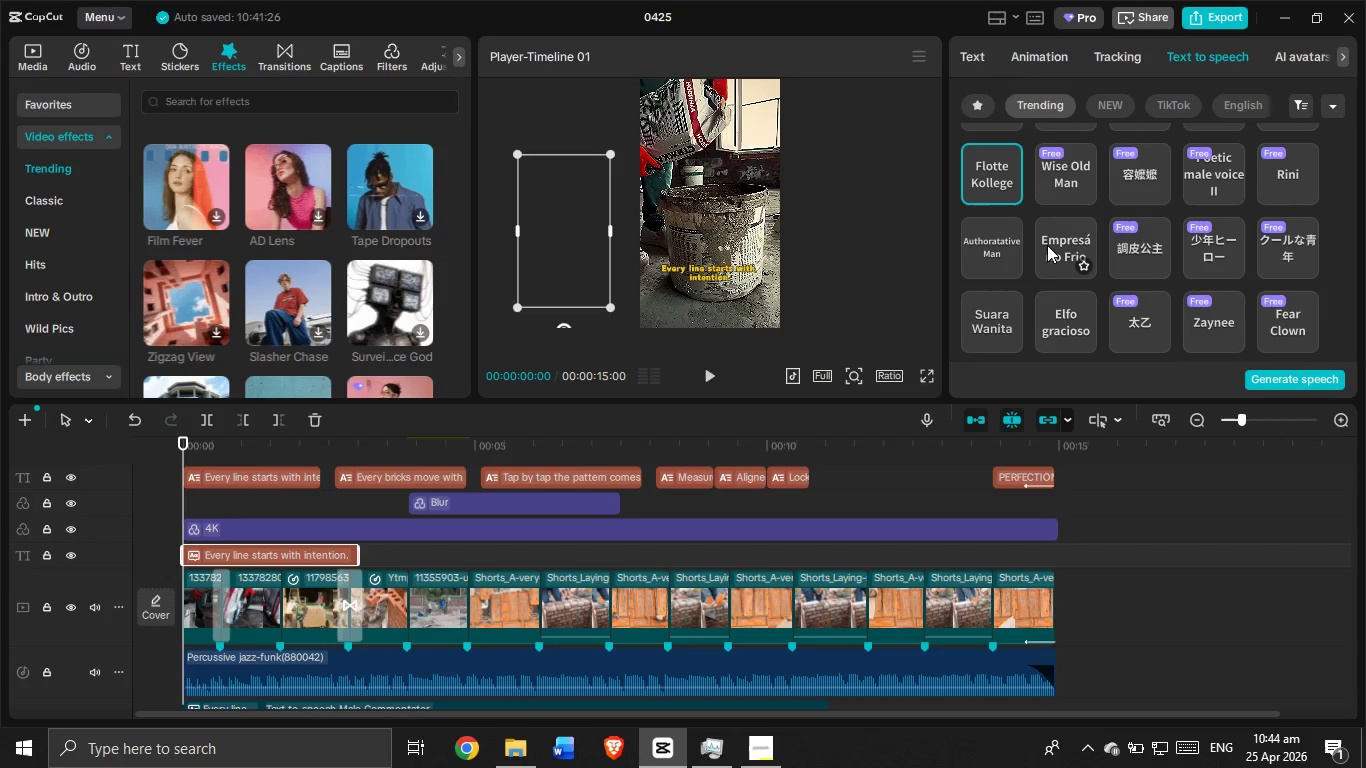 
scroll: coordinate [1056, 278], scroll_direction: down, amount: 1.0
 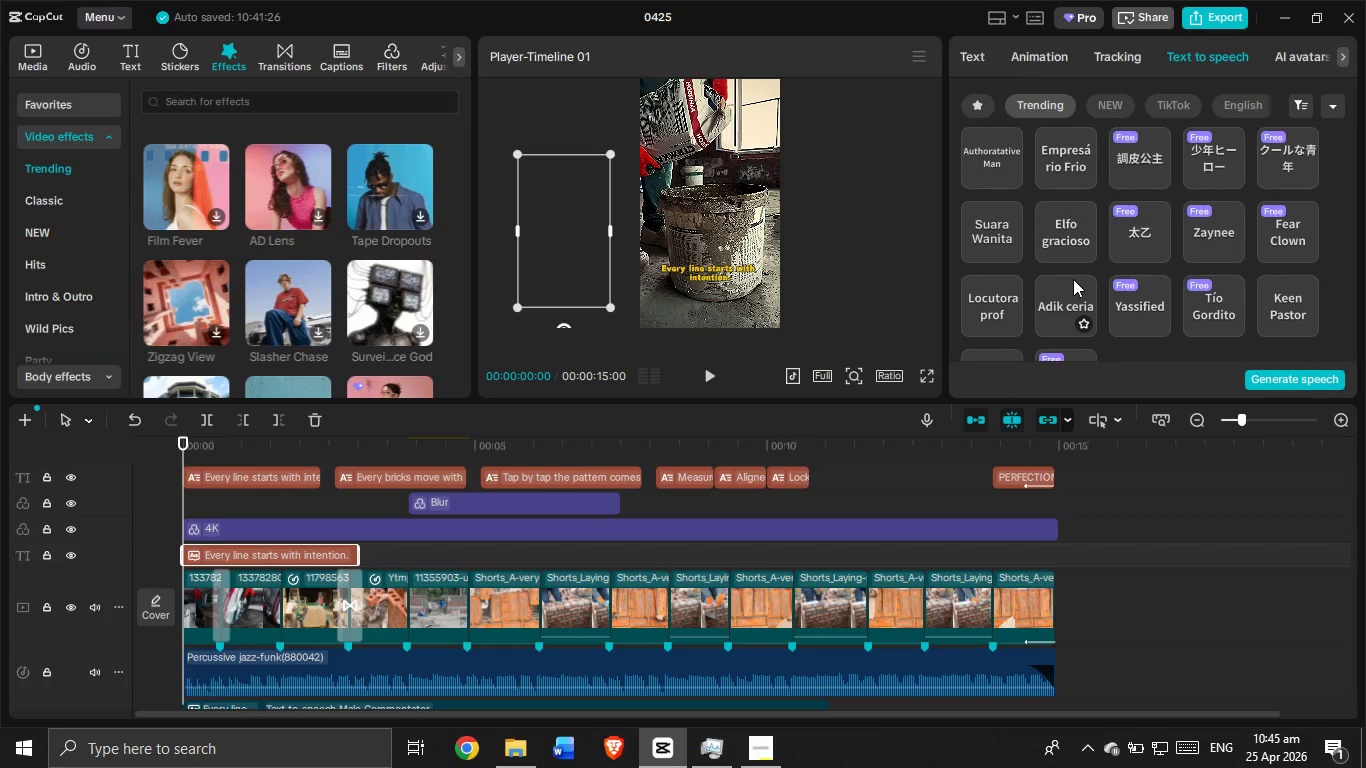 
wait(25.52)
 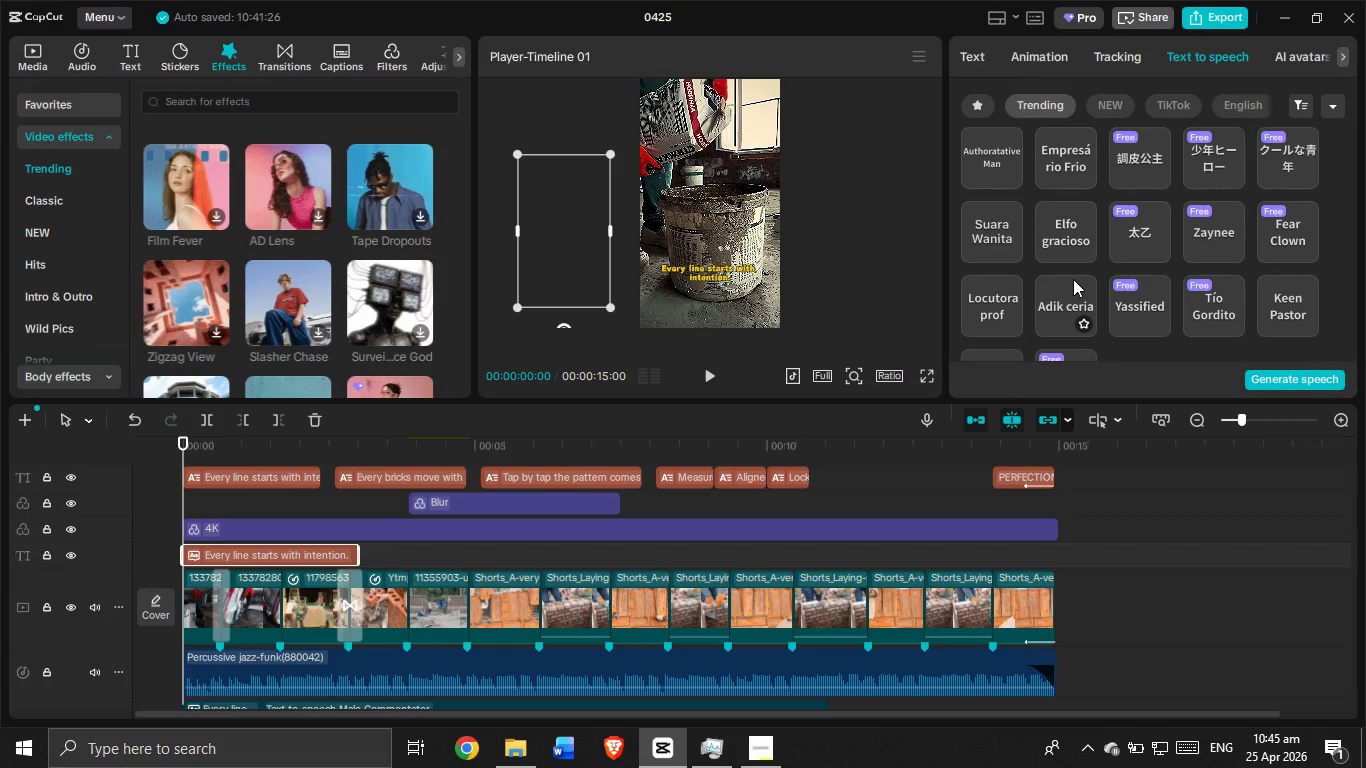 
scroll: coordinate [1073, 279], scroll_direction: down, amount: 1.0
 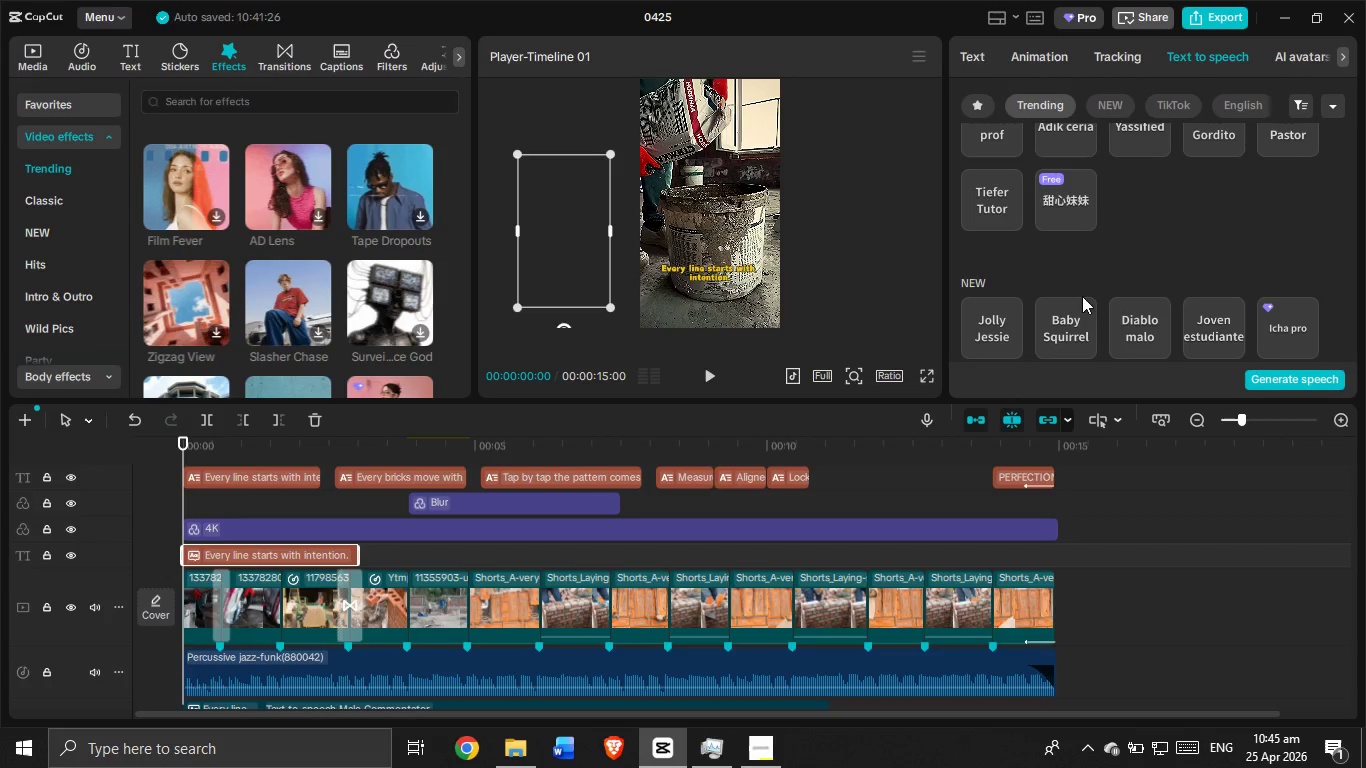 
left_click([1072, 317])
 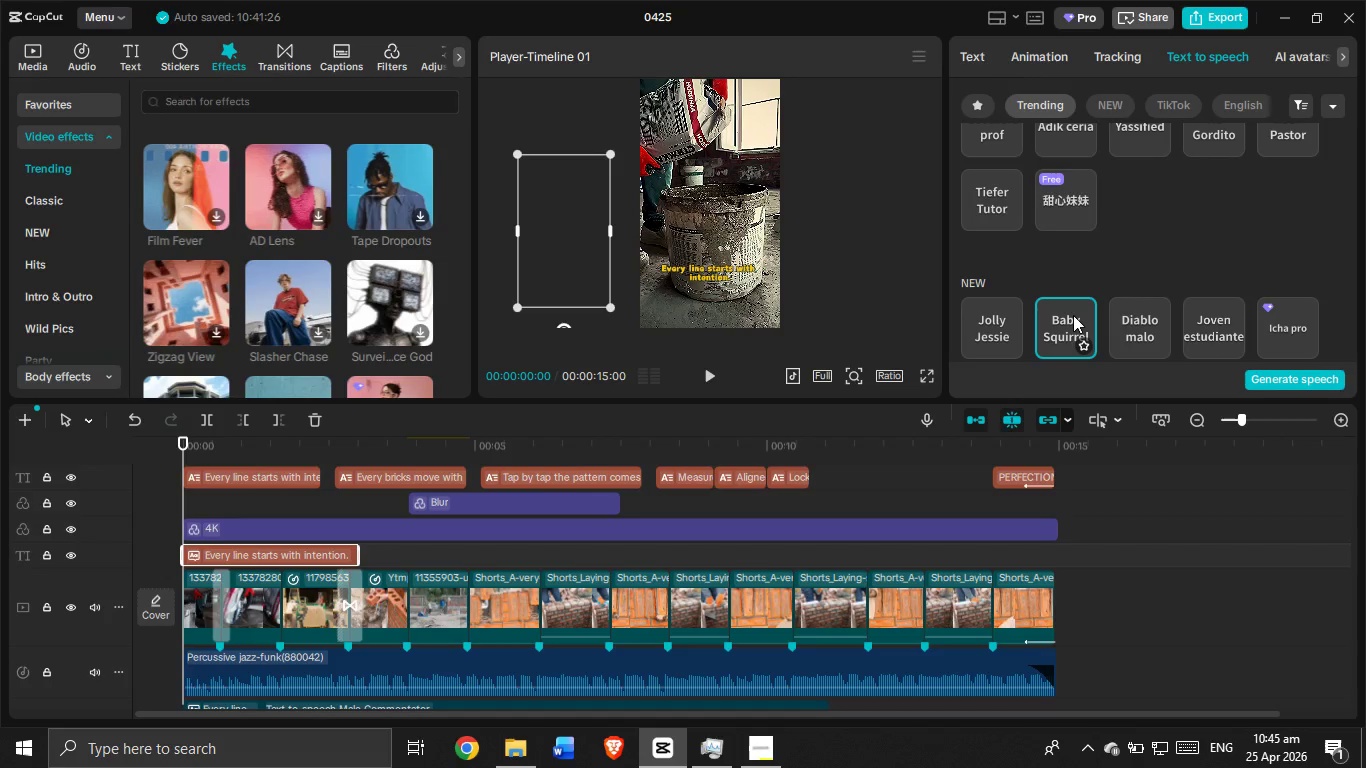 
wait(8.45)
 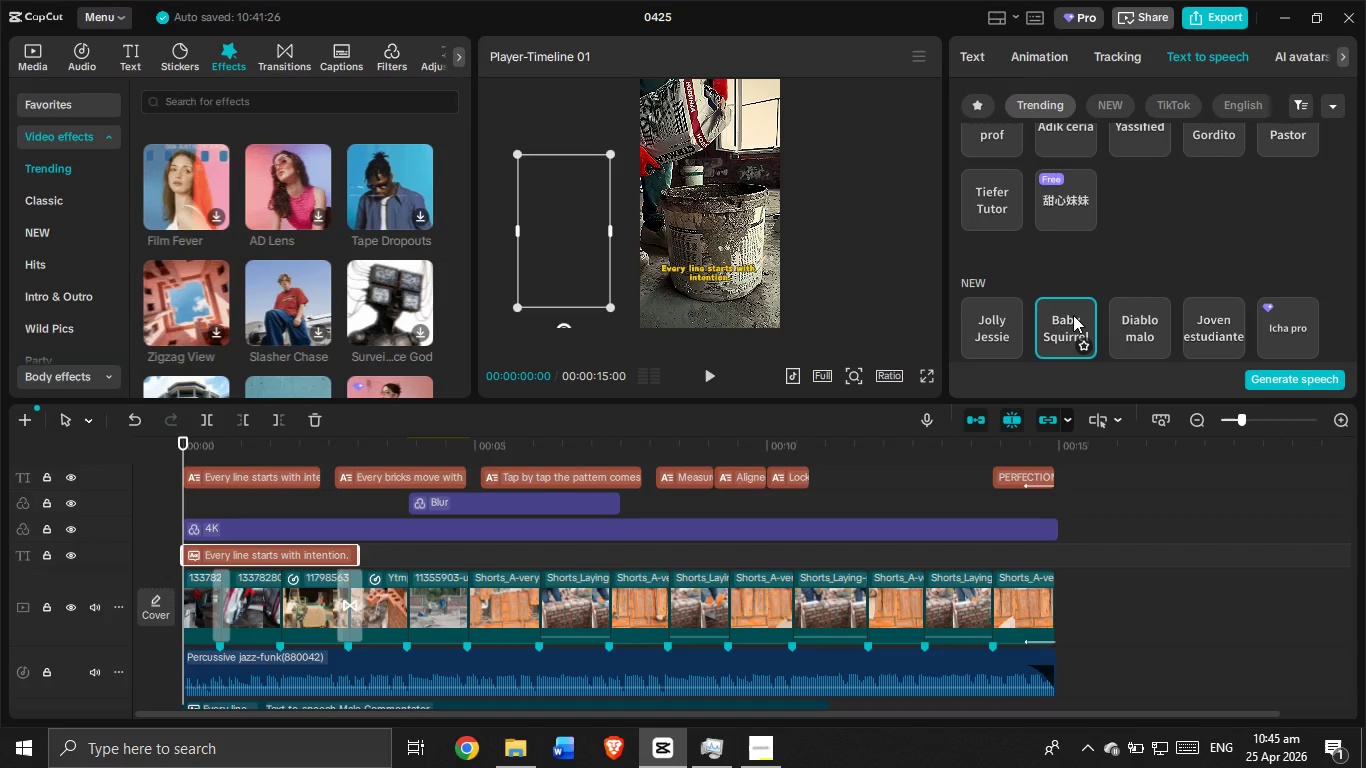 
left_click([1188, 320])
 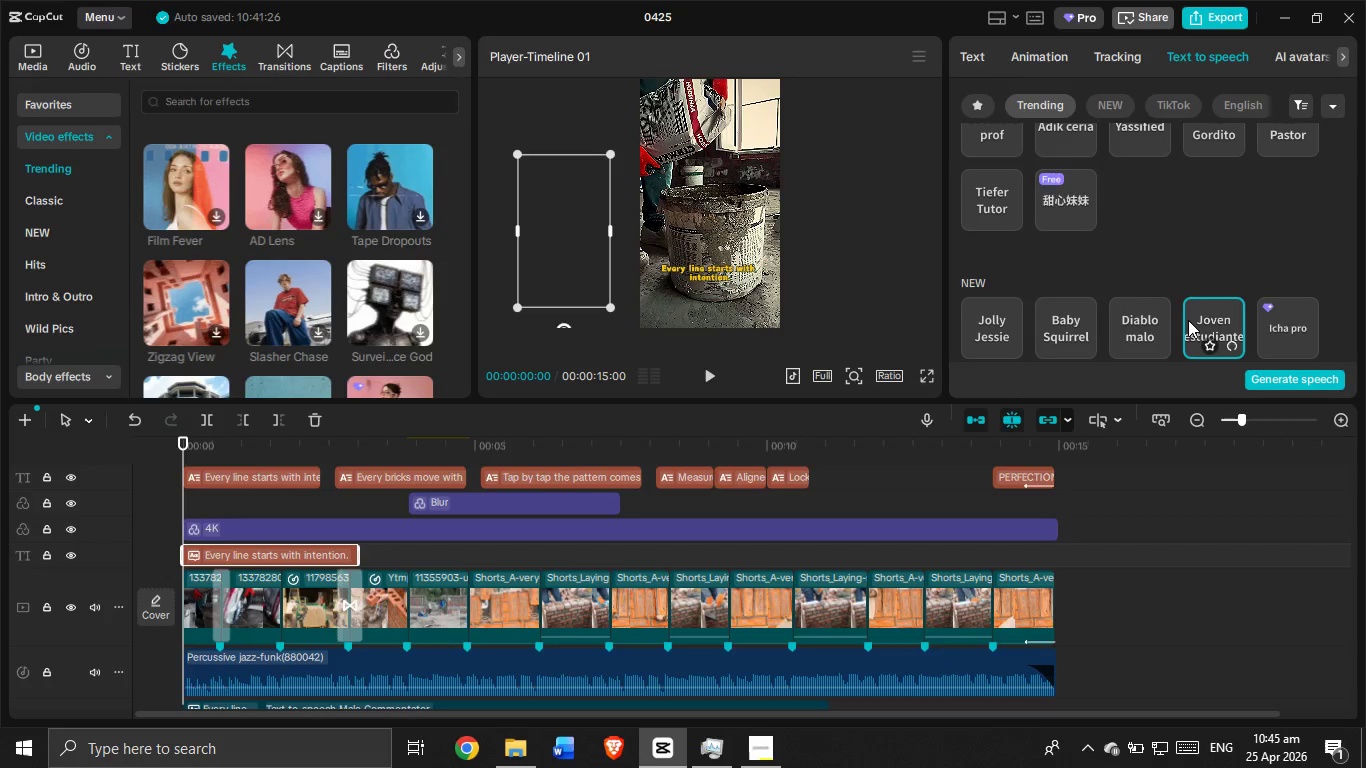 
scroll: coordinate [1188, 320], scroll_direction: down, amount: 1.0
 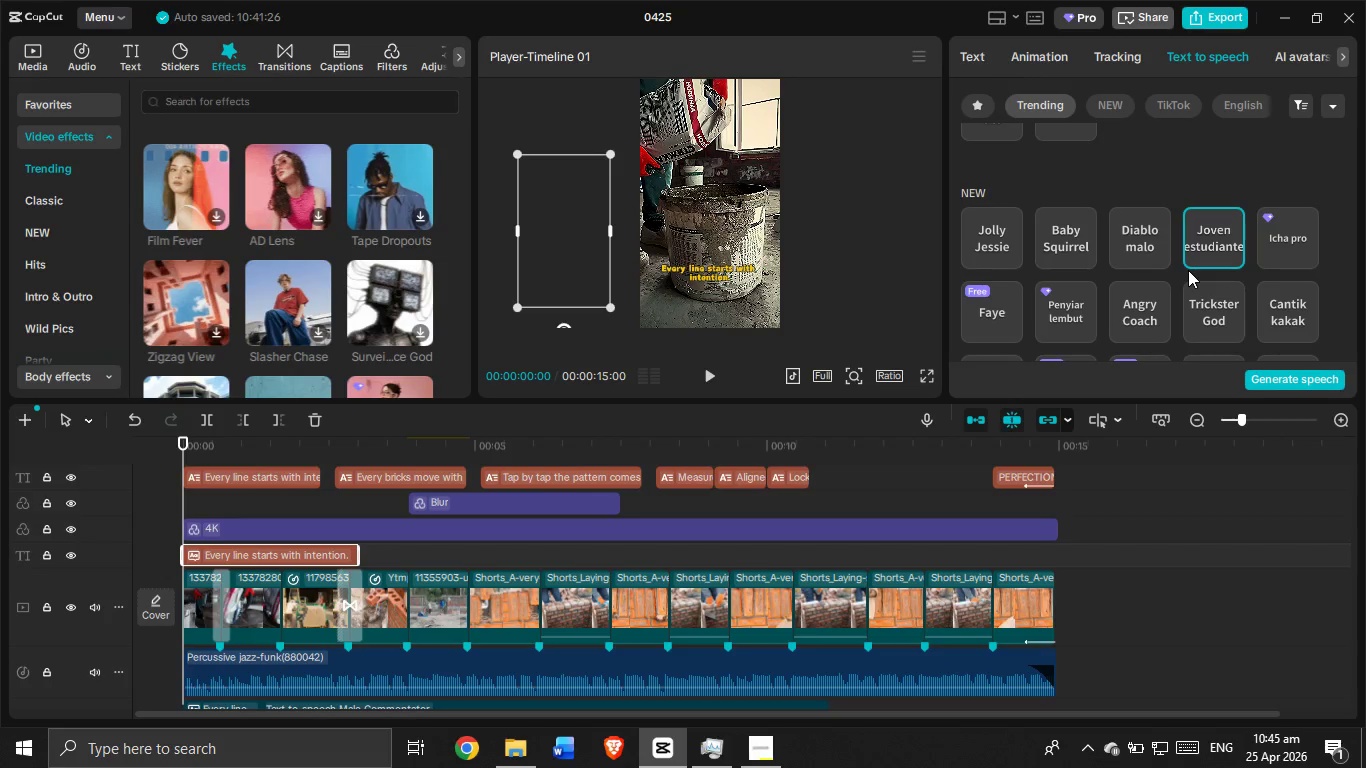 
wait(5.05)
 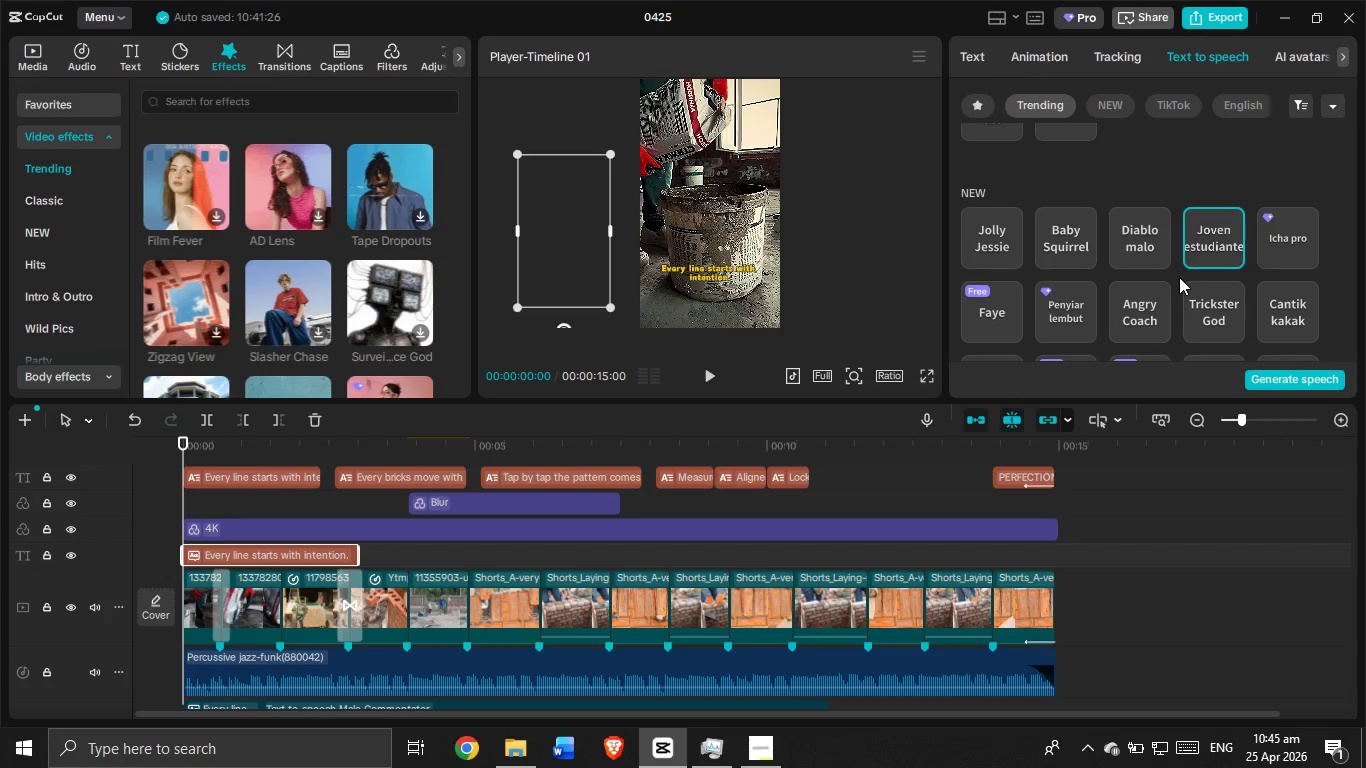 
scroll: coordinate [1195, 266], scroll_direction: down, amount: 1.0
 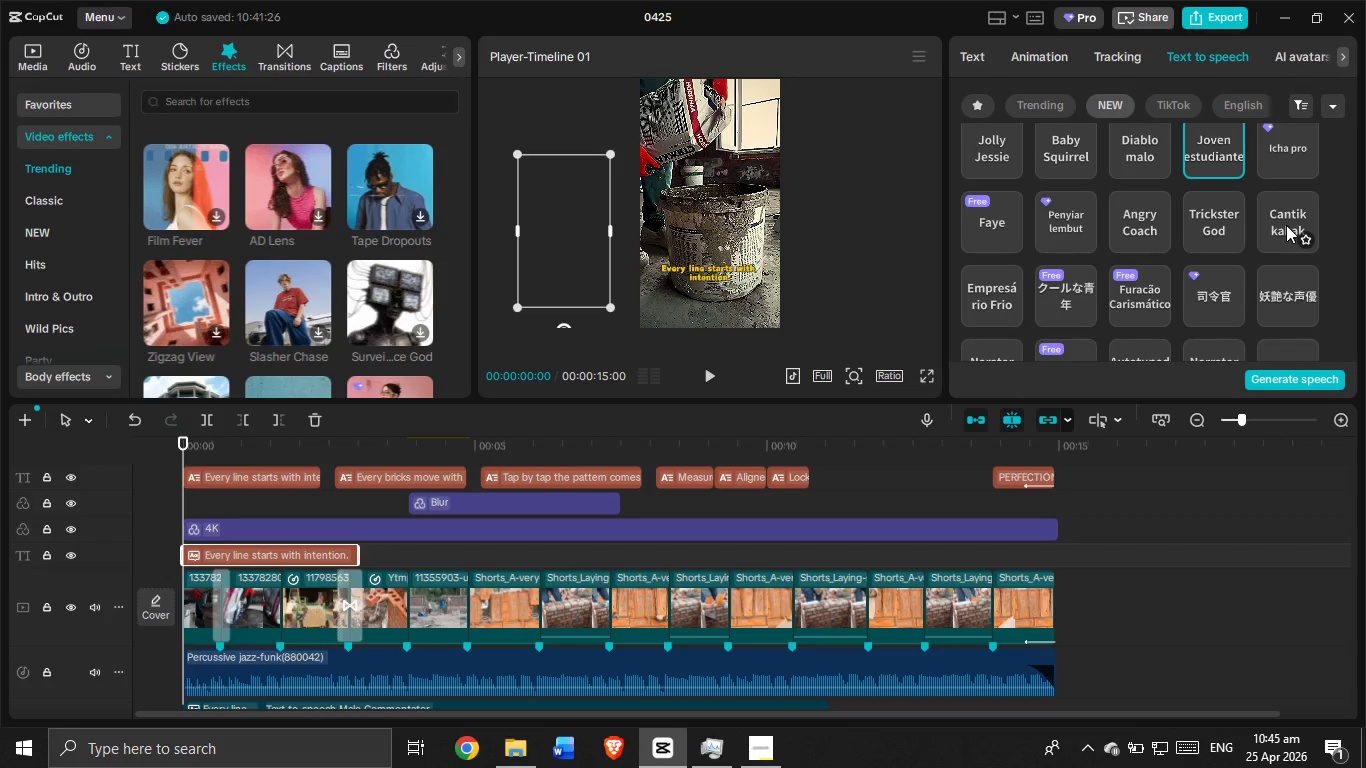 
left_click([1286, 227])
 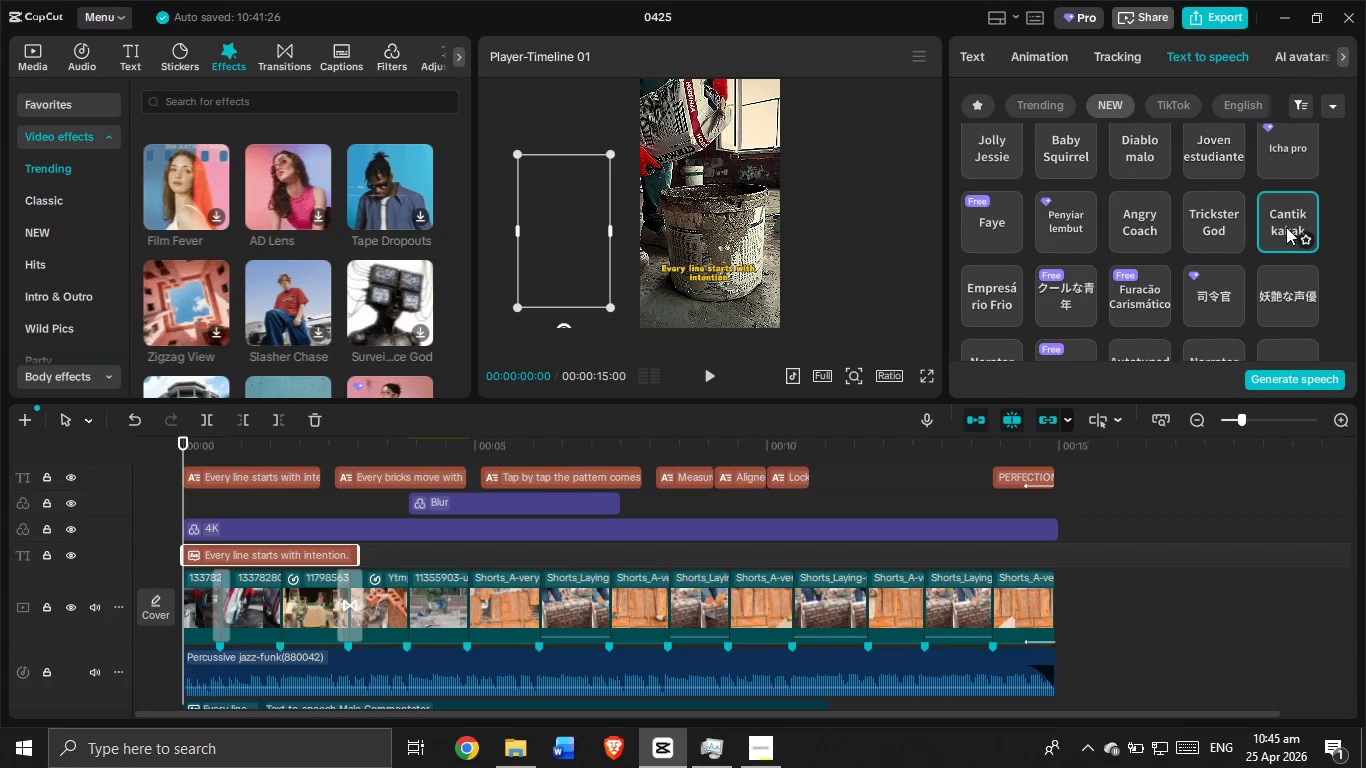 
scroll: coordinate [1144, 186], scroll_direction: down, amount: 1.0
 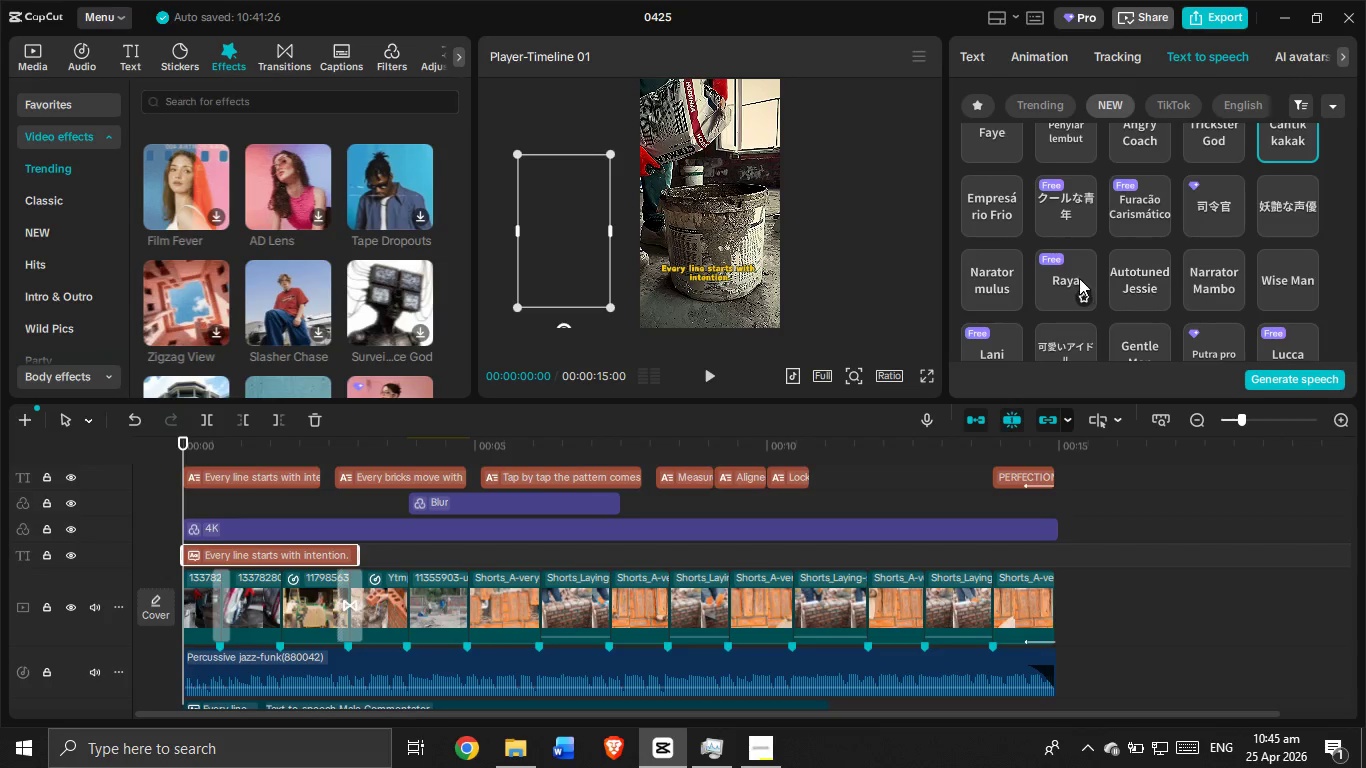 
left_click([1006, 279])
 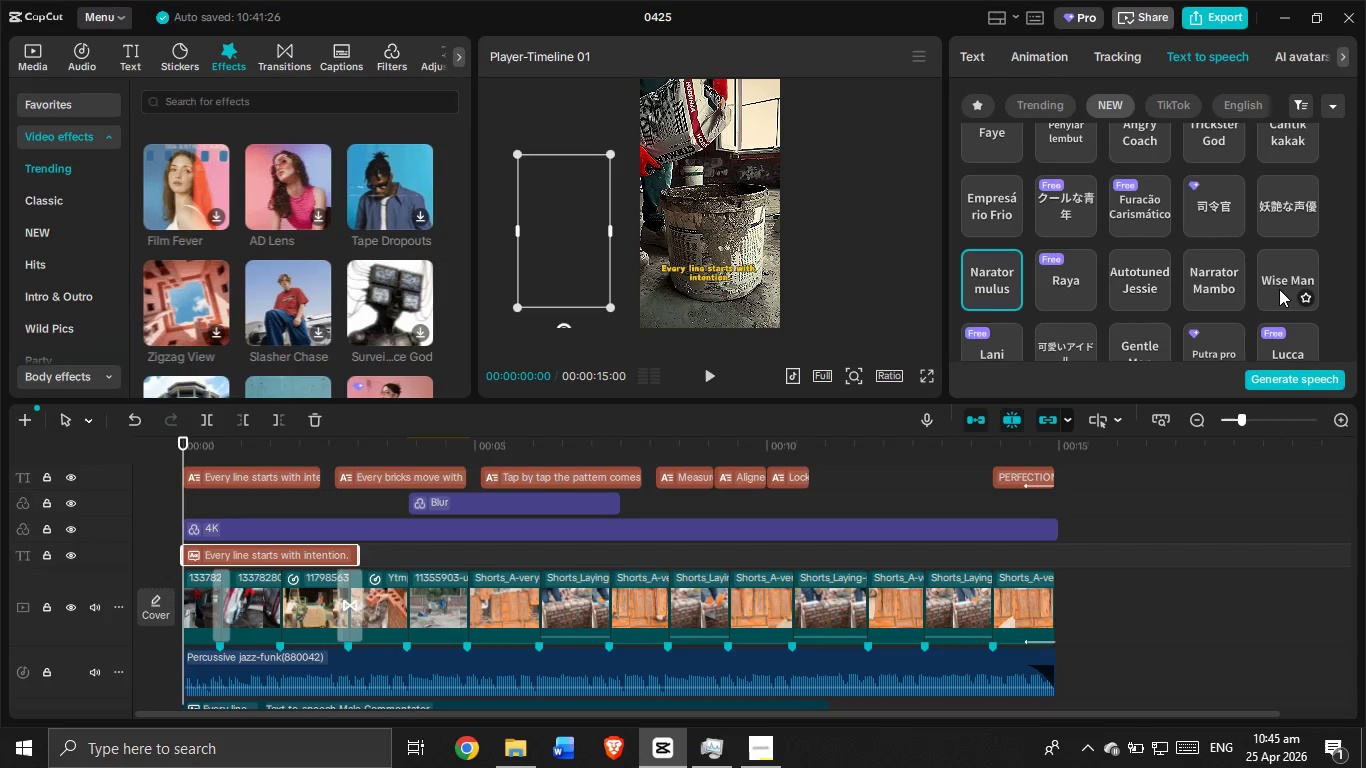 
wait(11.53)
 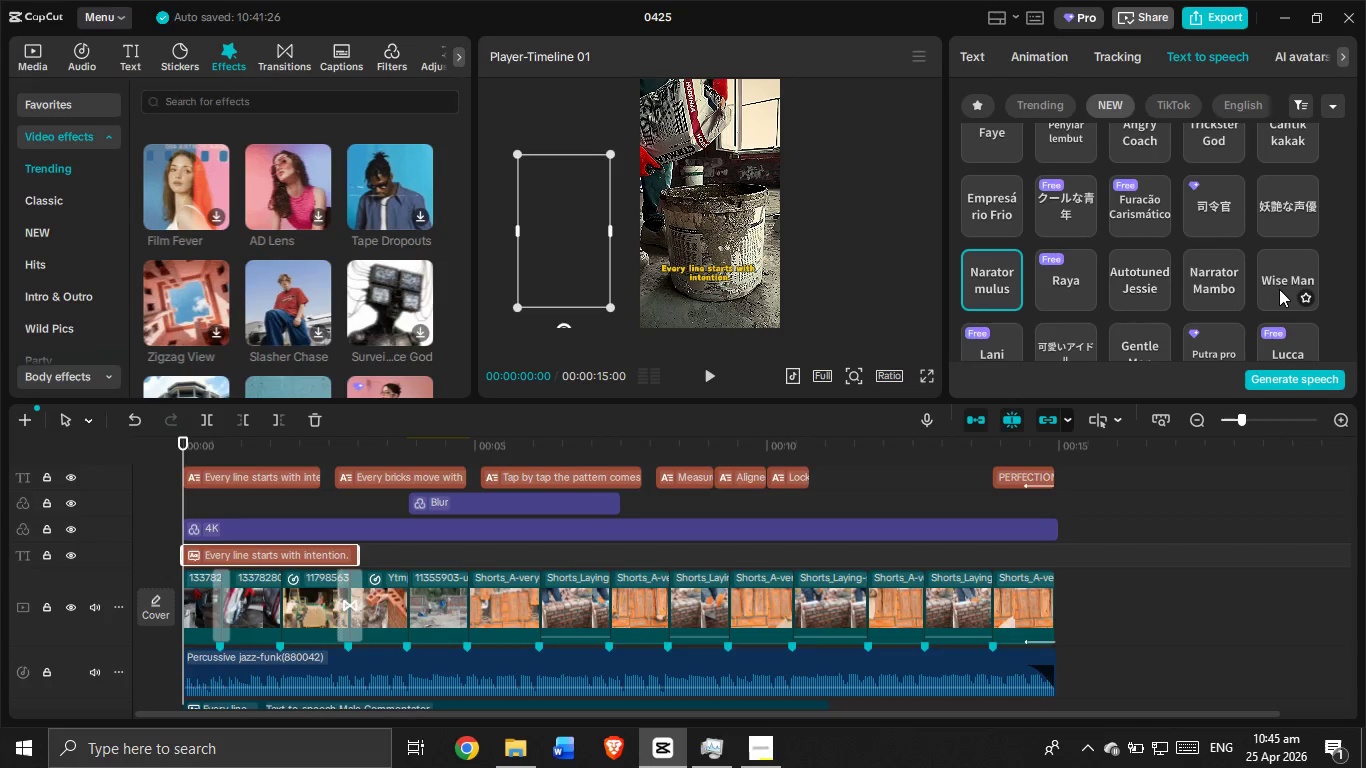 
left_click([1283, 292])
 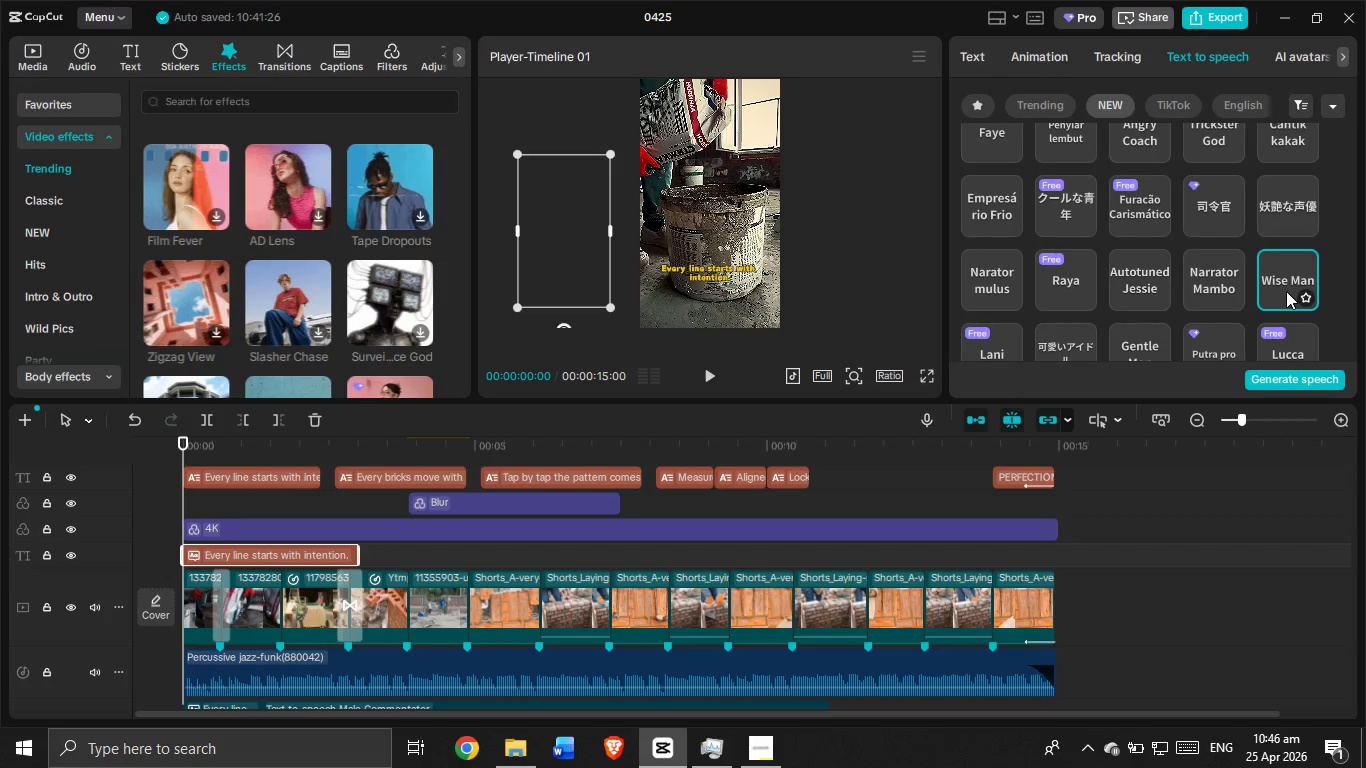 
wait(12.72)
 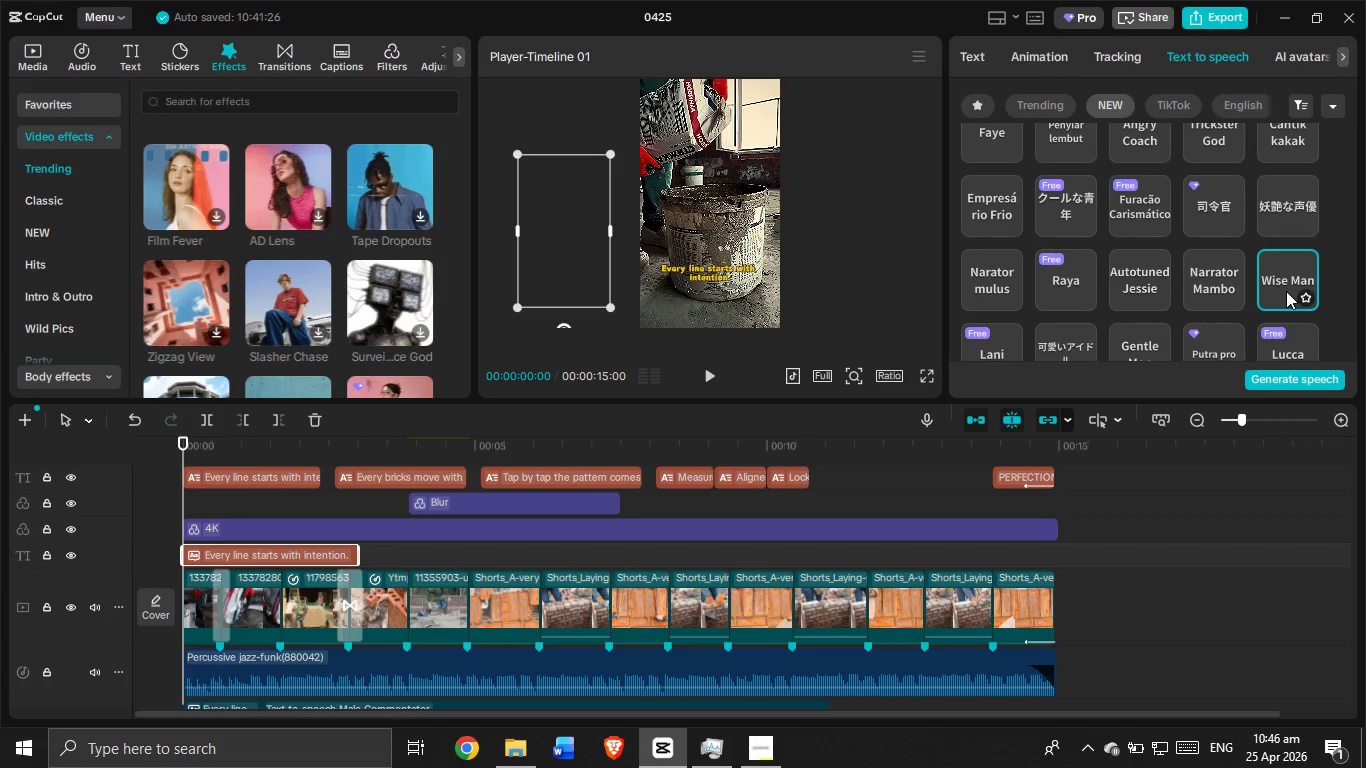 
left_click([1215, 274])
 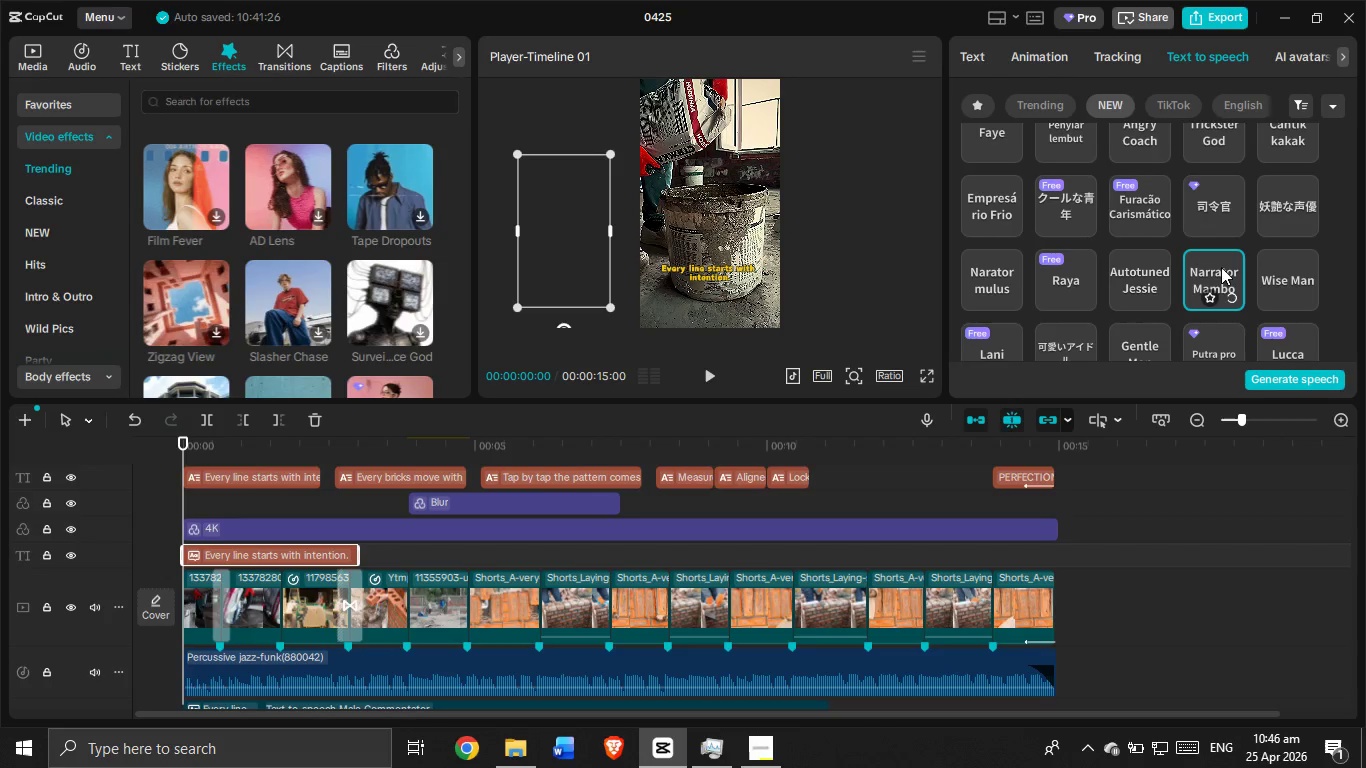 
scroll: coordinate [1226, 268], scroll_direction: down, amount: 2.0
 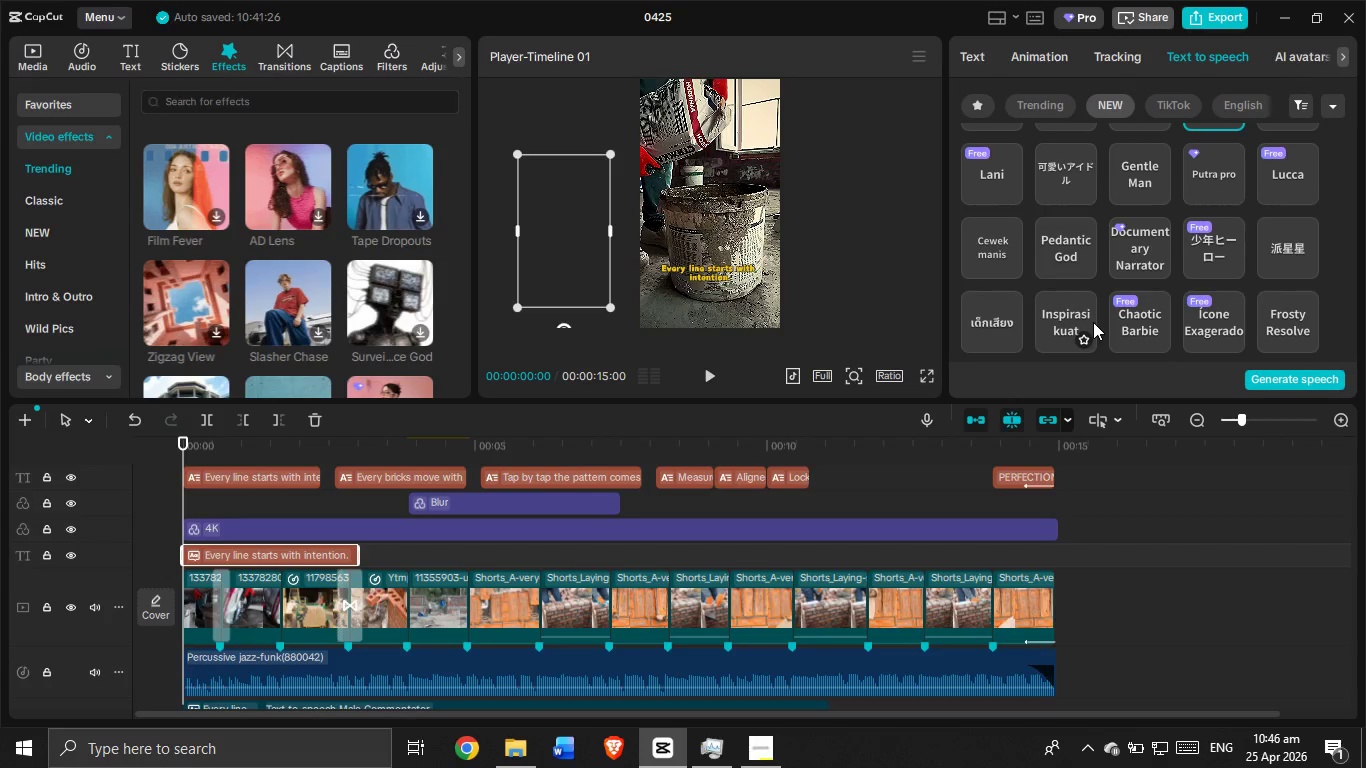 
wait(7.54)
 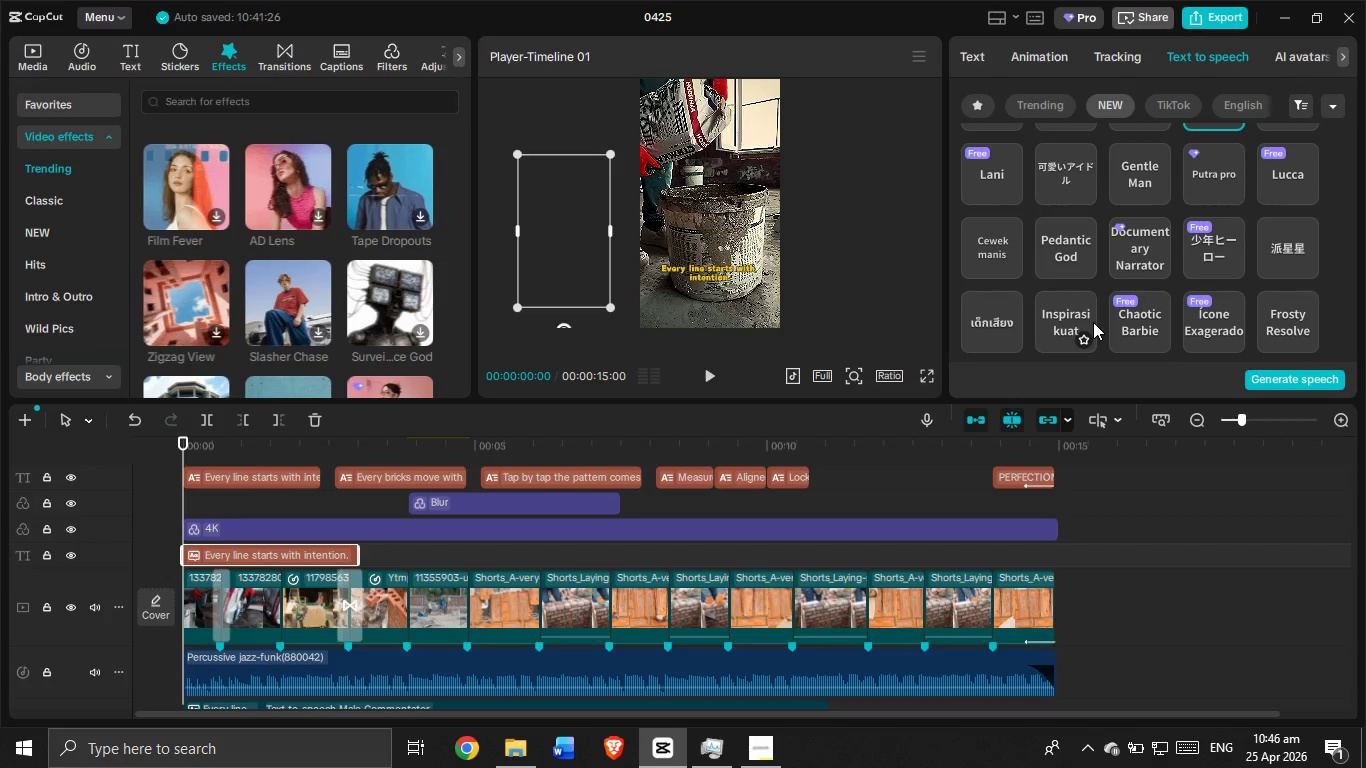 
left_click([1044, 307])
 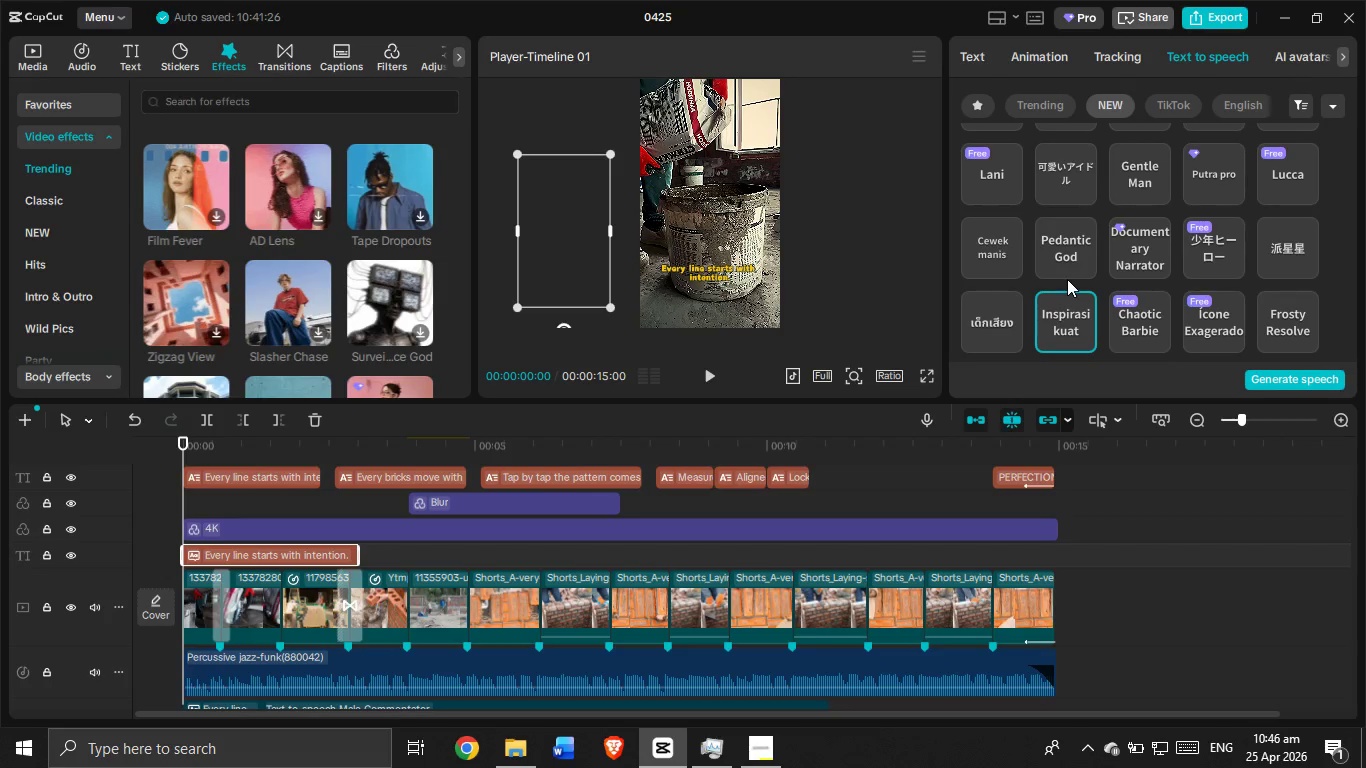 
wait(7.3)
 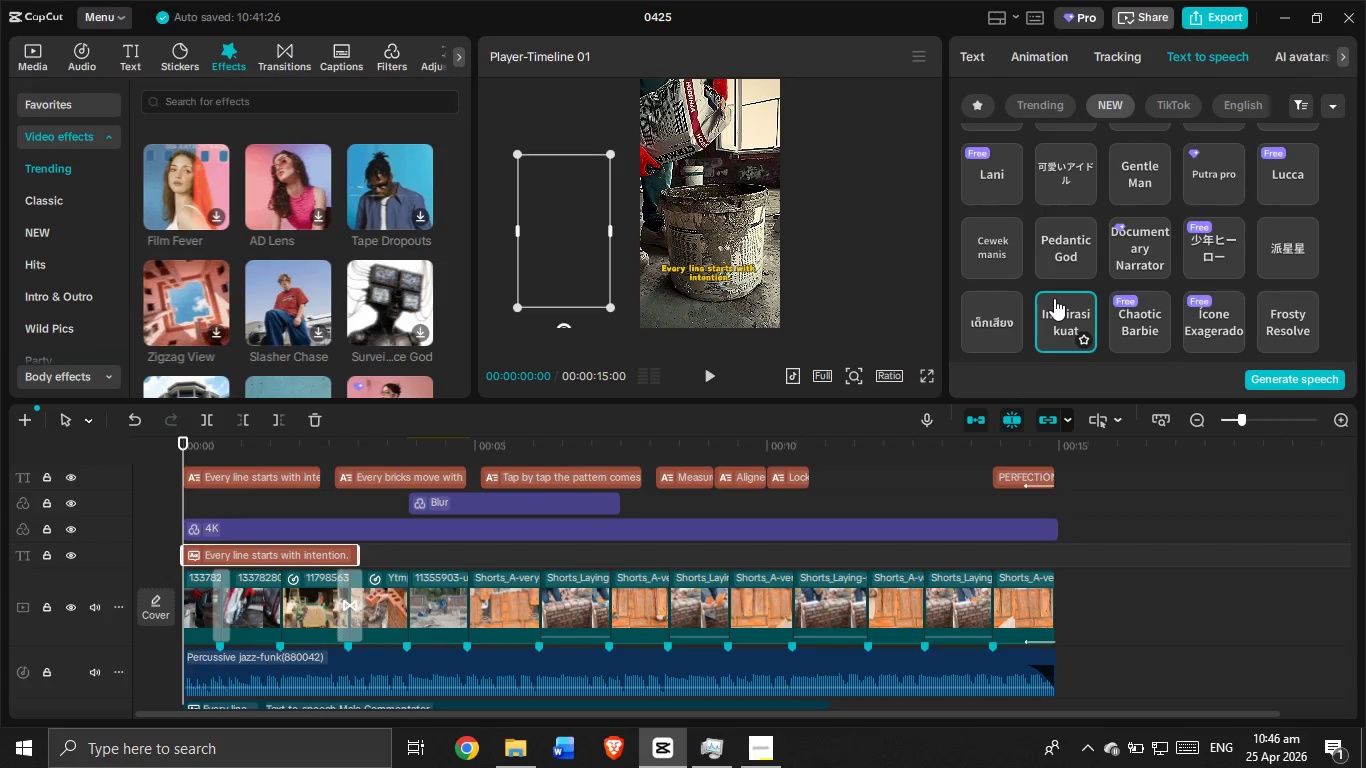 
scroll: coordinate [1076, 281], scroll_direction: down, amount: 1.0
 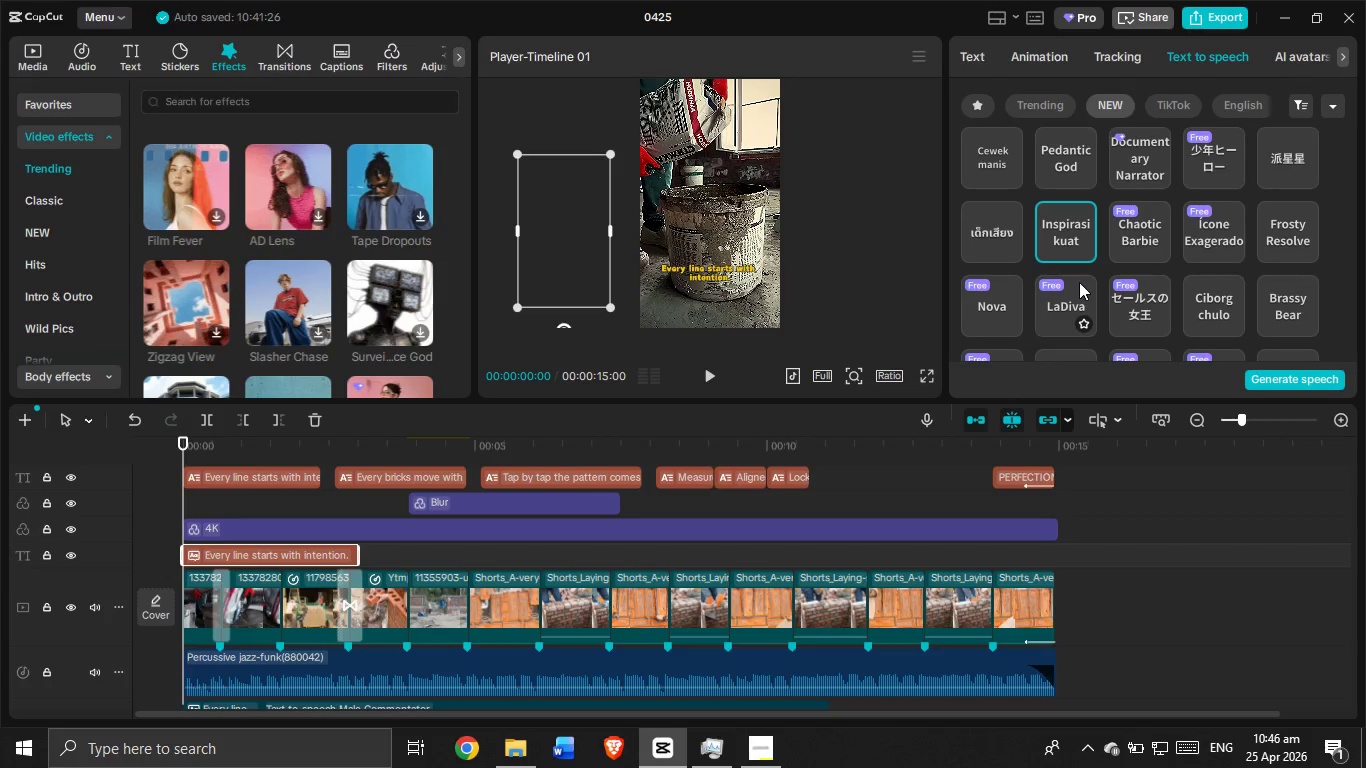 
wait(5.67)
 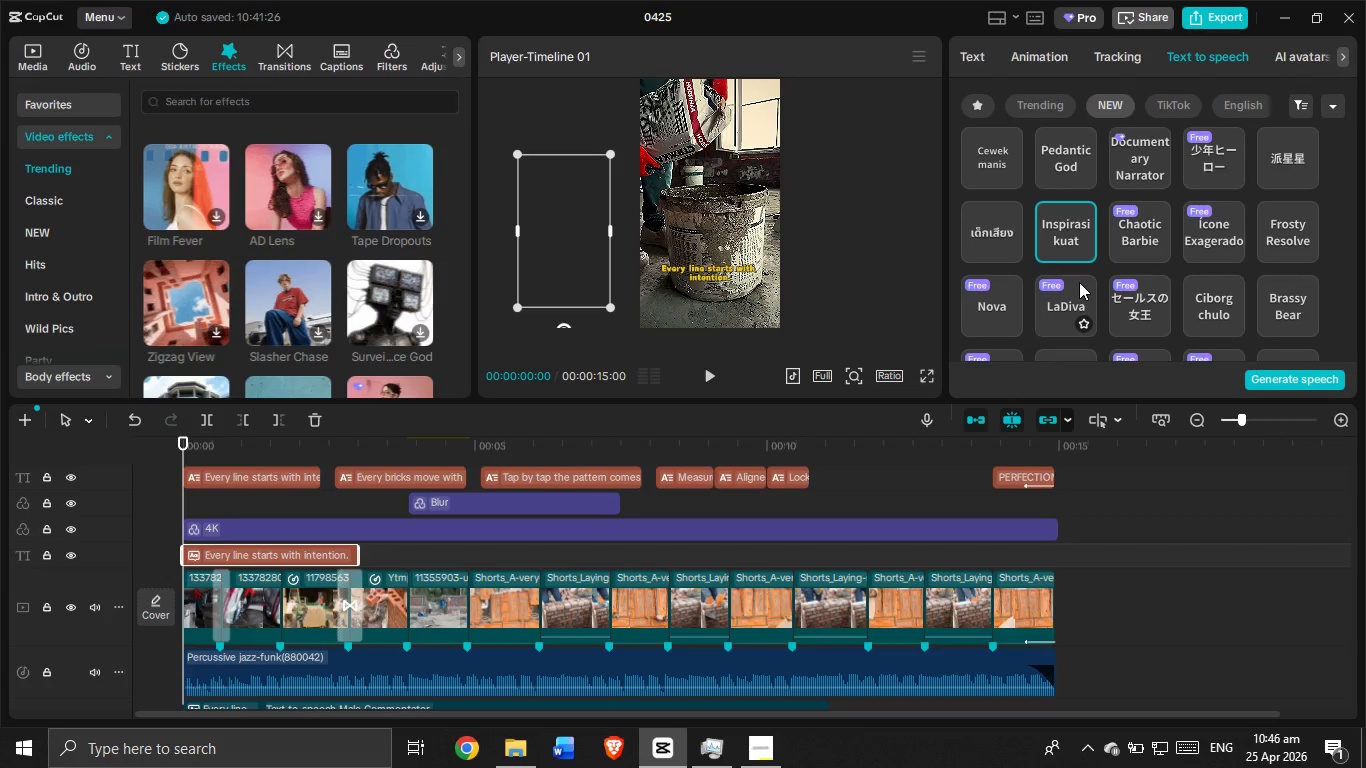 
scroll: coordinate [1040, 252], scroll_direction: down, amount: 1.0
 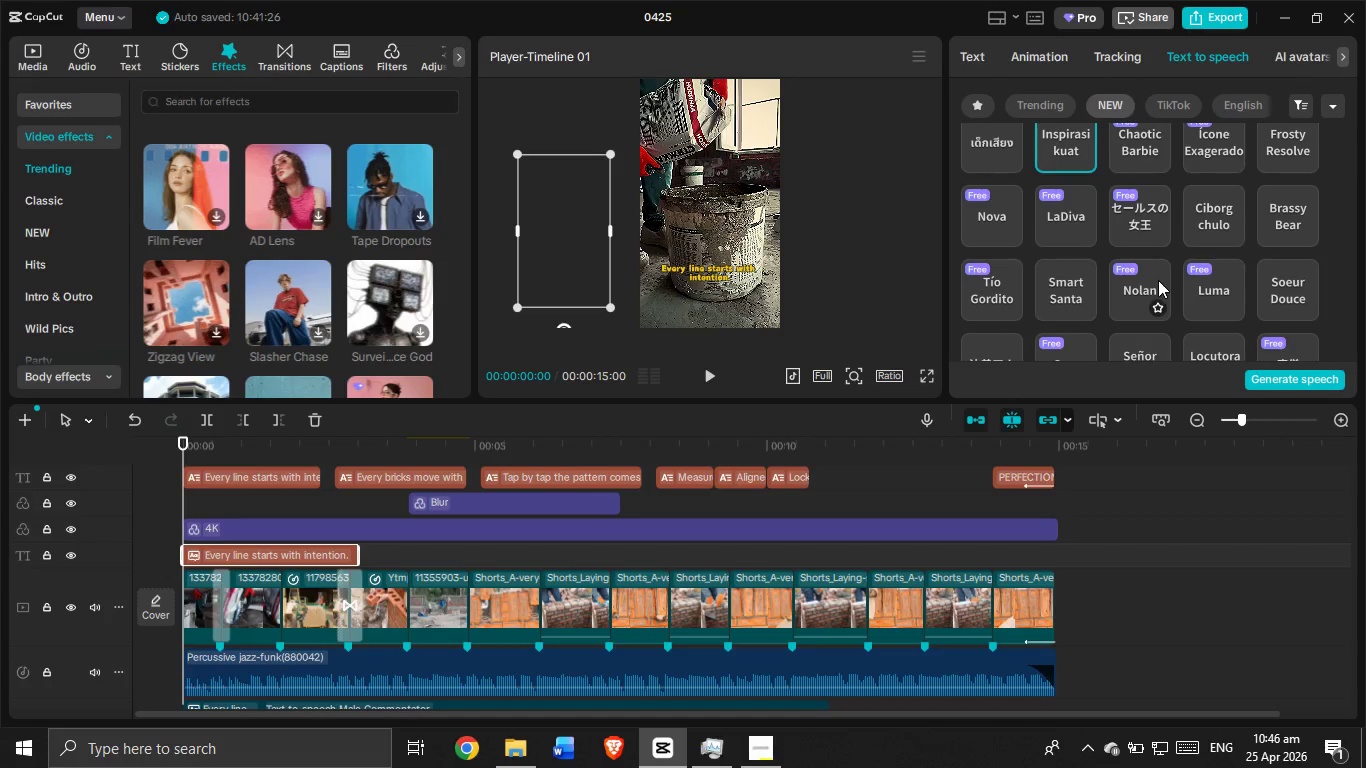 
left_click([1149, 283])
 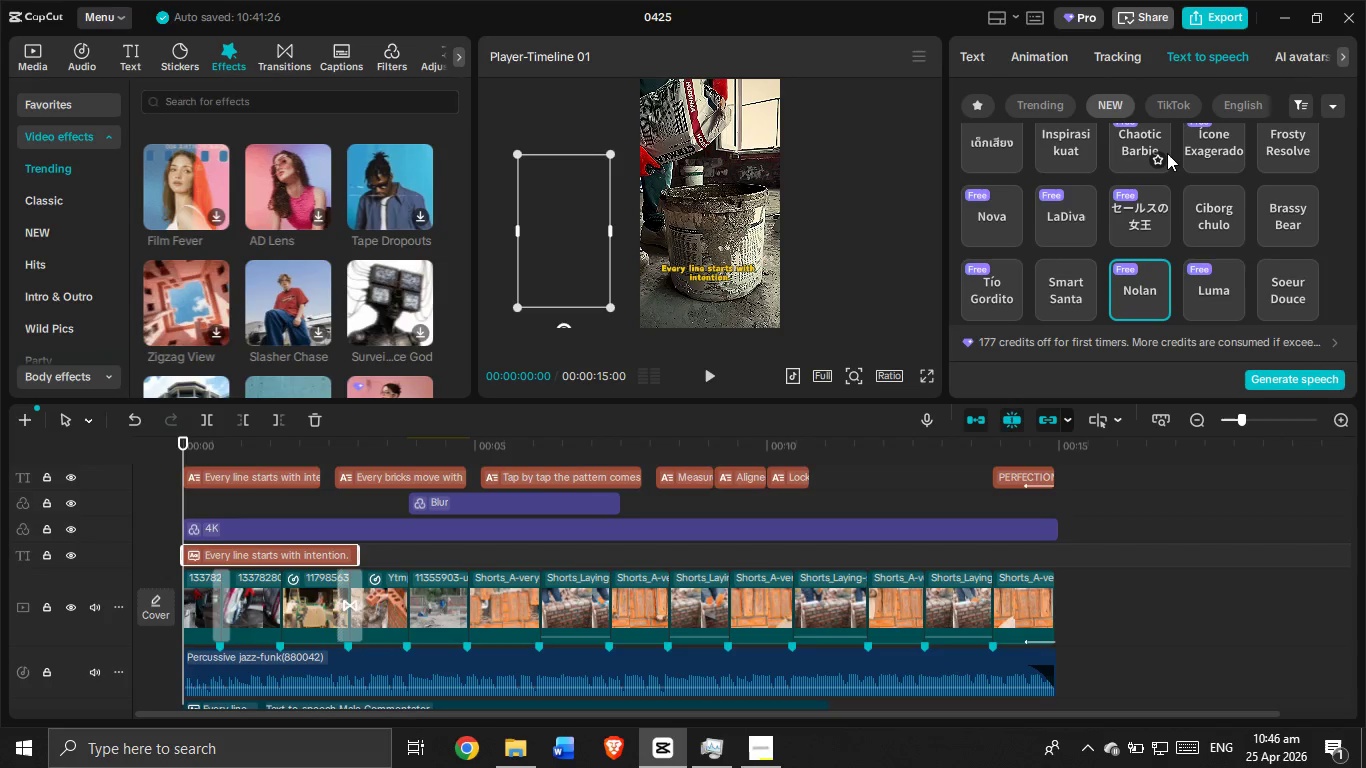 
scroll: coordinate [1161, 162], scroll_direction: down, amount: 1.0
 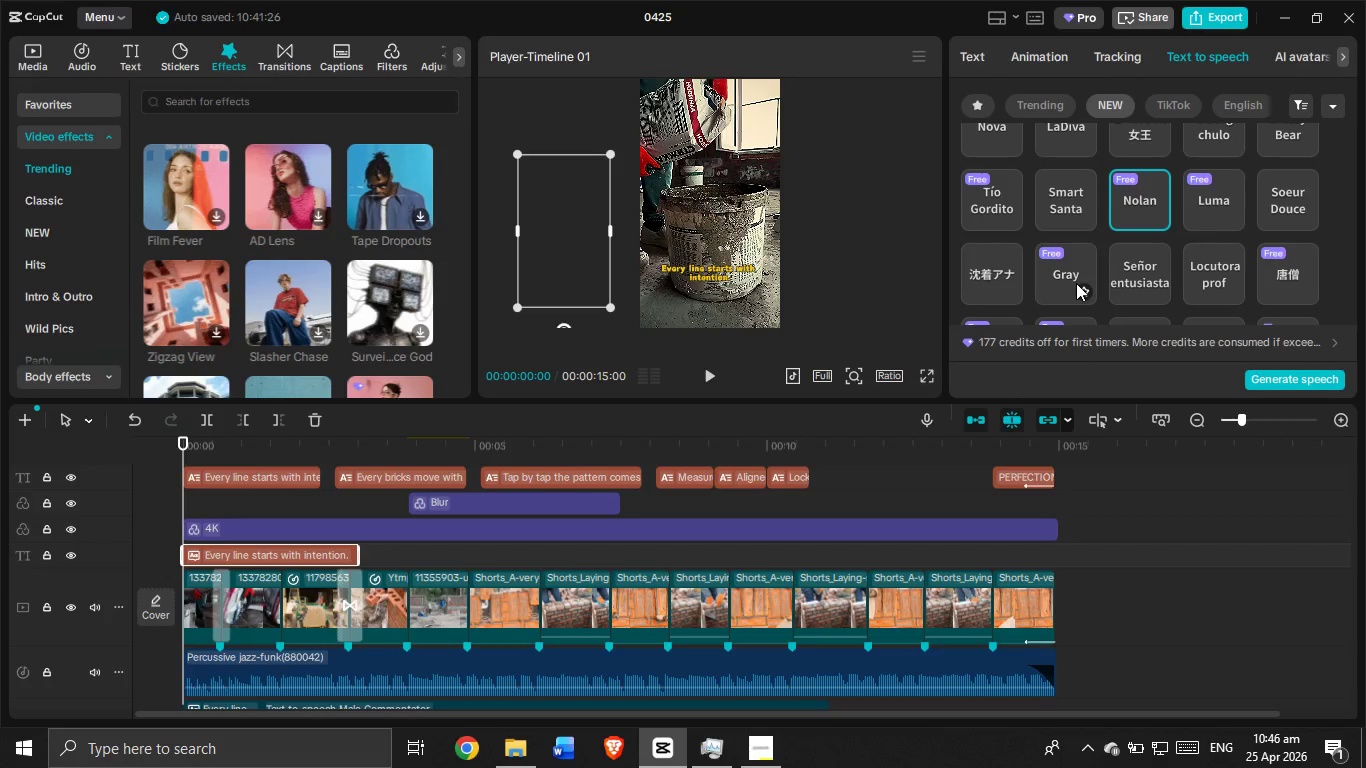 
left_click([1073, 279])
 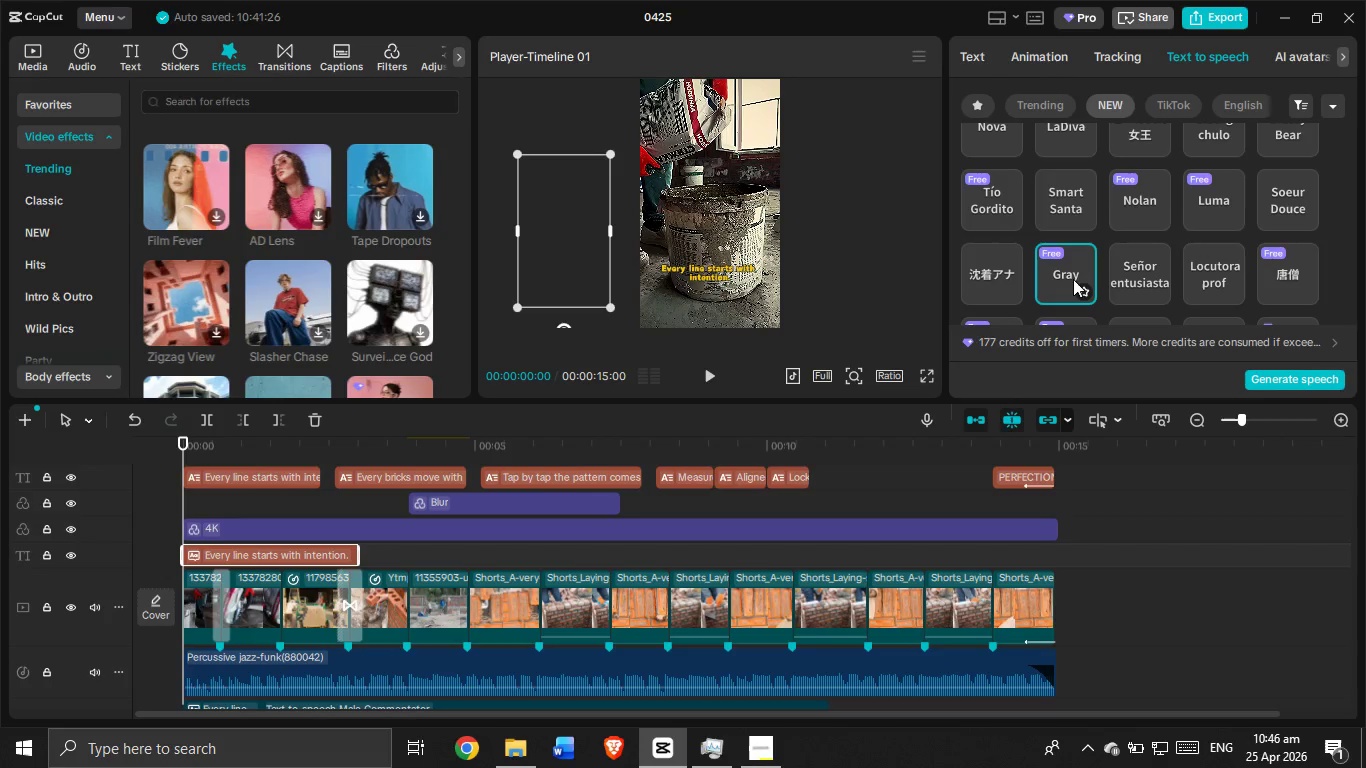 
wait(11.22)
 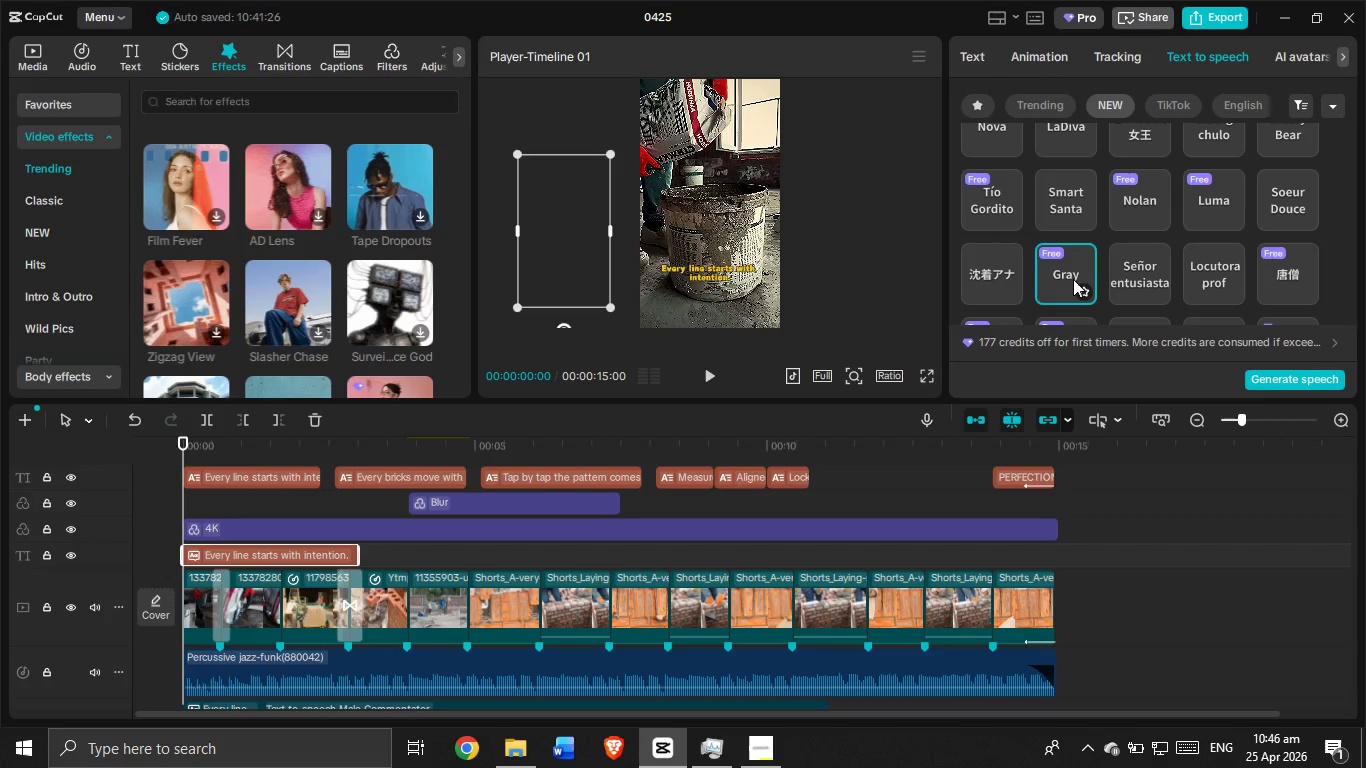 
scroll: coordinate [1121, 284], scroll_direction: down, amount: 2.0
 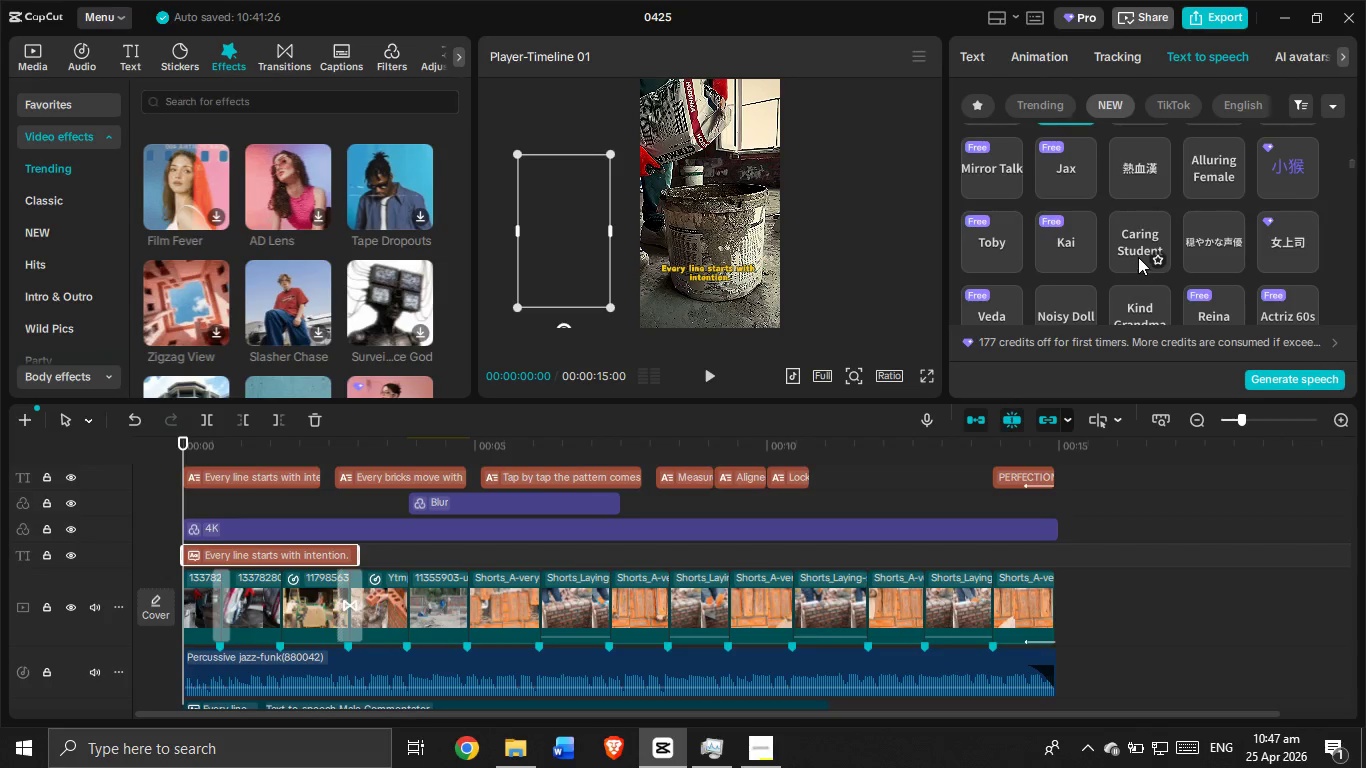 
left_click([1137, 243])
 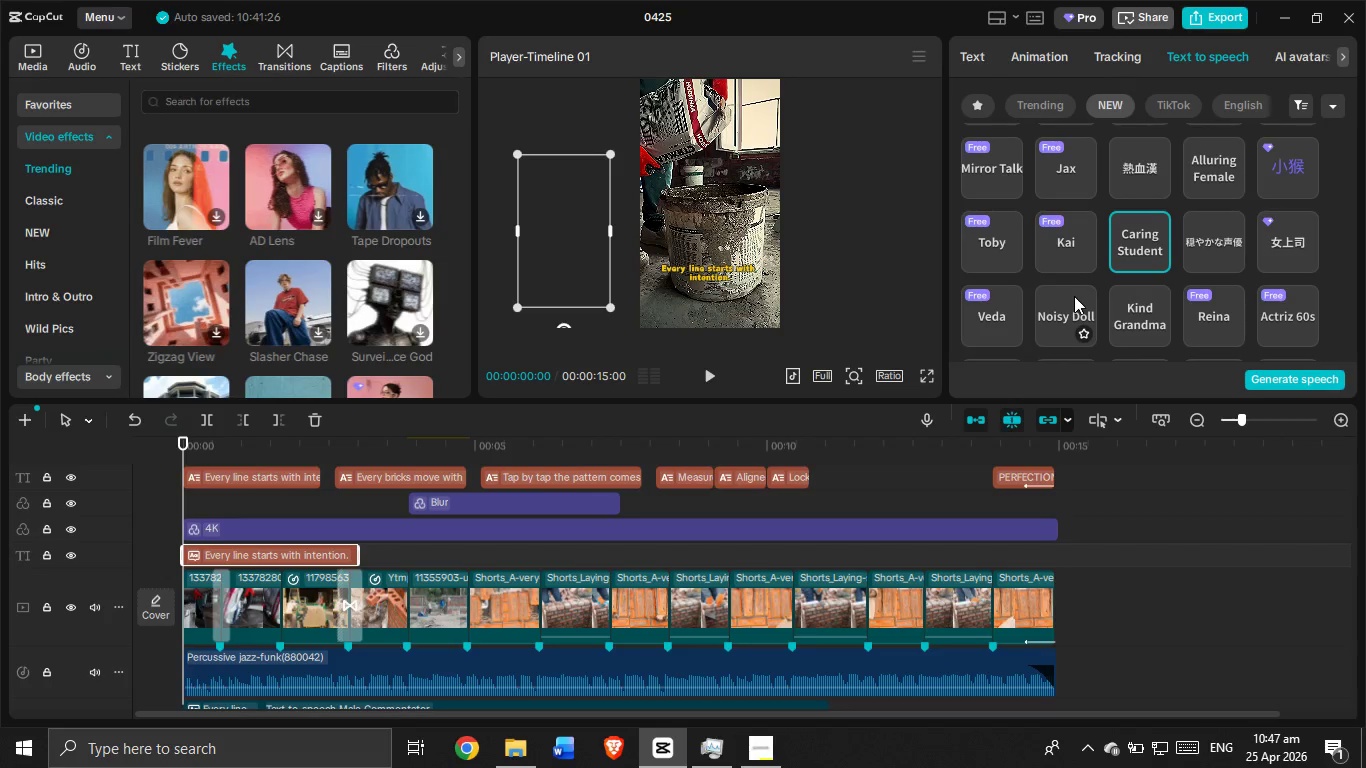 
scroll: coordinate [1083, 259], scroll_direction: down, amount: 2.0
 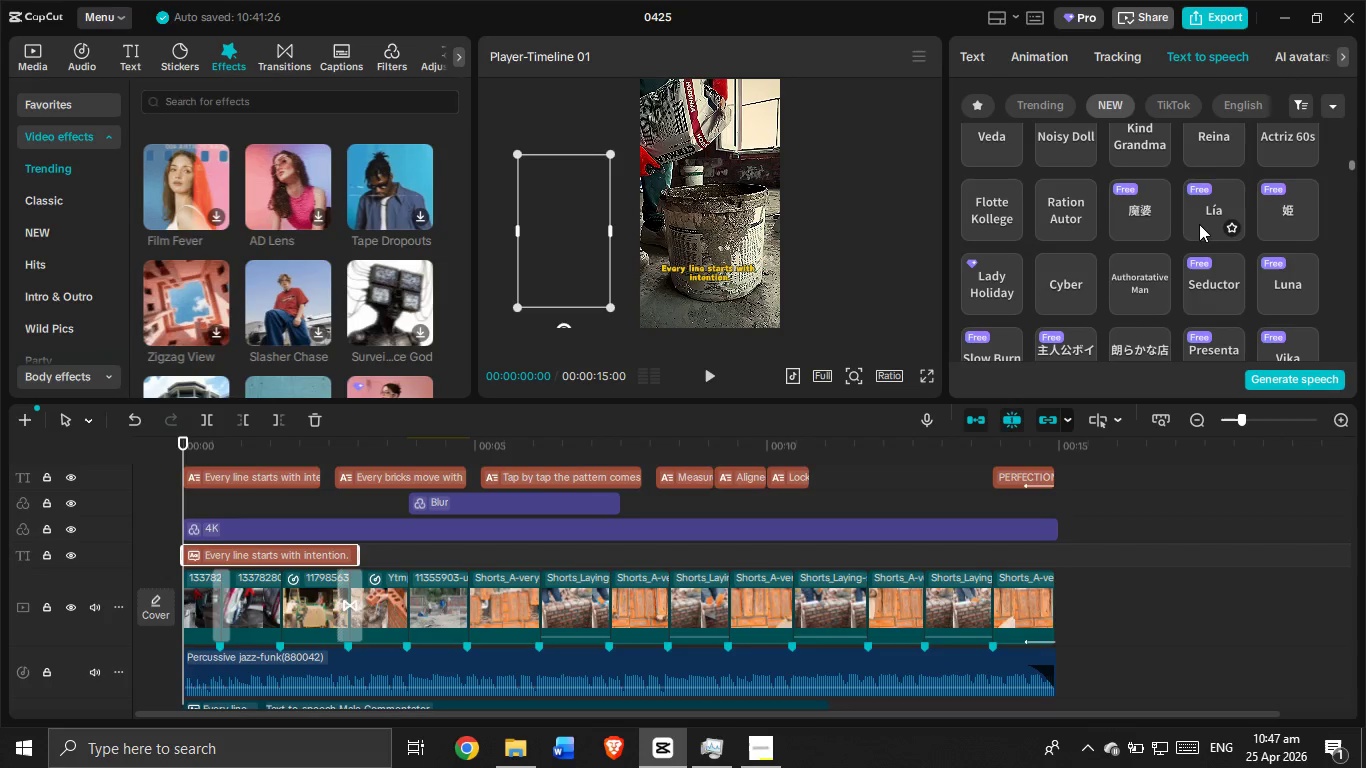 
left_click([1202, 219])
 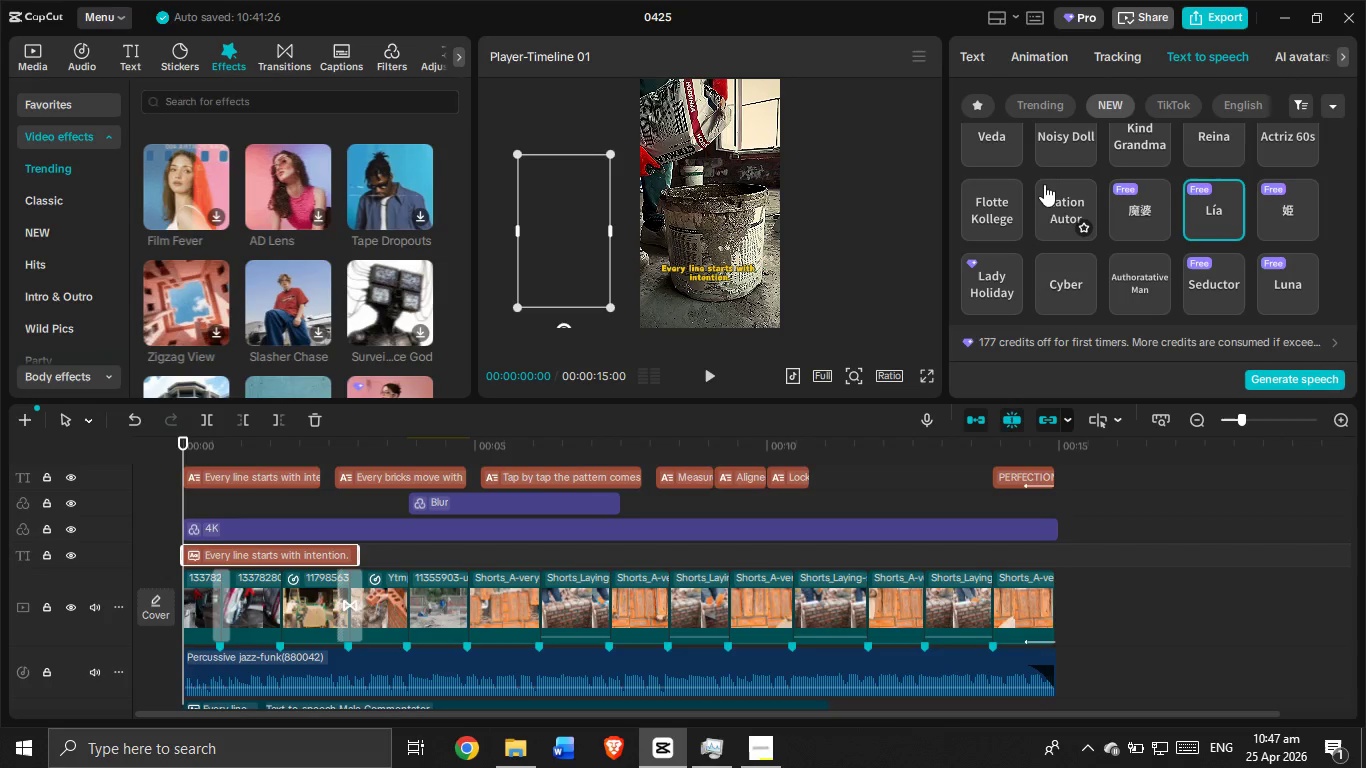 
left_click([1047, 197])
 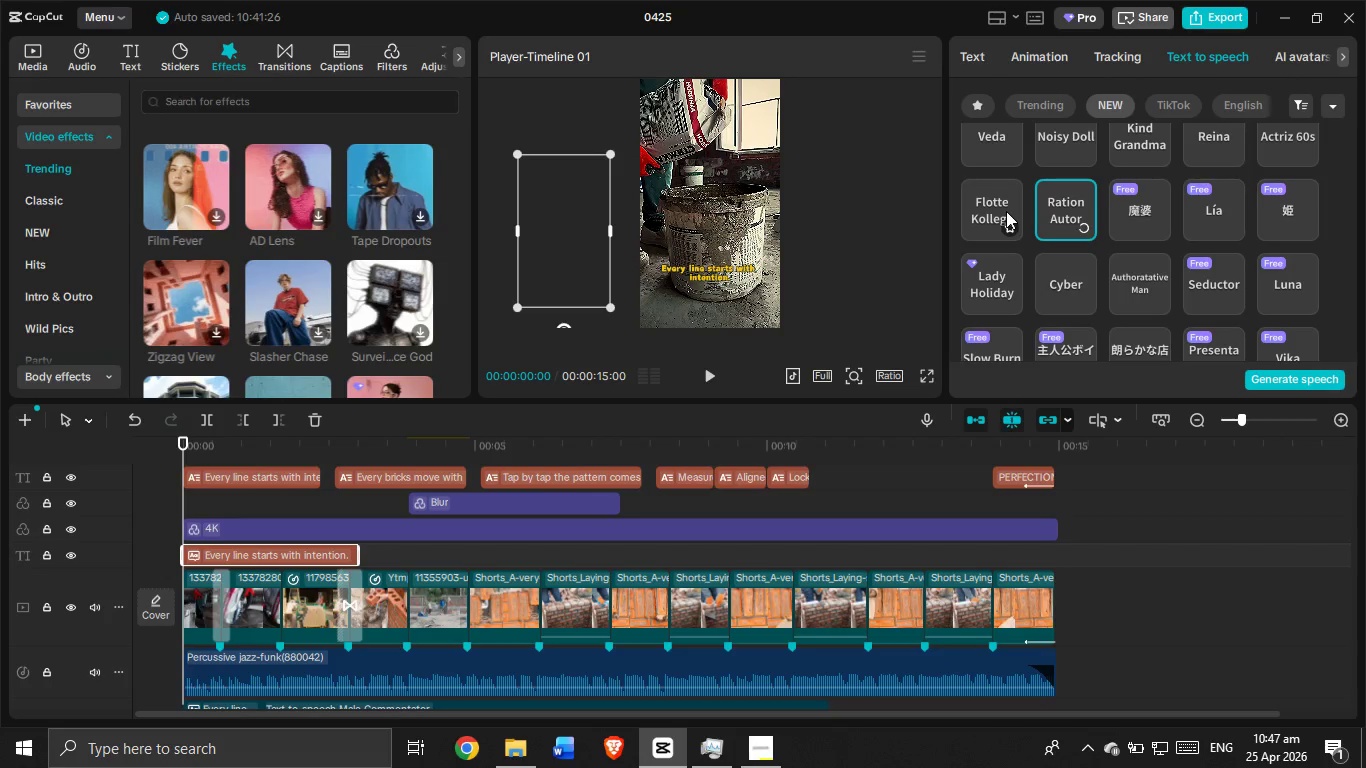 
left_click([1003, 205])
 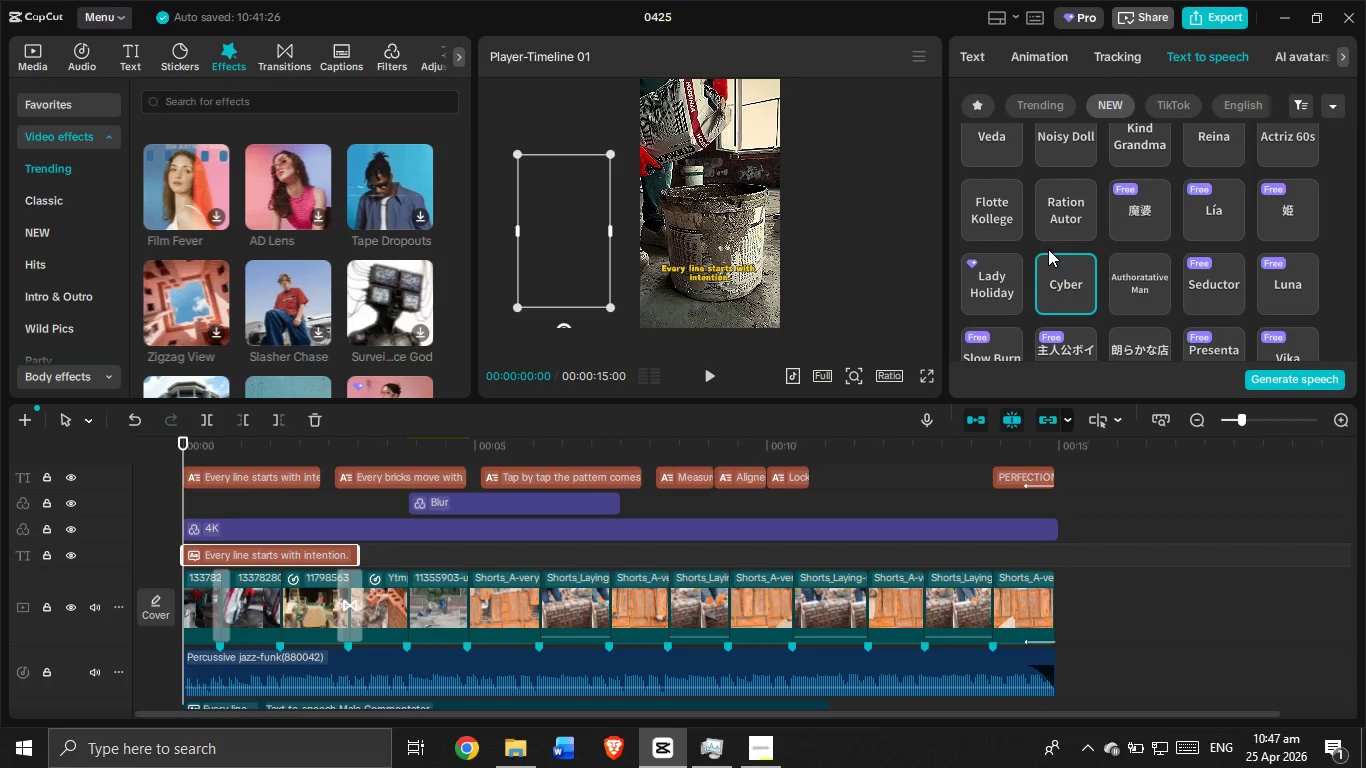 
wait(6.48)
 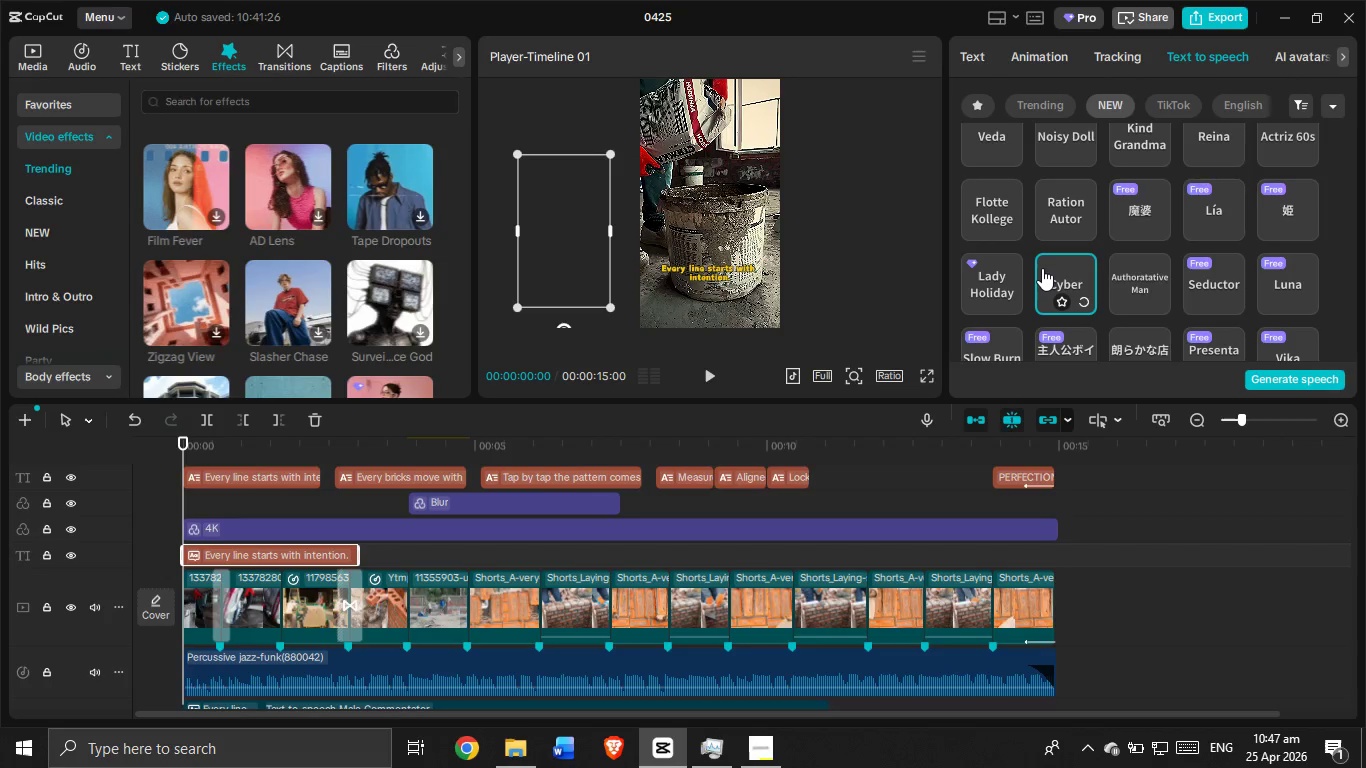 
mouse_move([1089, 282])
 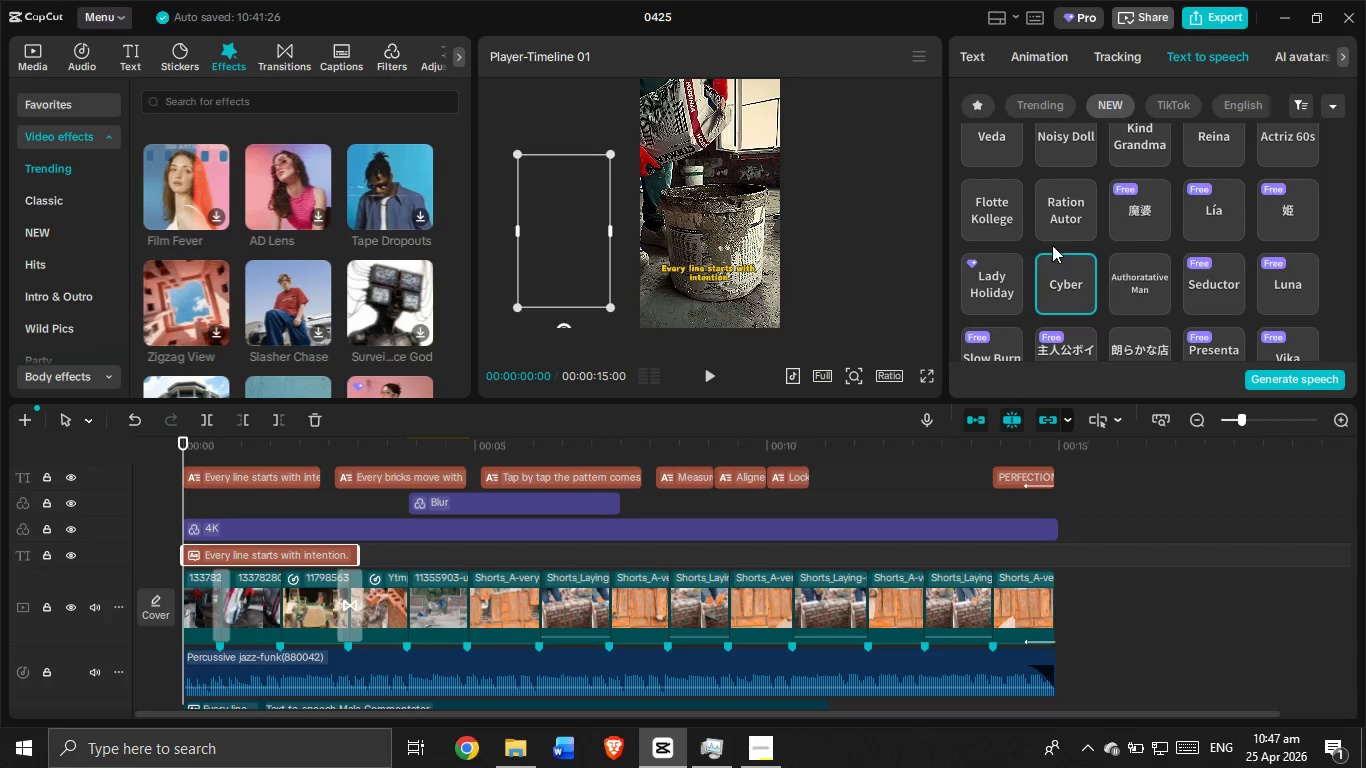 
double_click([1058, 284])
 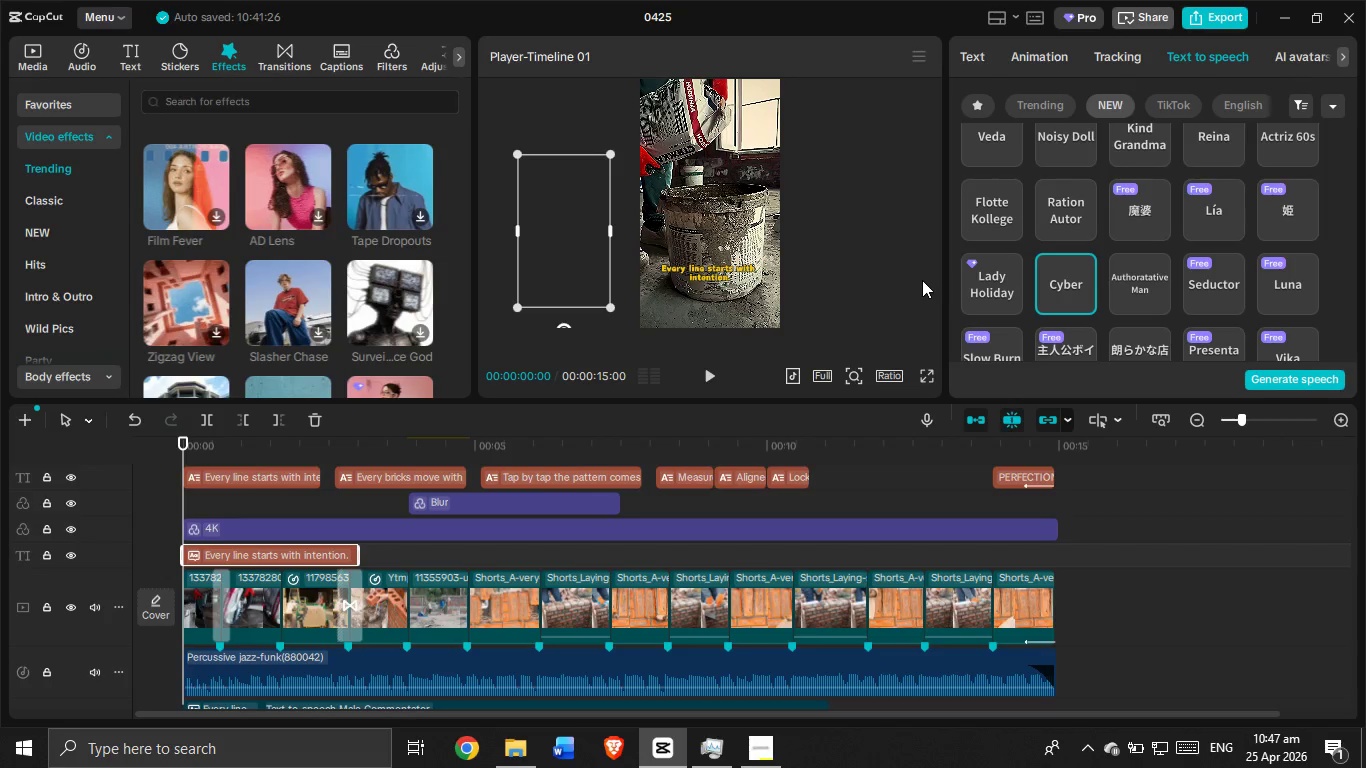 
wait(20.3)
 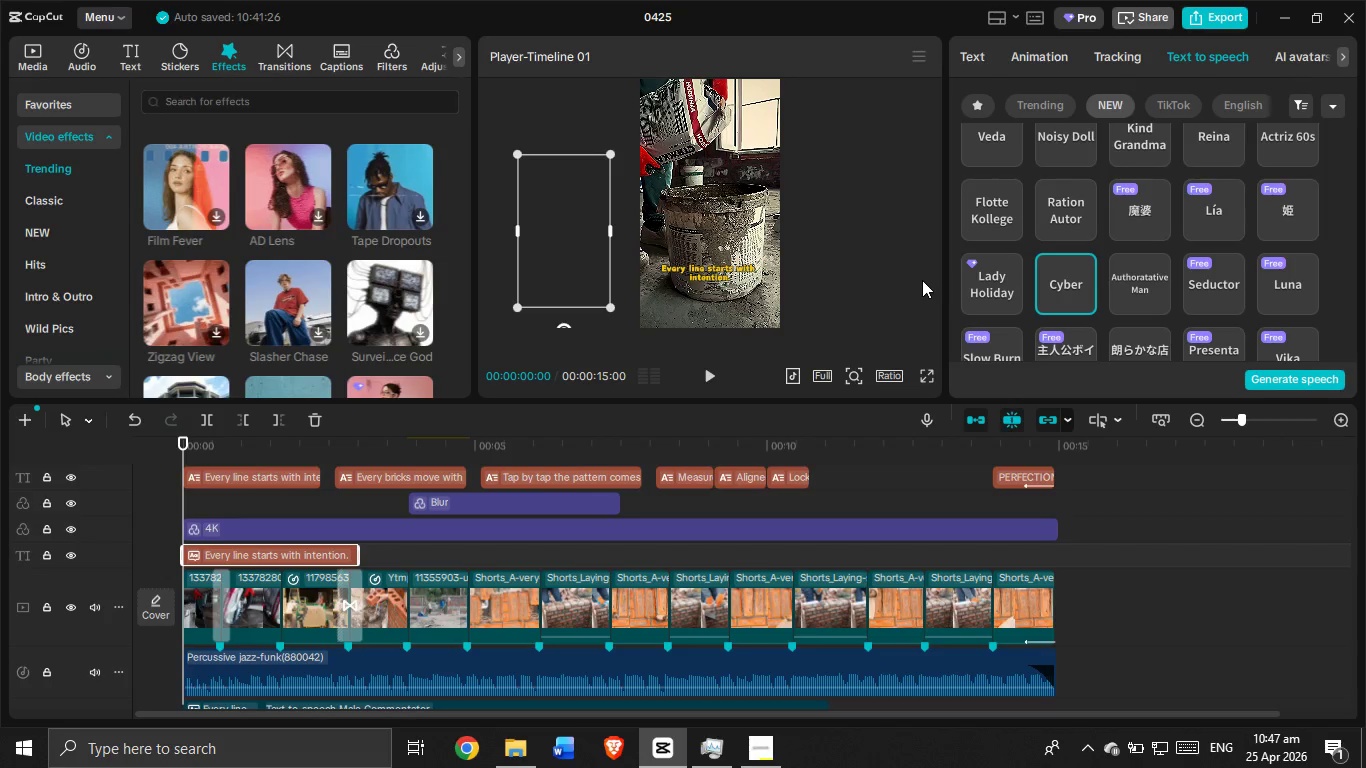 
left_click([1010, 278])
 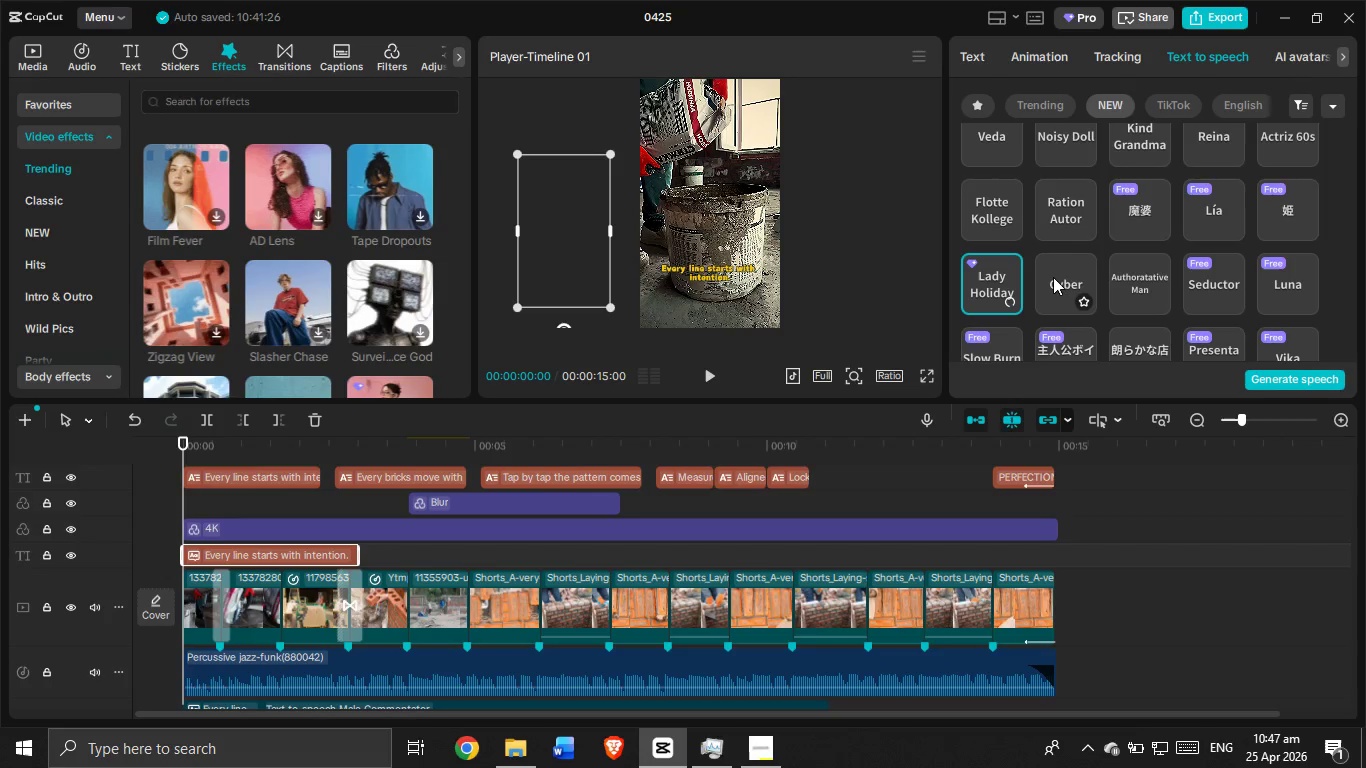 
left_click([1053, 277])
 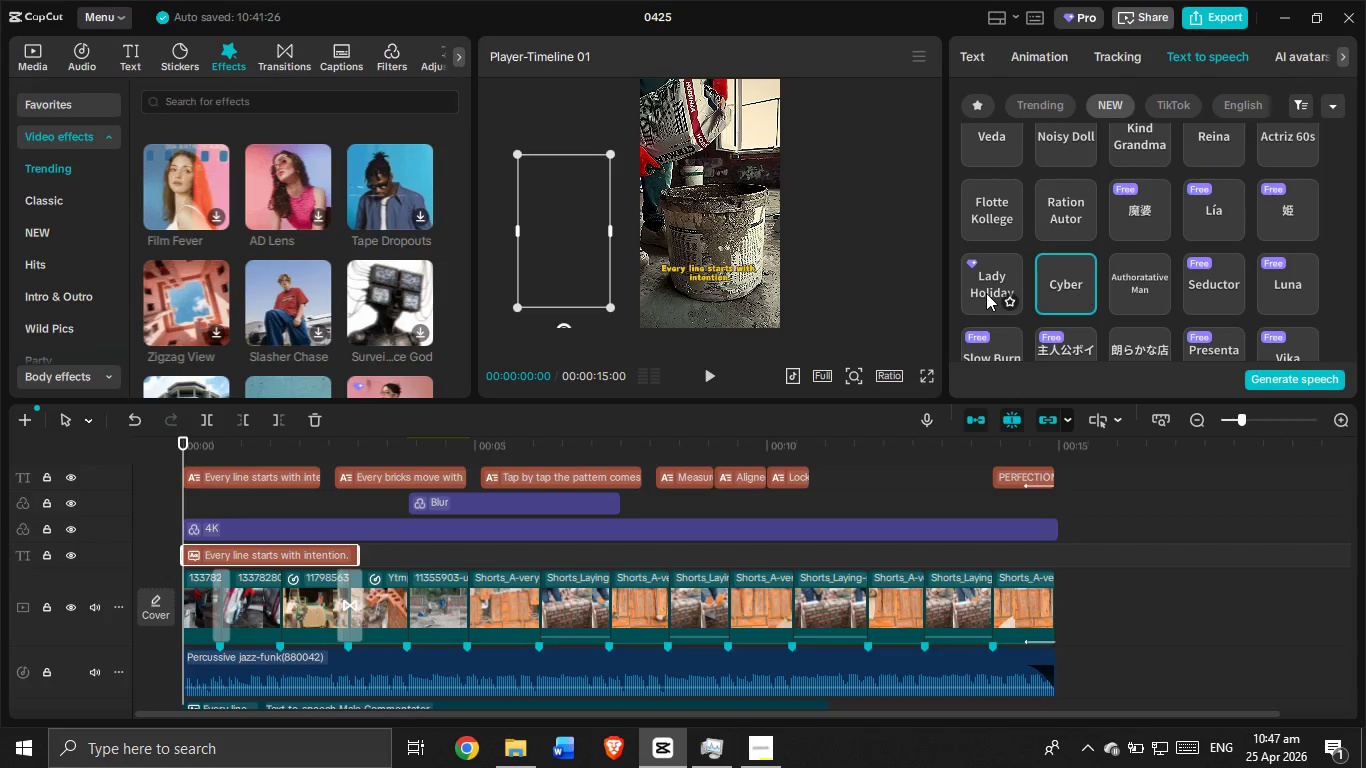 
wait(6.06)
 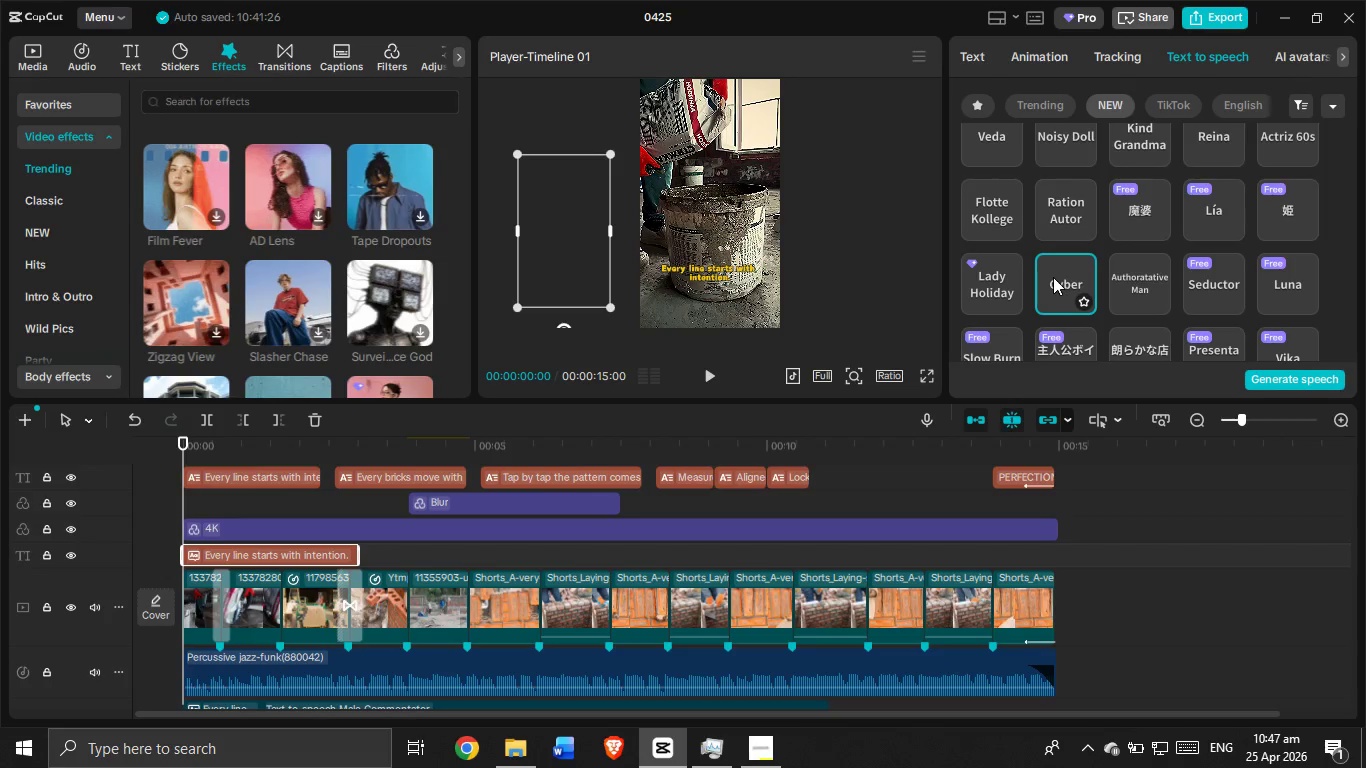 
scroll: coordinate [1136, 265], scroll_direction: down, amount: 5.0
 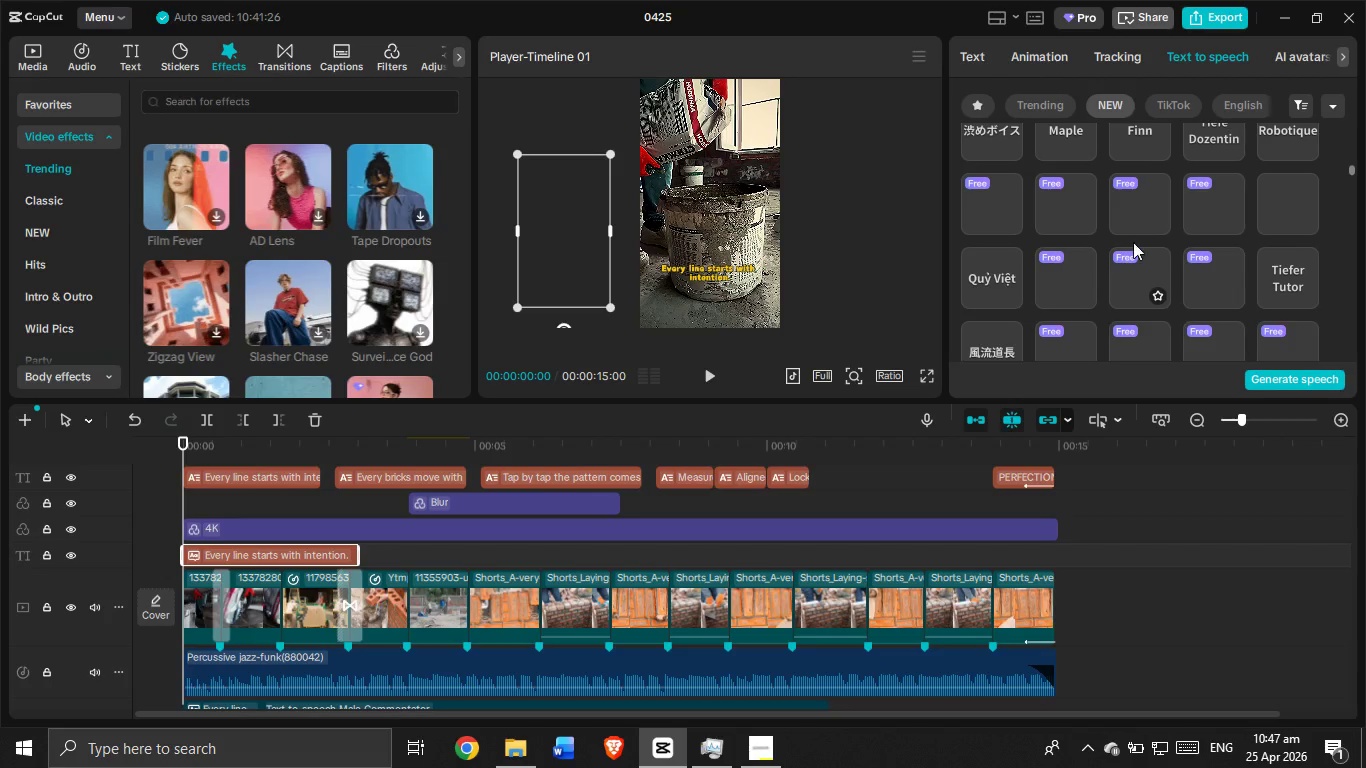 
scroll: coordinate [1129, 229], scroll_direction: up, amount: 1.0
 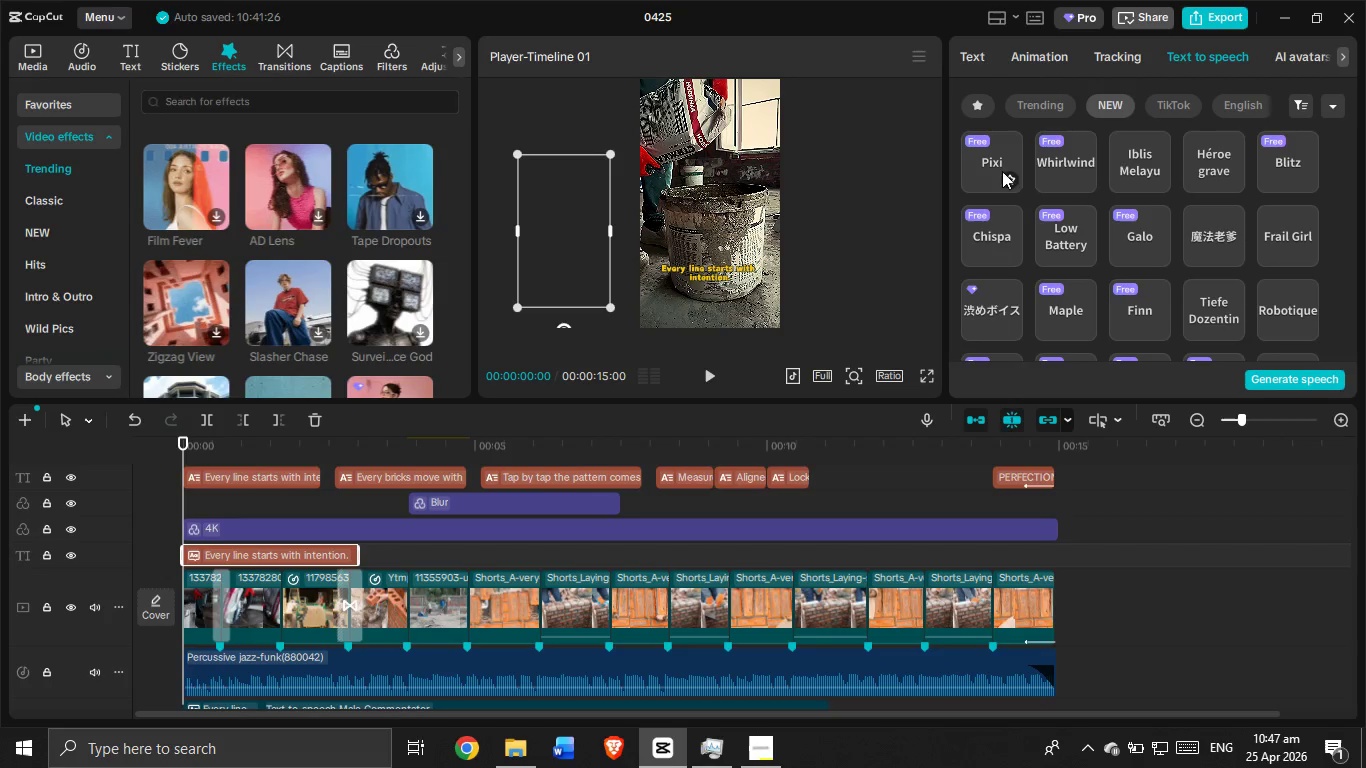 
left_click([1198, 154])
 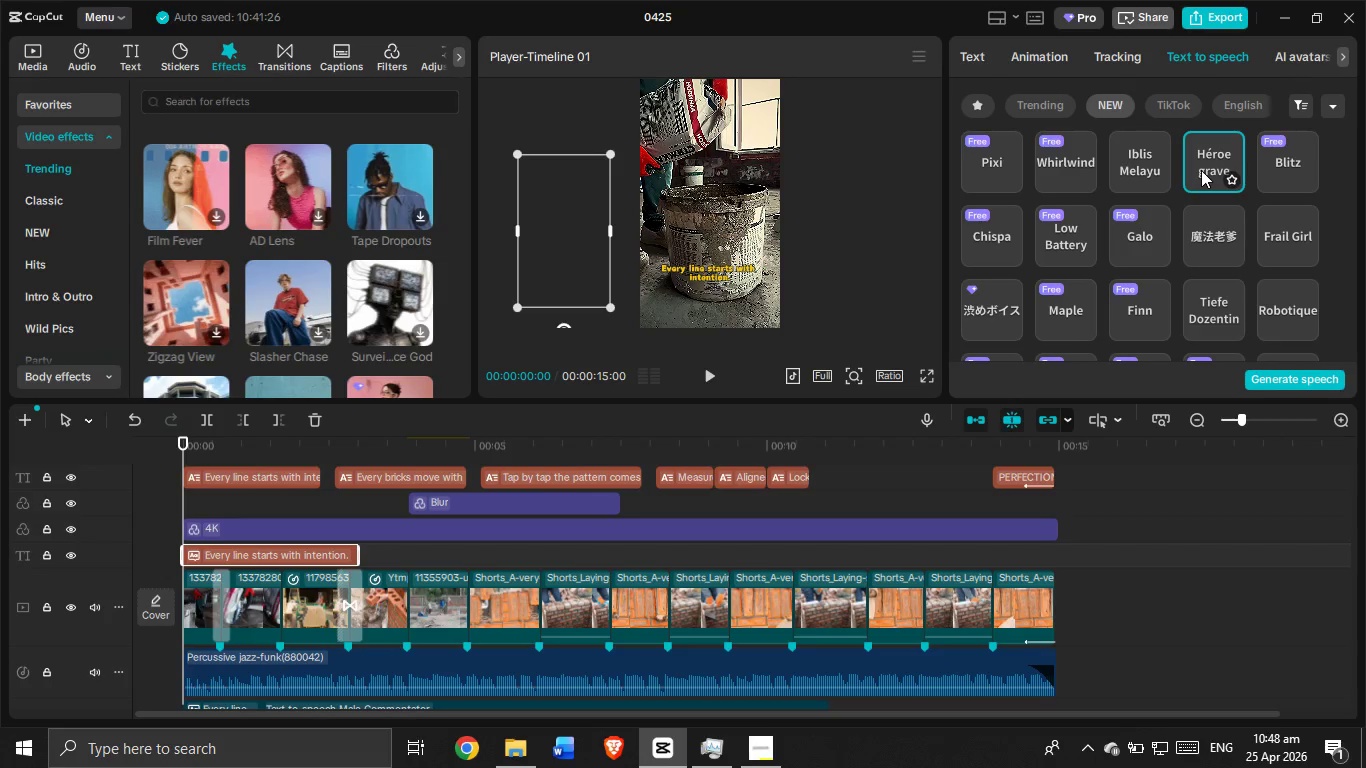 
wait(17.3)
 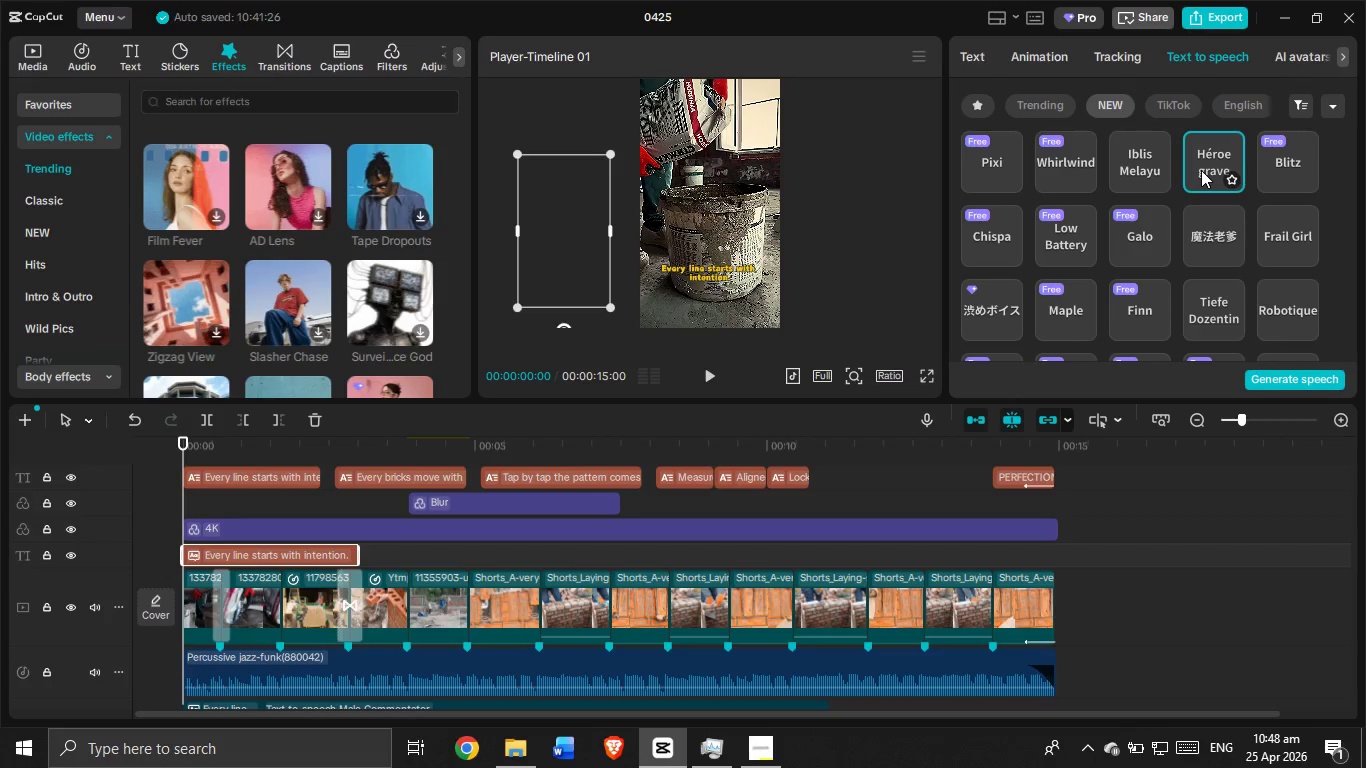 
left_click([1272, 304])
 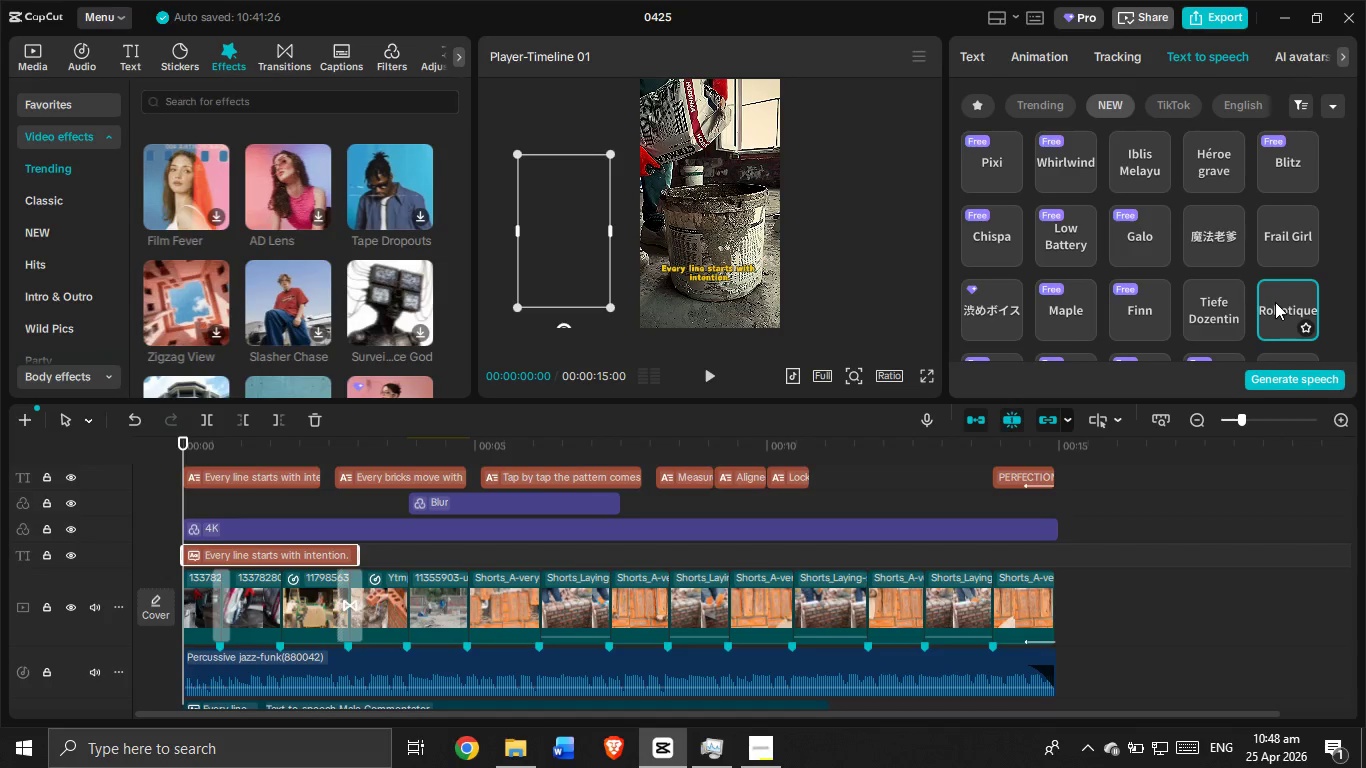 
wait(16.08)
 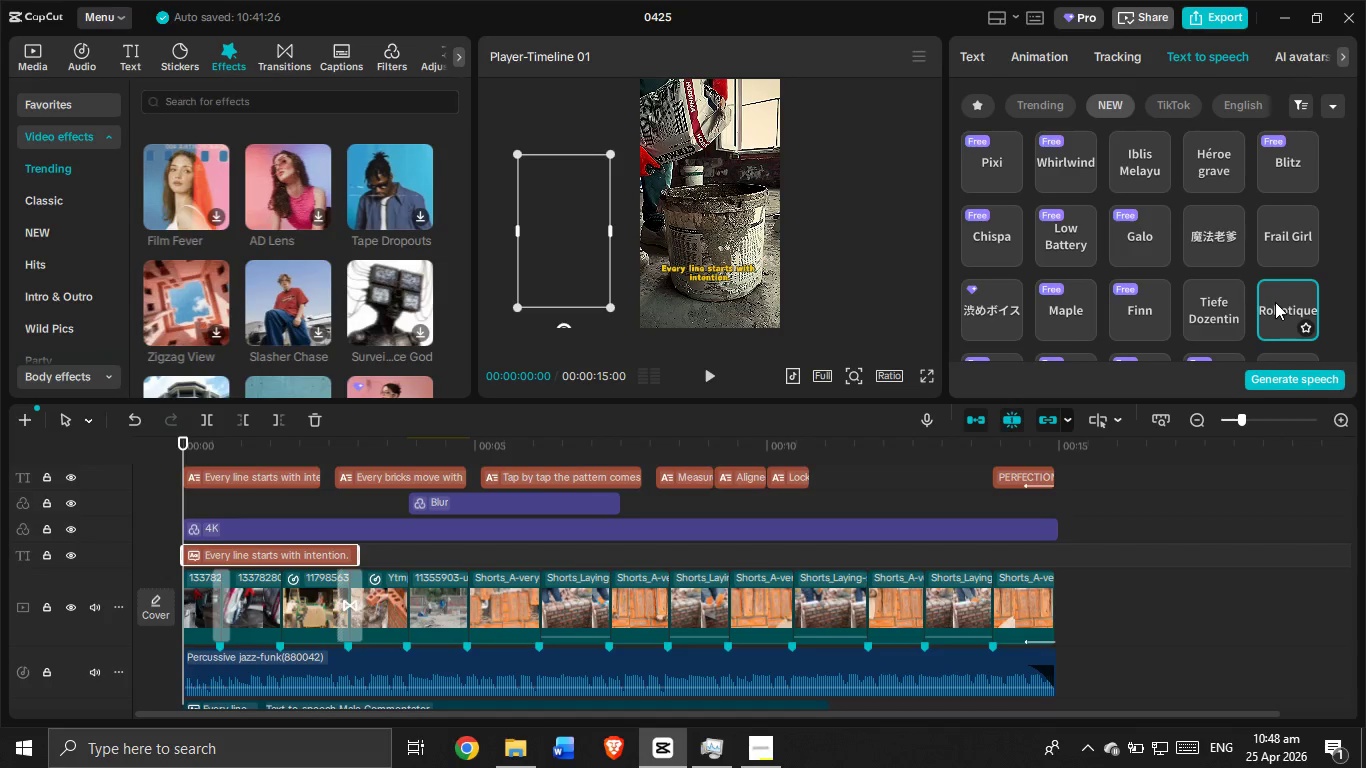 
scroll: coordinate [1251, 322], scroll_direction: down, amount: 2.0
 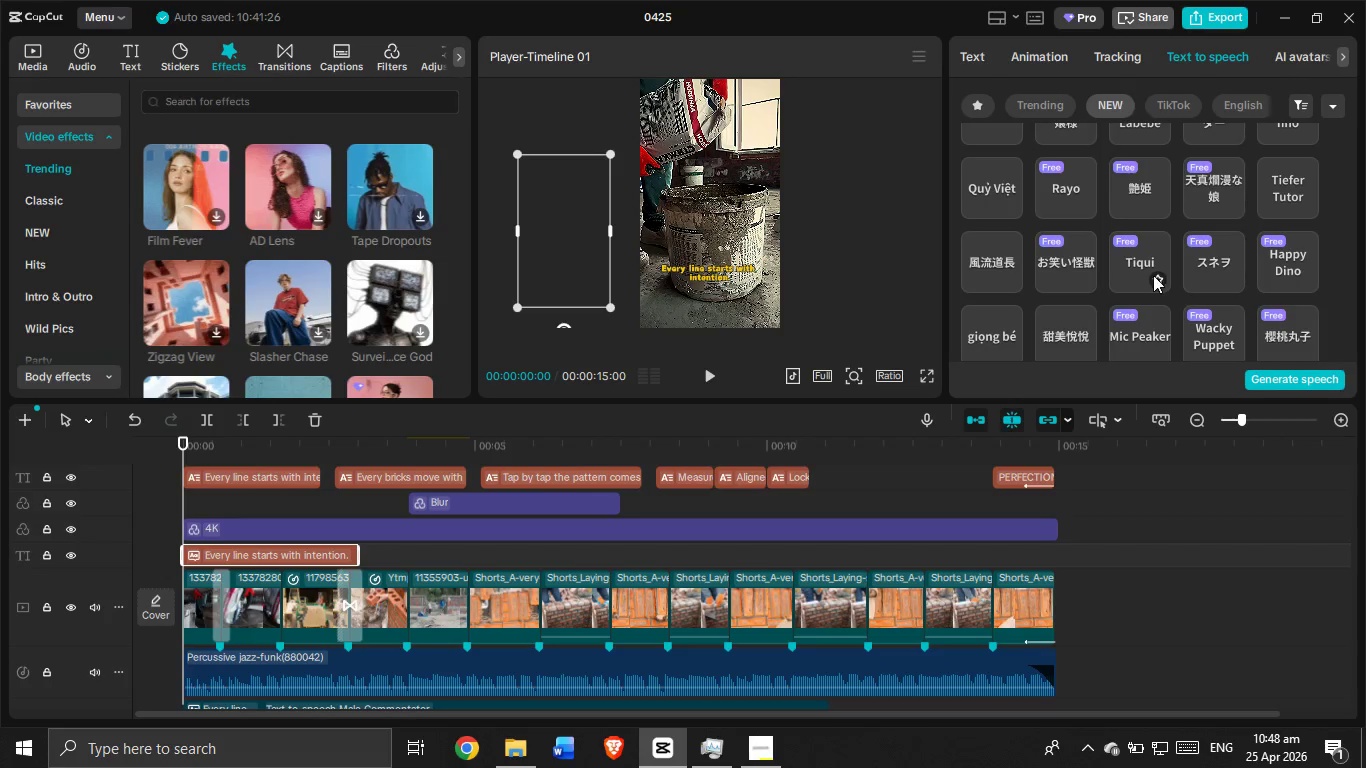 
left_click([1134, 264])
 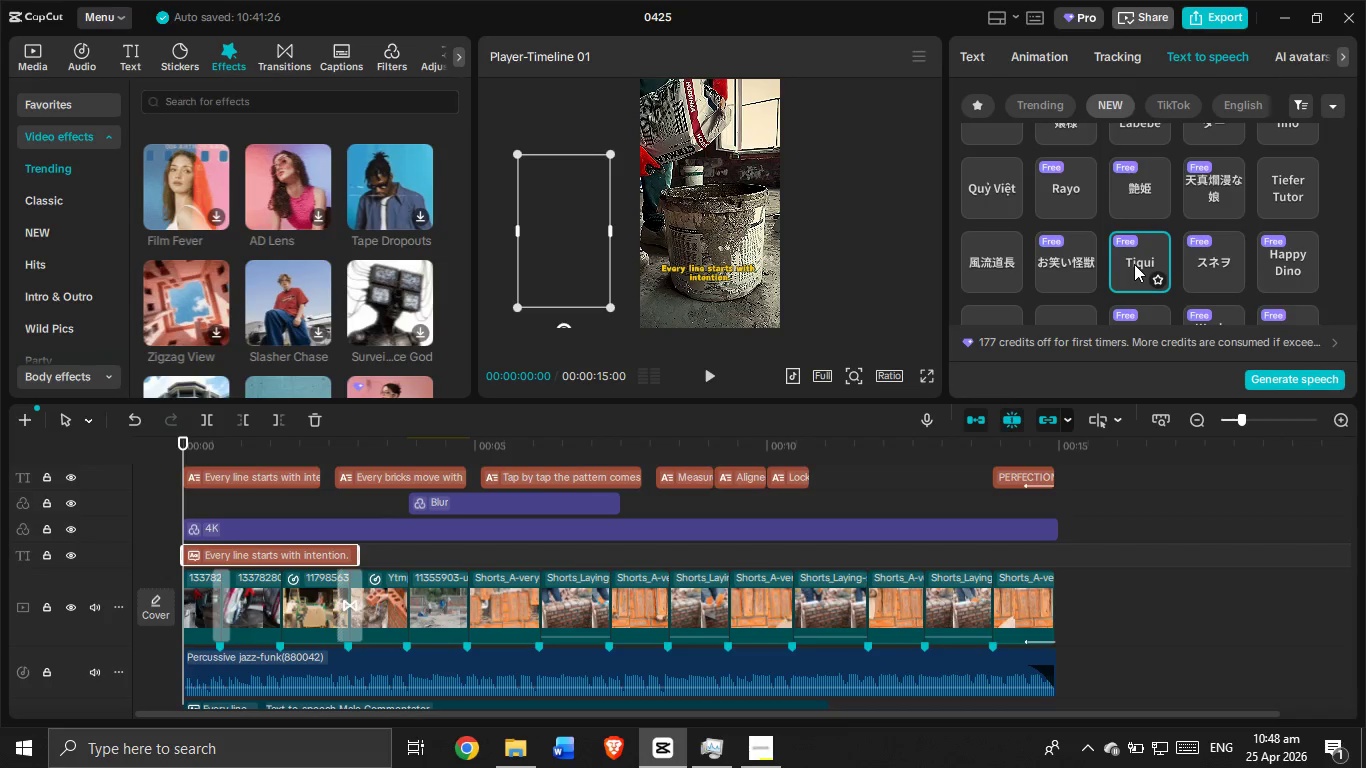 
left_click([1278, 256])
 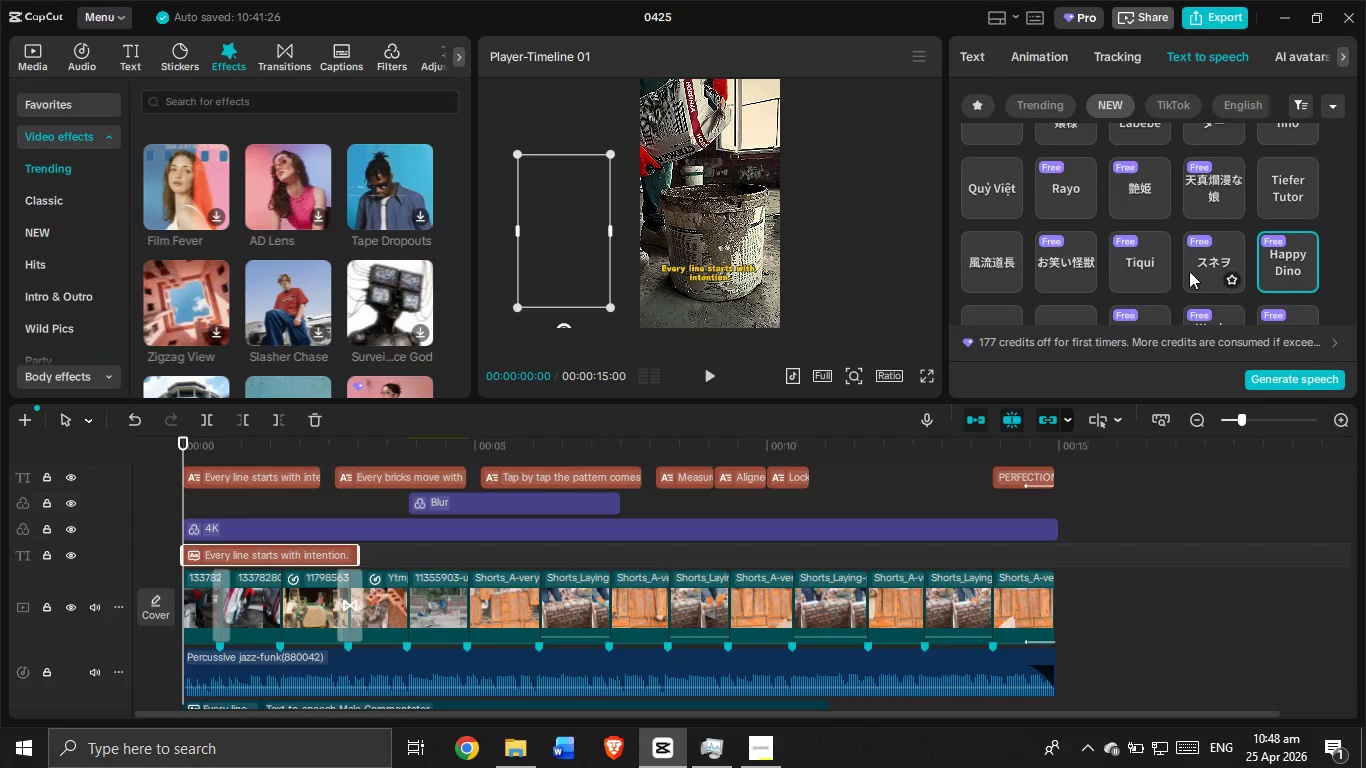 
hold_key(key=VolumeDown, duration=0.64)
 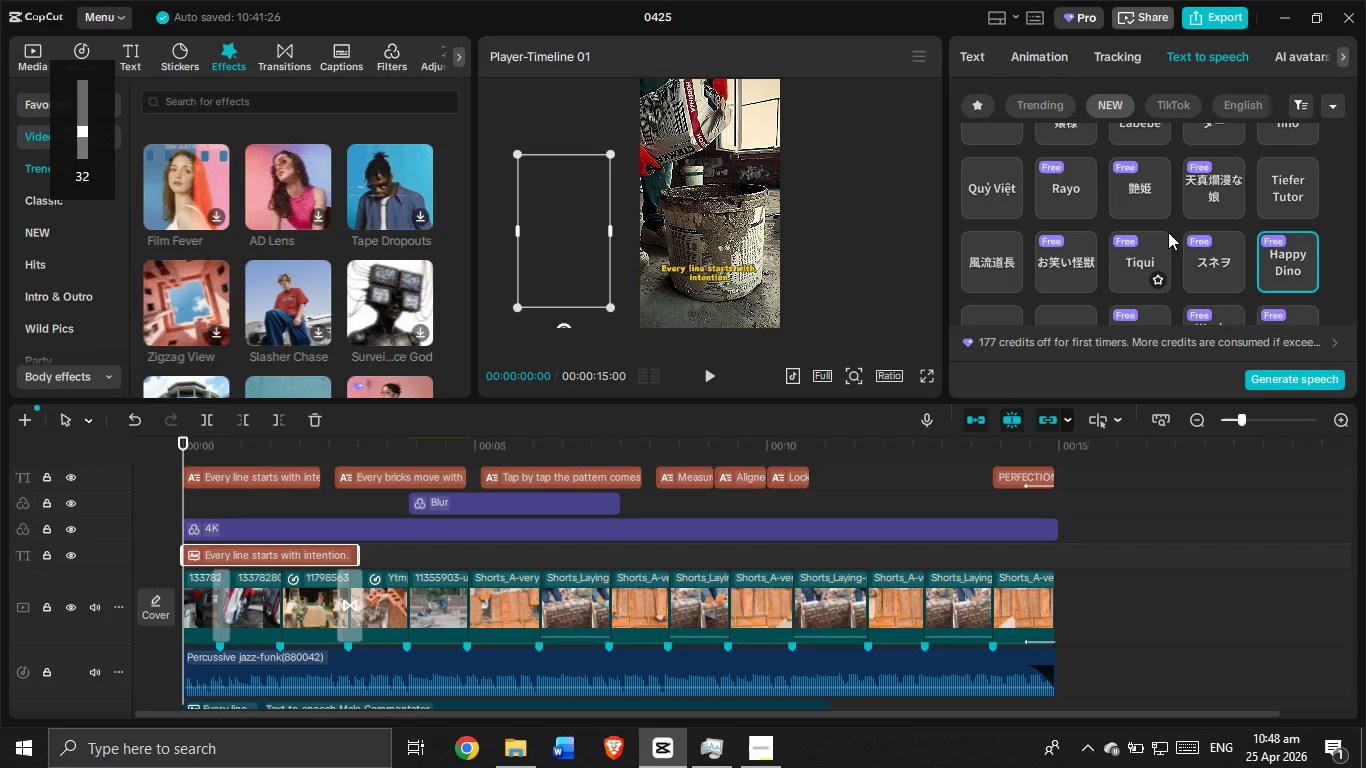 
key(VolumeDown)
 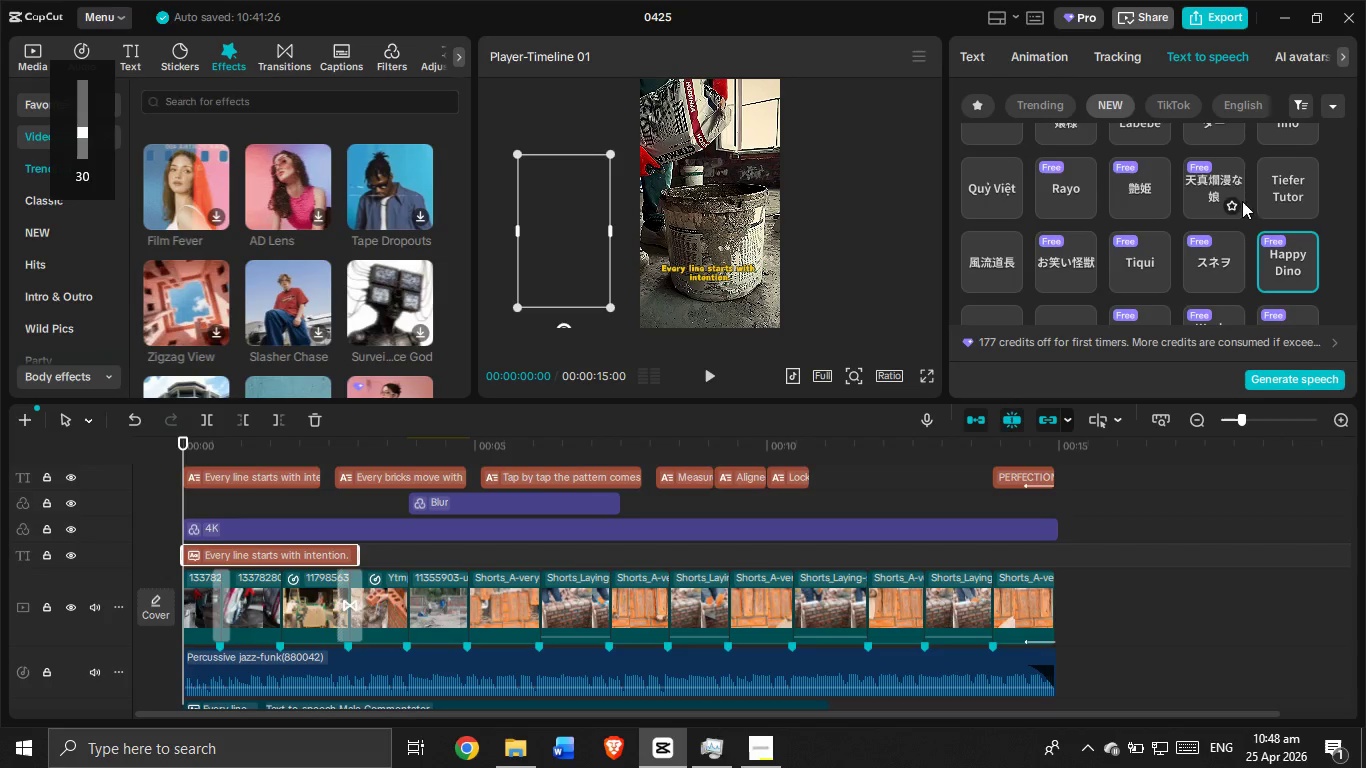 
left_click([1275, 180])
 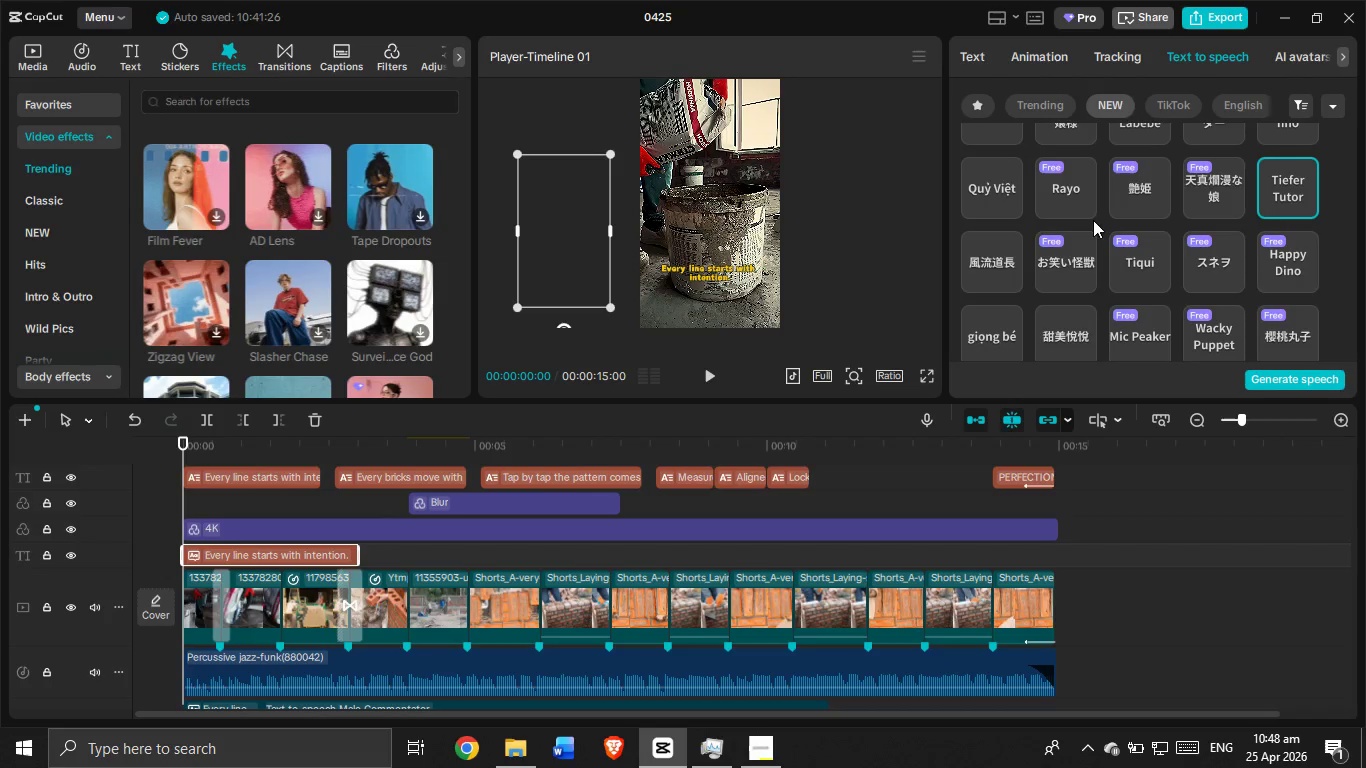 
left_click_drag(start_coordinate=[1077, 187], to_coordinate=[1076, 196])
 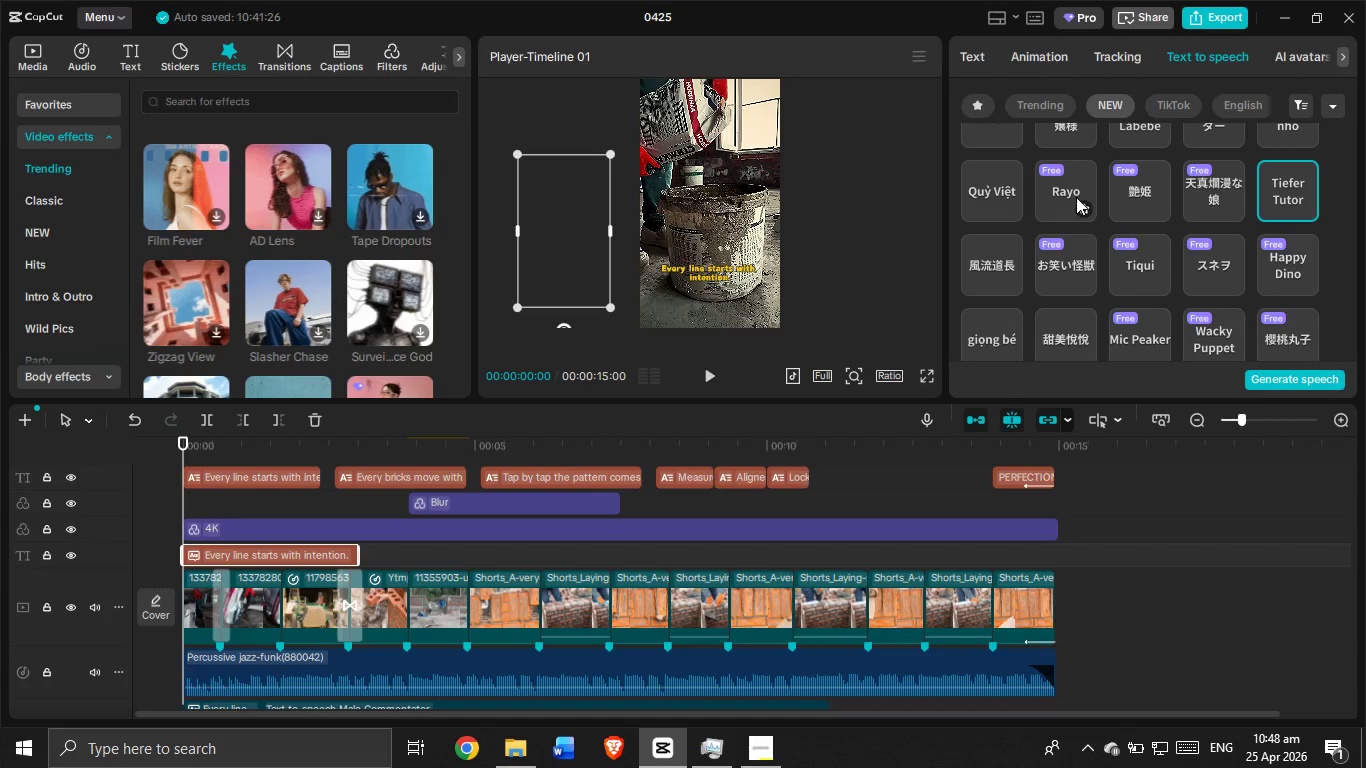 
wait(9.58)
 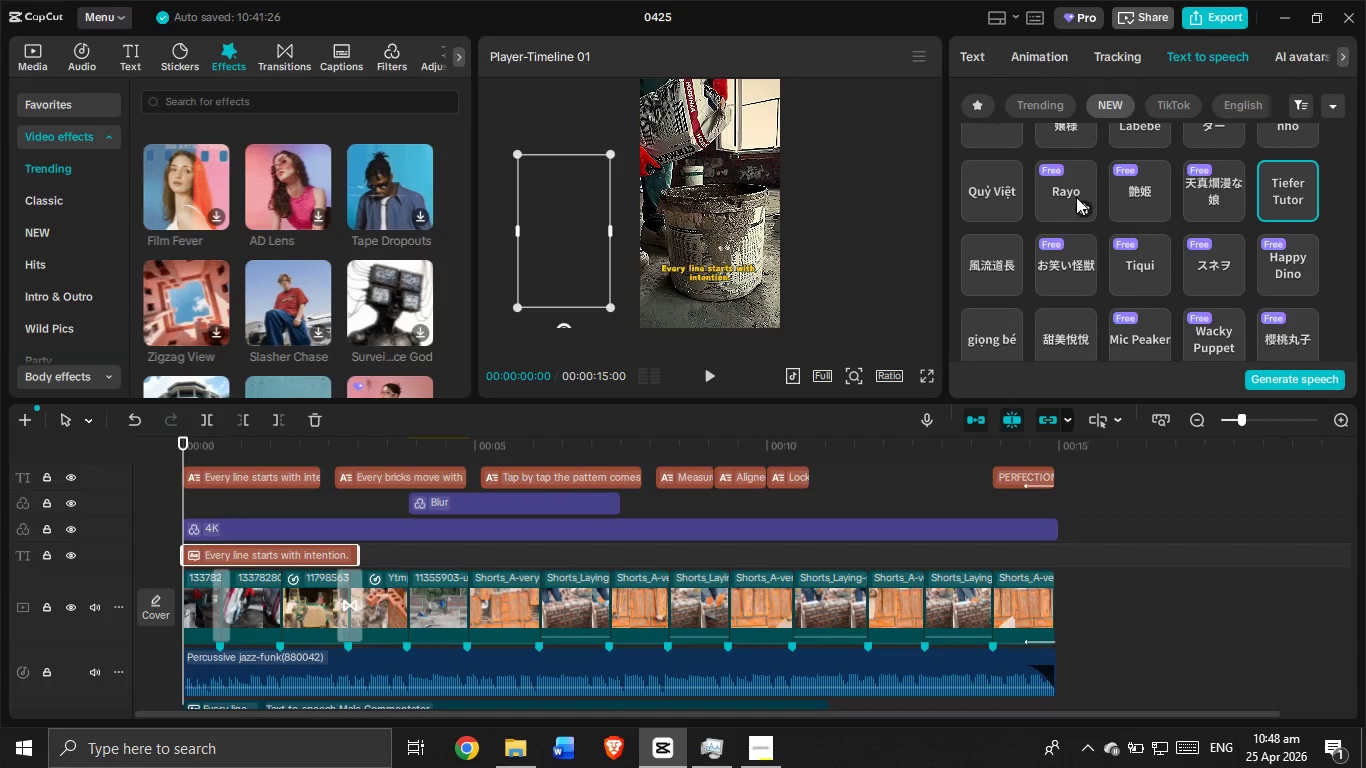 
scroll: coordinate [1169, 249], scroll_direction: down, amount: 1.0
 